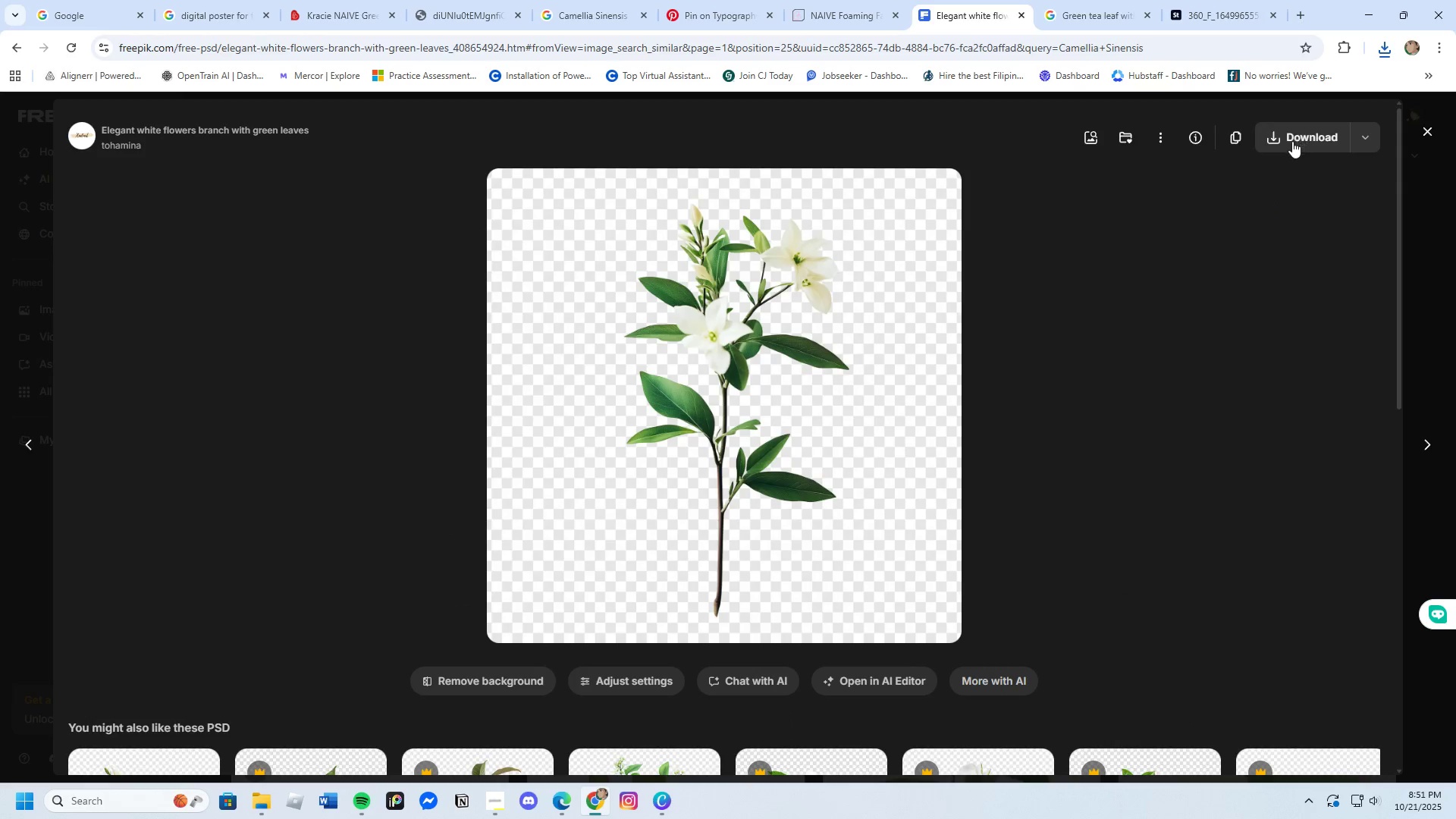 
wait(5.02)
 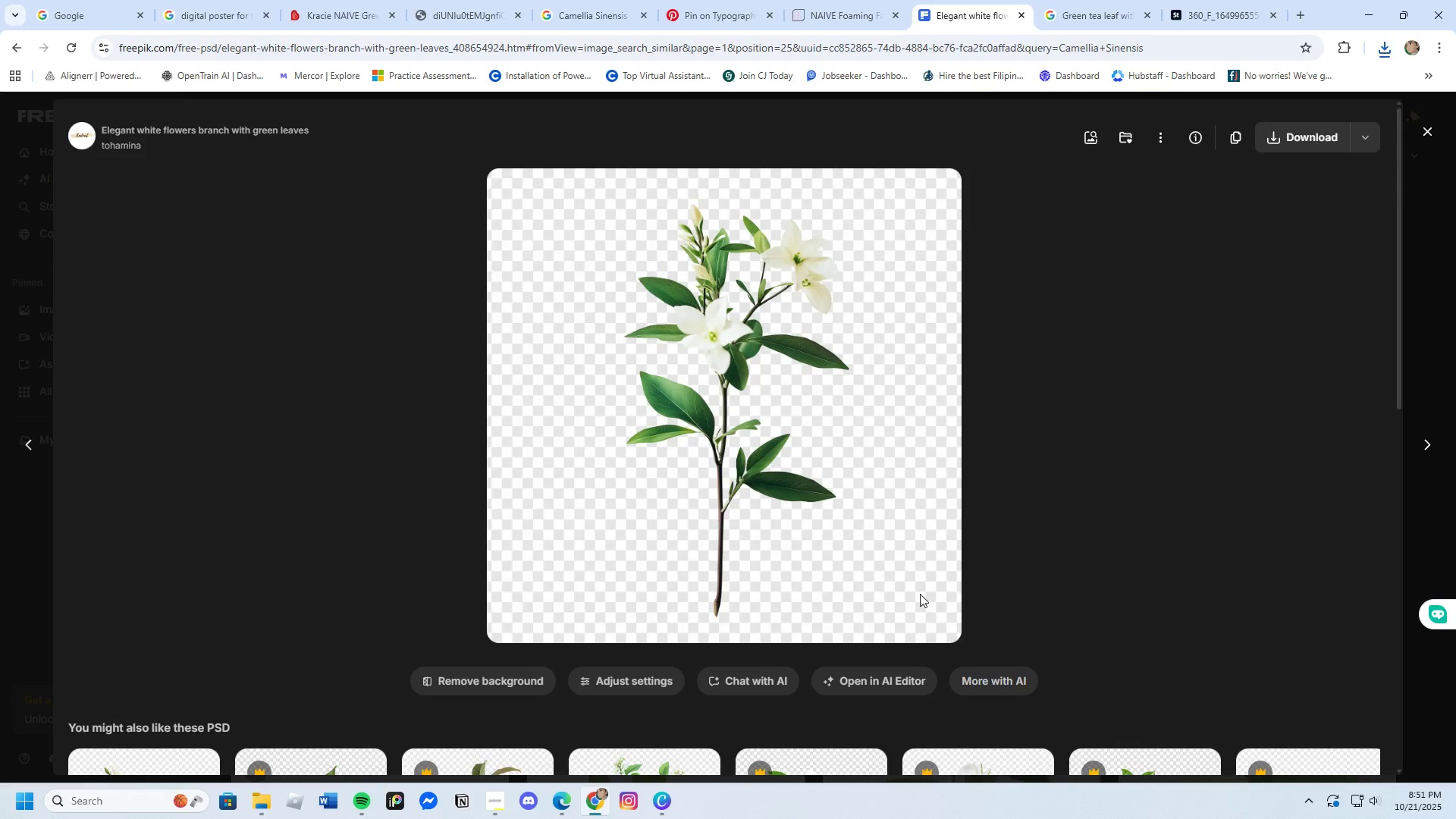 
left_click([1423, 128])
 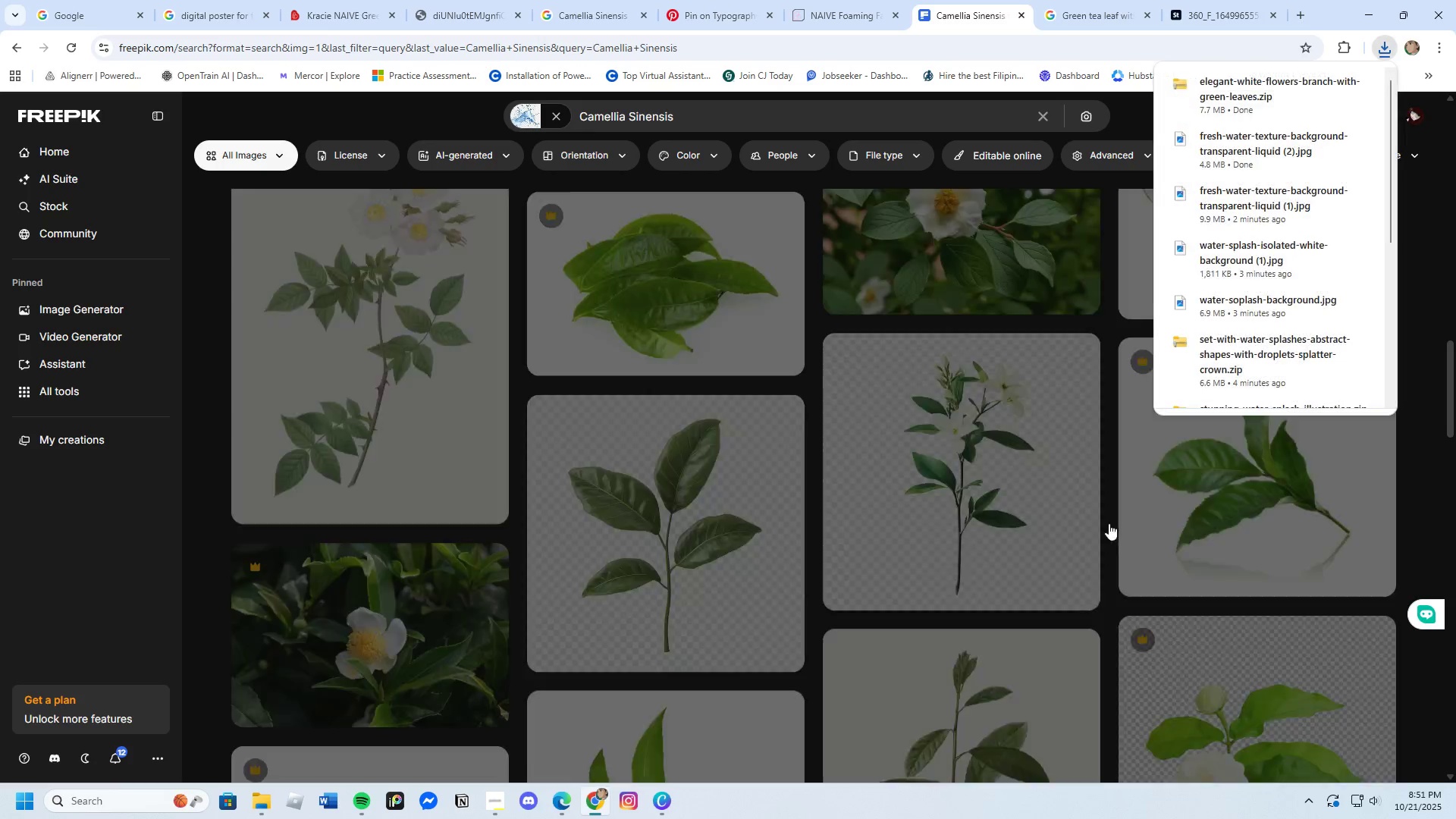 
scroll: coordinate [902, 617], scroll_direction: down, amount: 10.0
 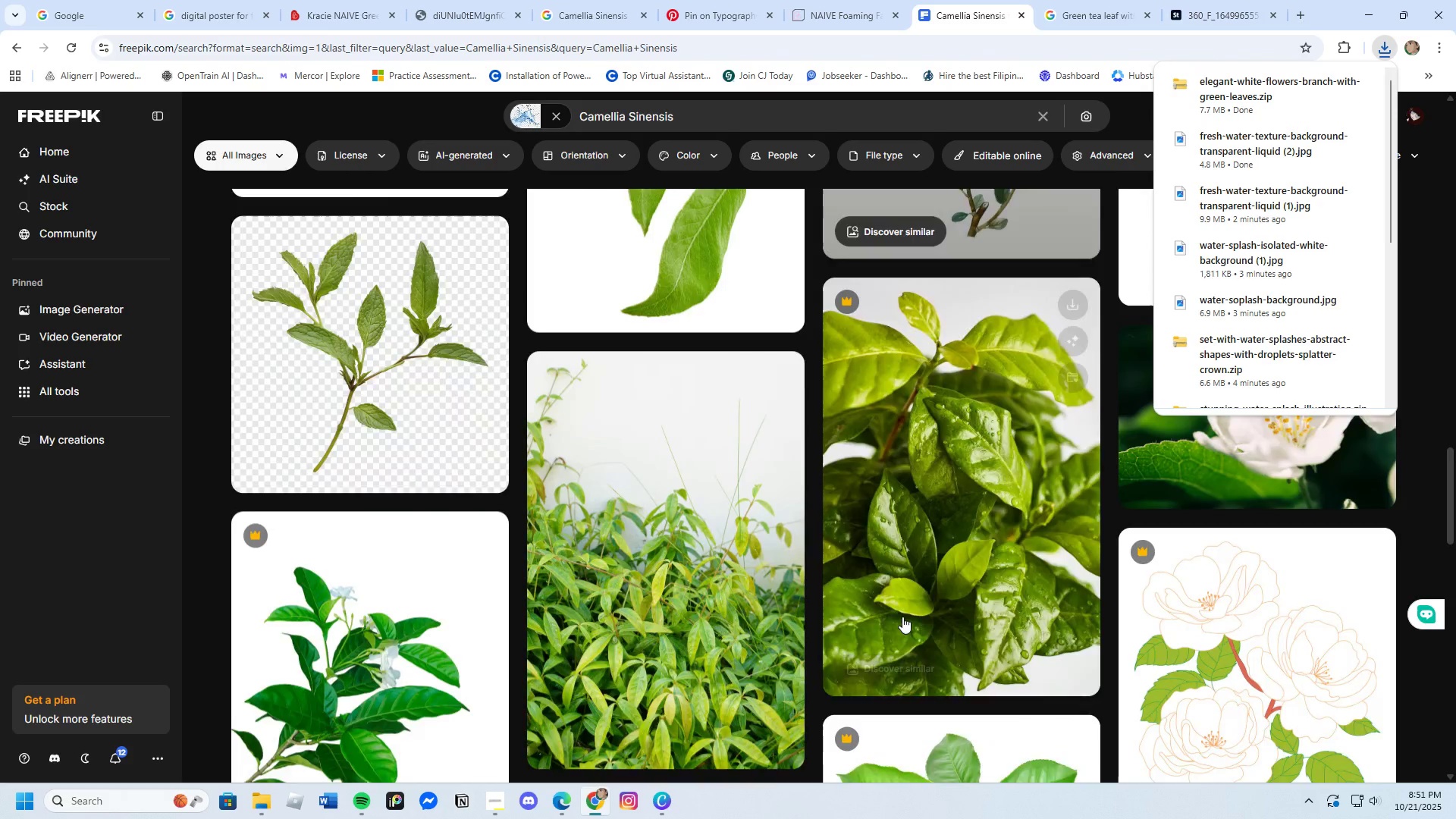 
scroll: coordinate [902, 617], scroll_direction: up, amount: 3.0
 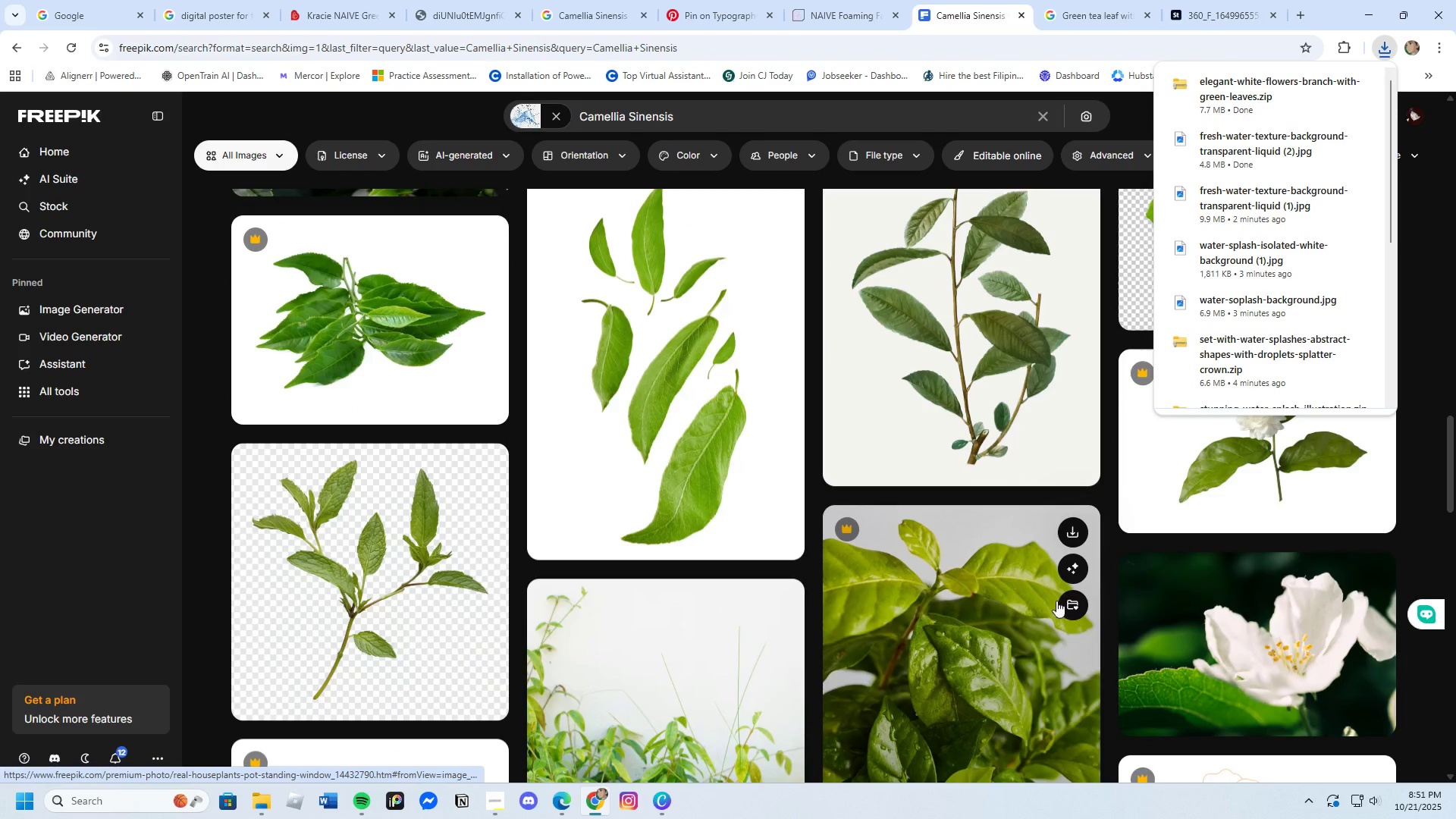 
scroll: coordinate [1097, 650], scroll_direction: down, amount: 3.0
 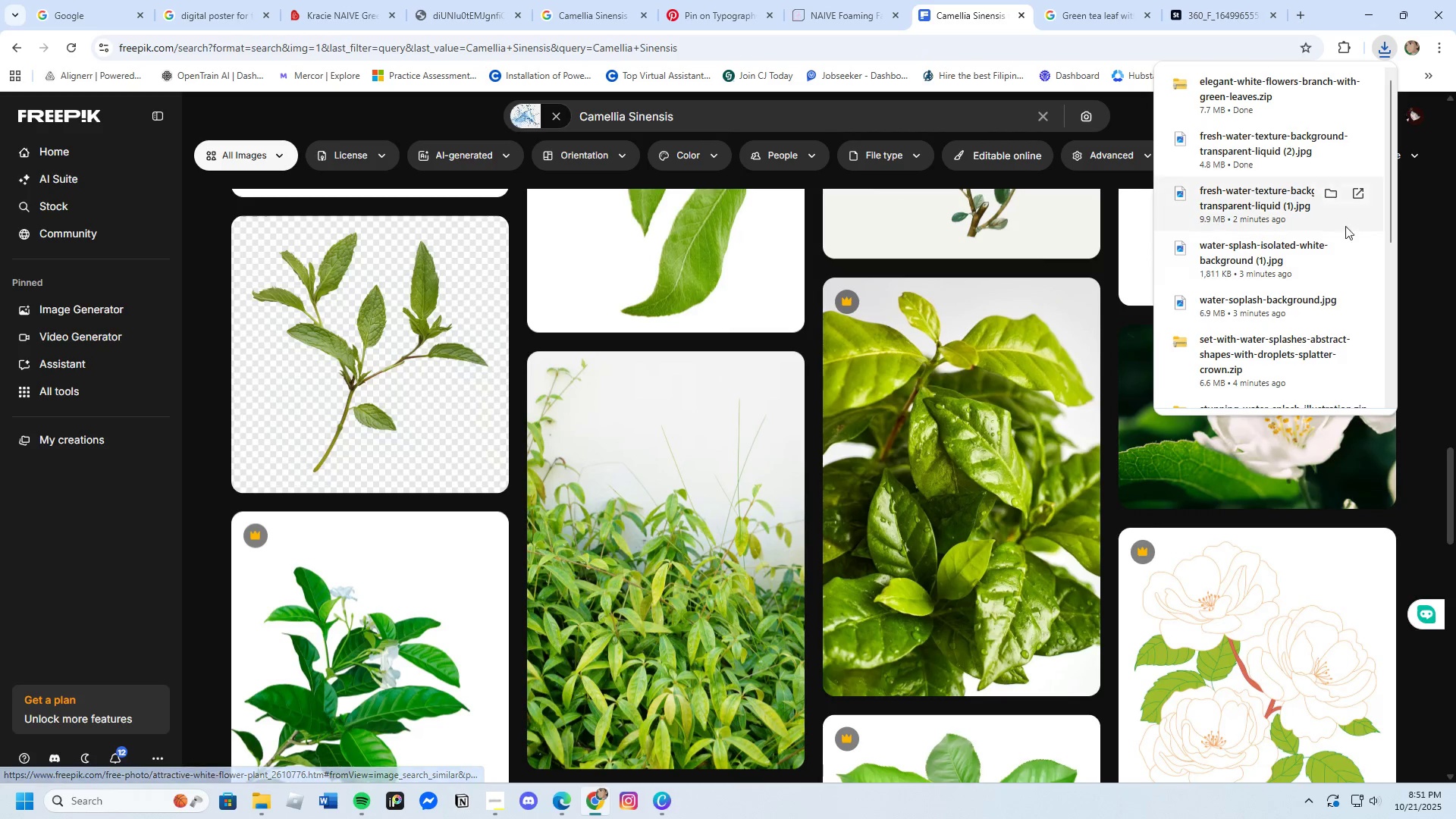 
left_click([1431, 262])
 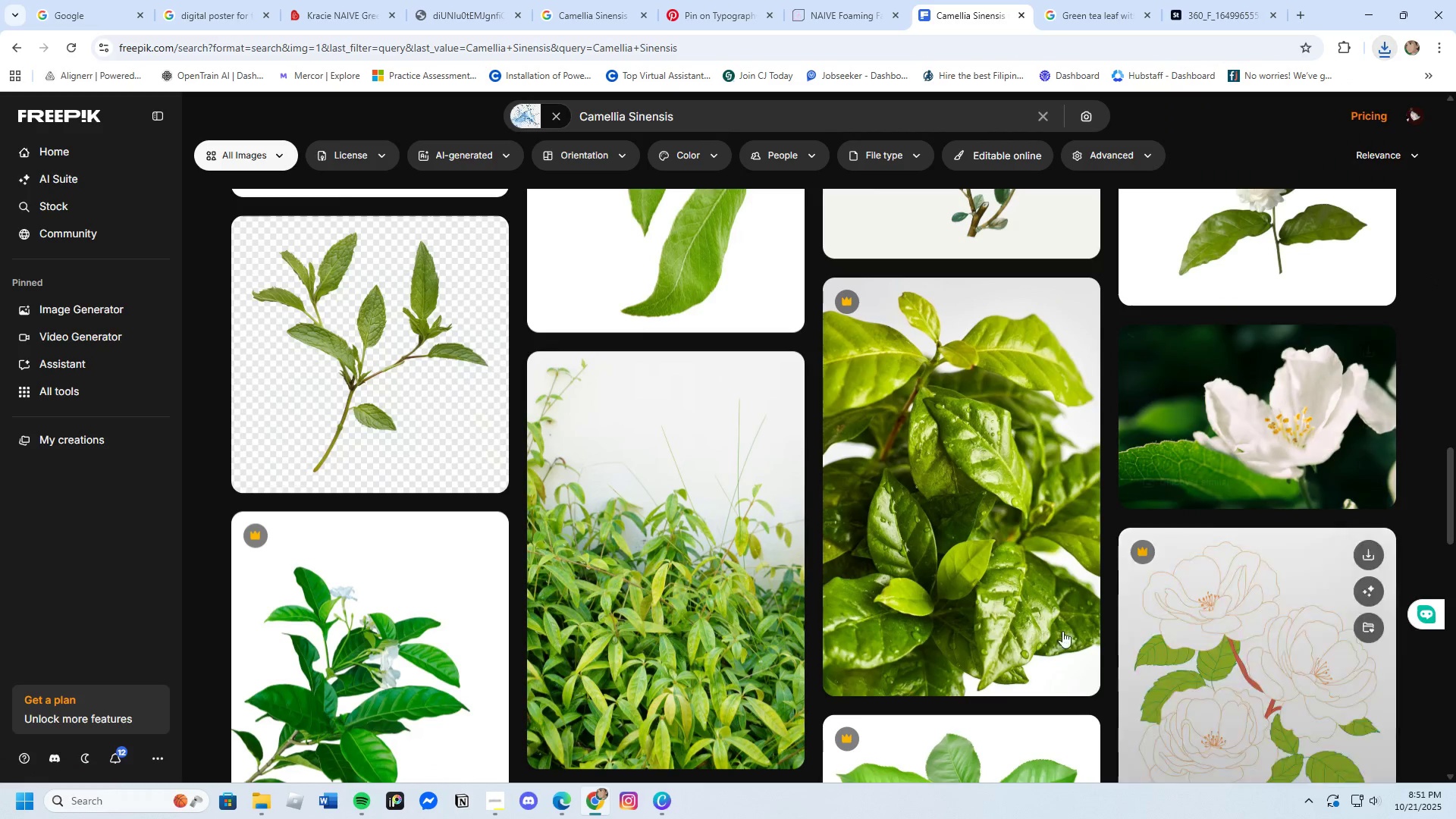 
scroll: coordinate [998, 631], scroll_direction: down, amount: 12.0
 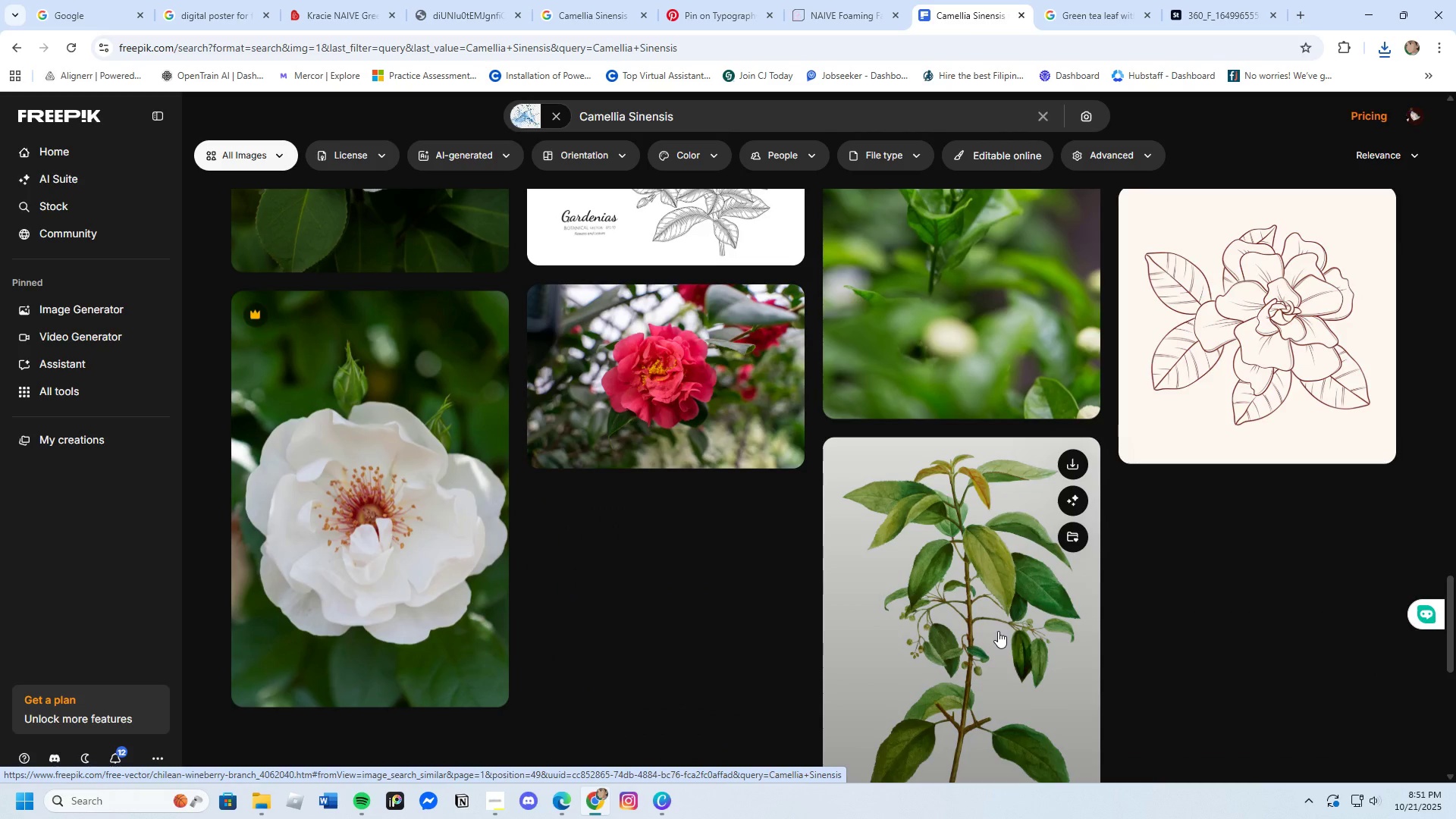 
scroll: coordinate [999, 631], scroll_direction: up, amount: 12.0
 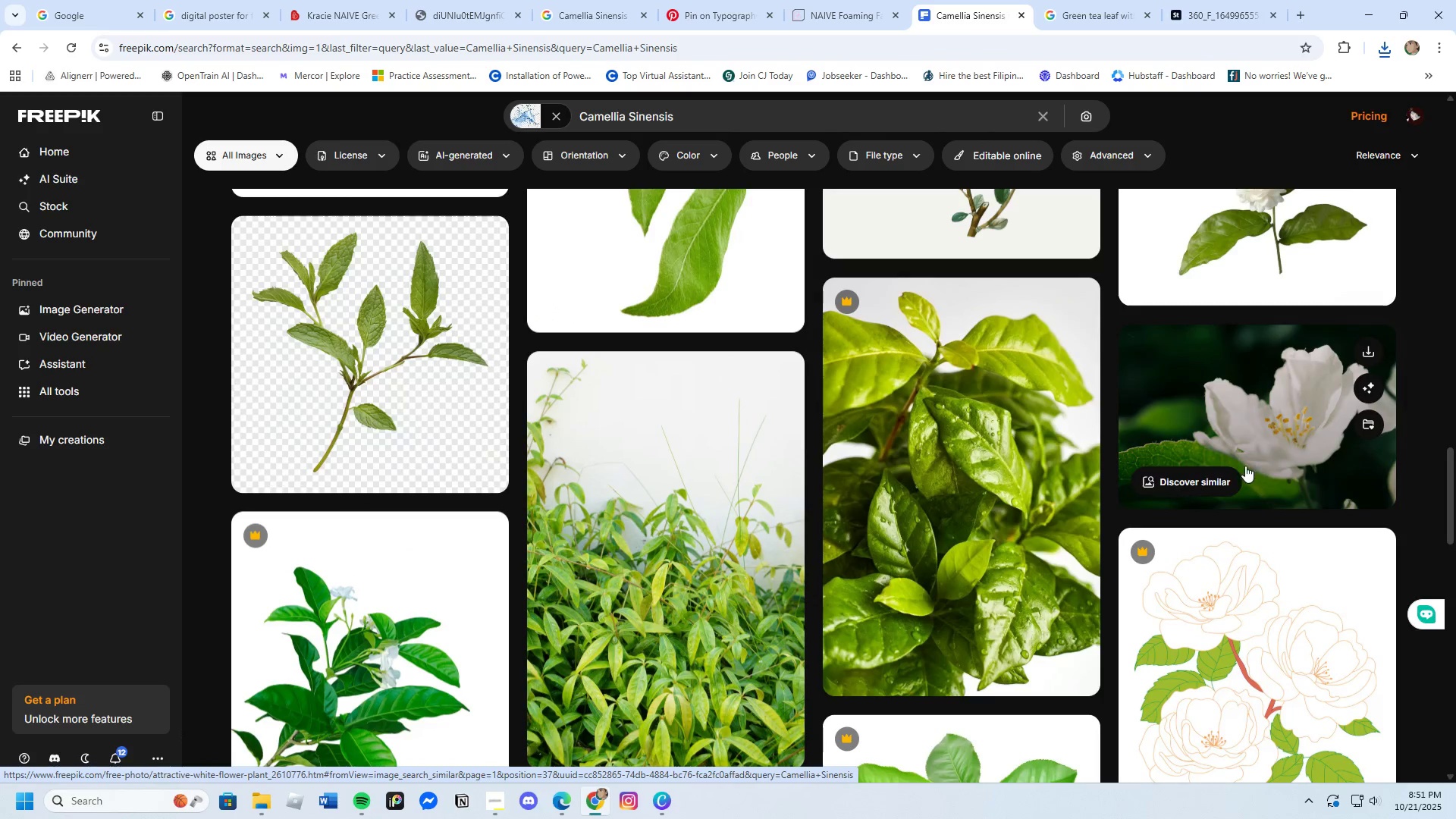 
left_click([1207, 482])
 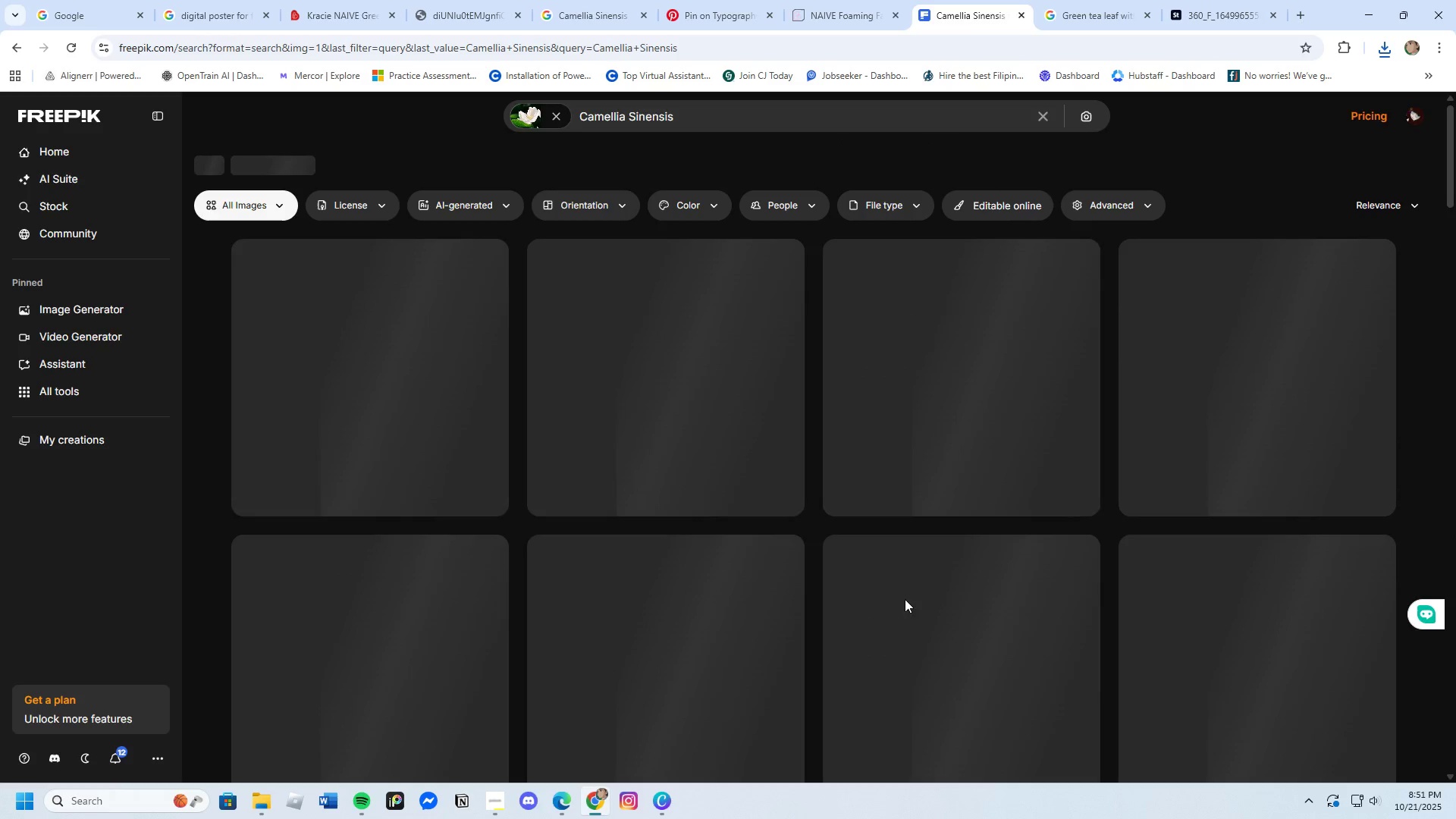 
mouse_move([916, 605])
 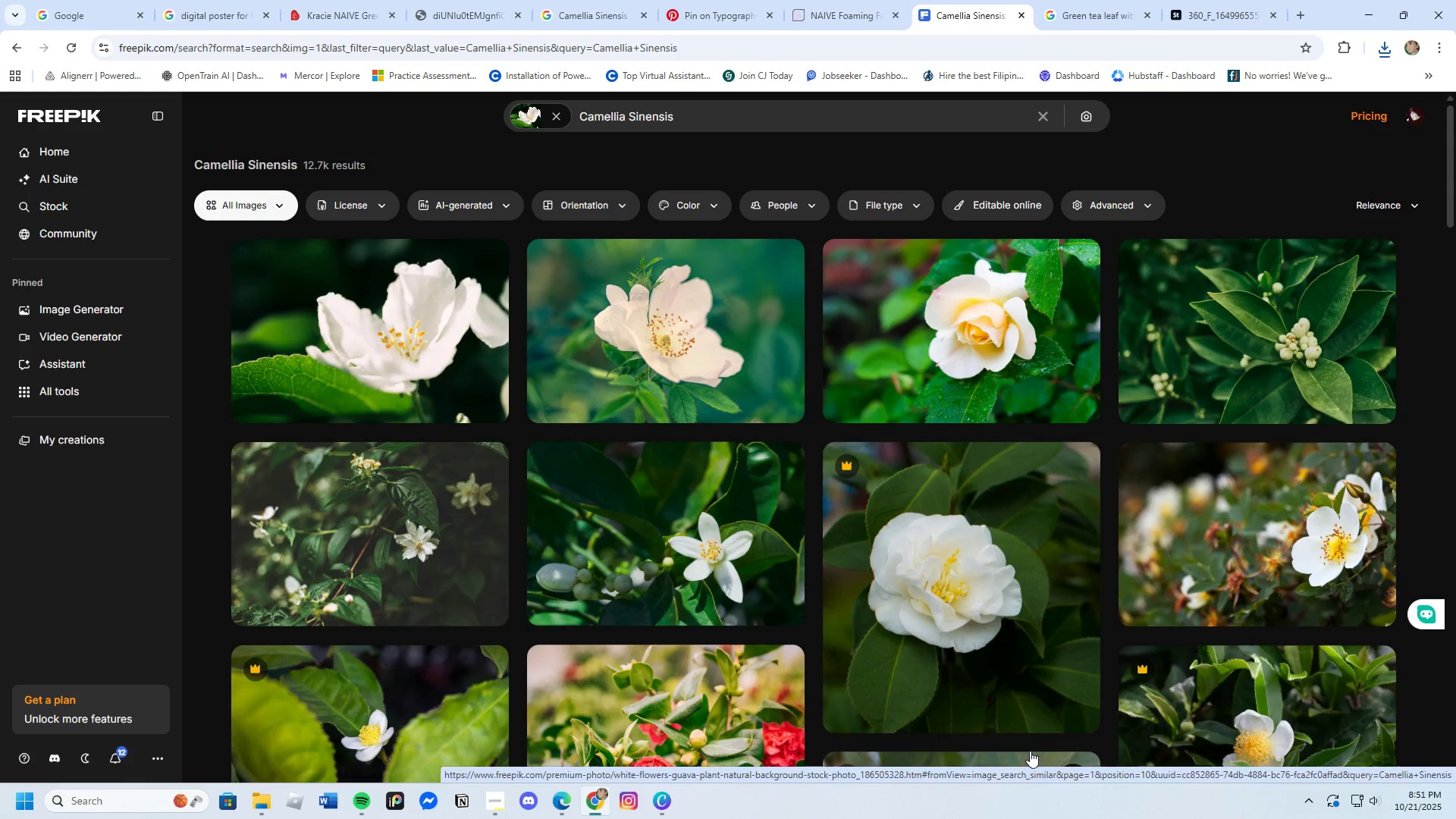 
scroll: coordinate [1033, 739], scroll_direction: down, amount: 2.0
 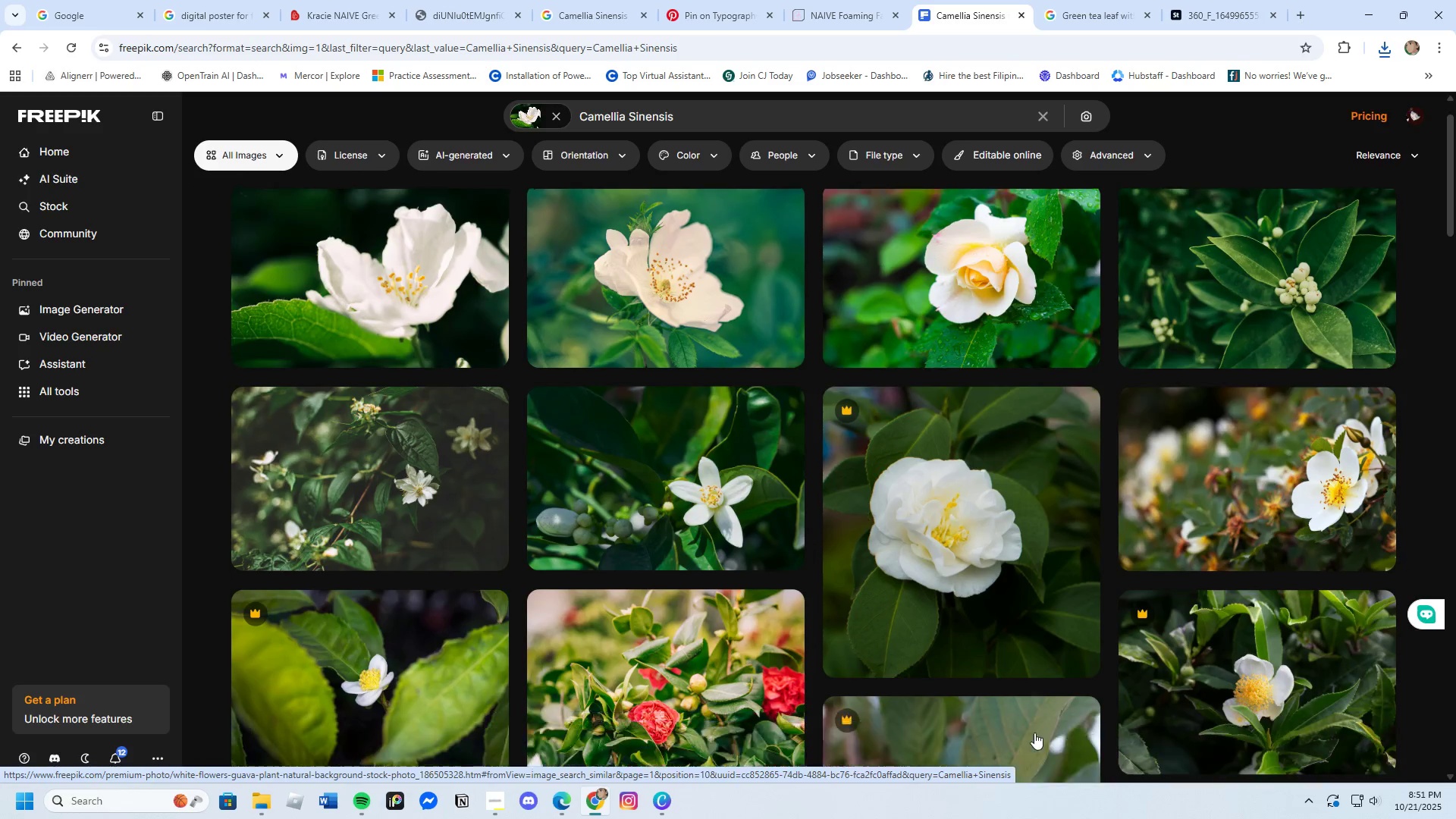 
mouse_move([1035, 717])
 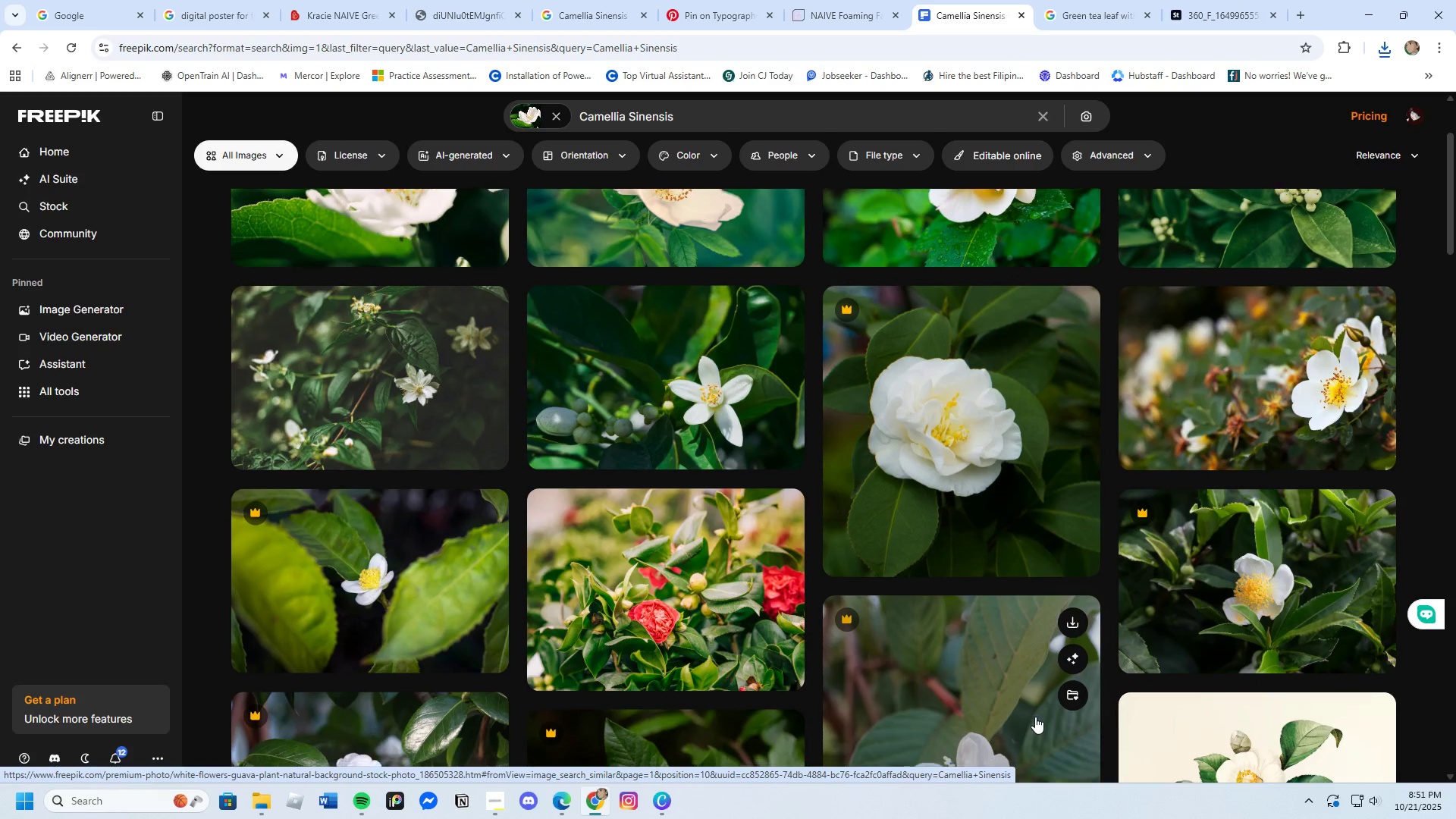 
scroll: coordinate [1035, 717], scroll_direction: down, amount: 7.0
 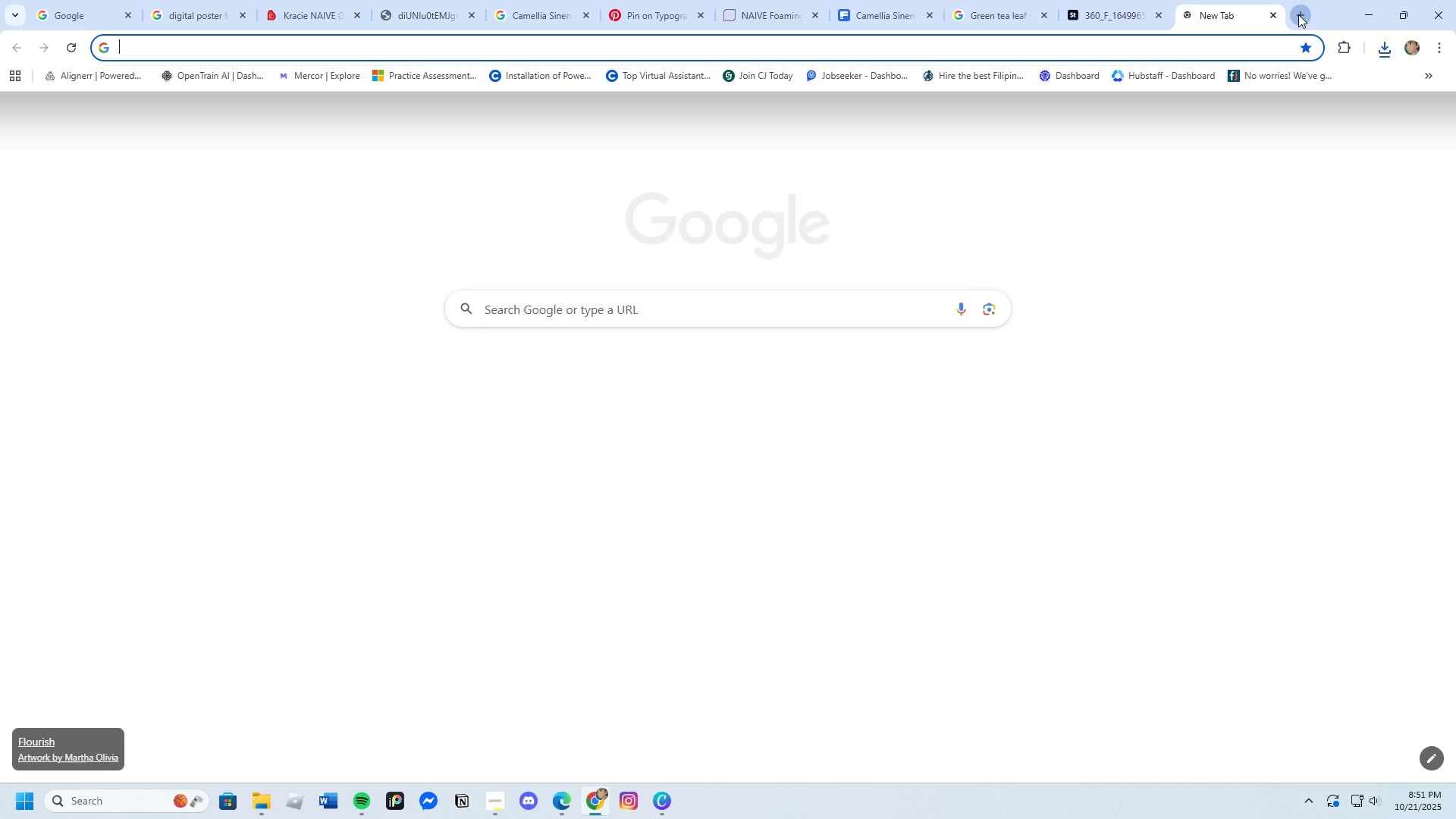 
wait(5.34)
 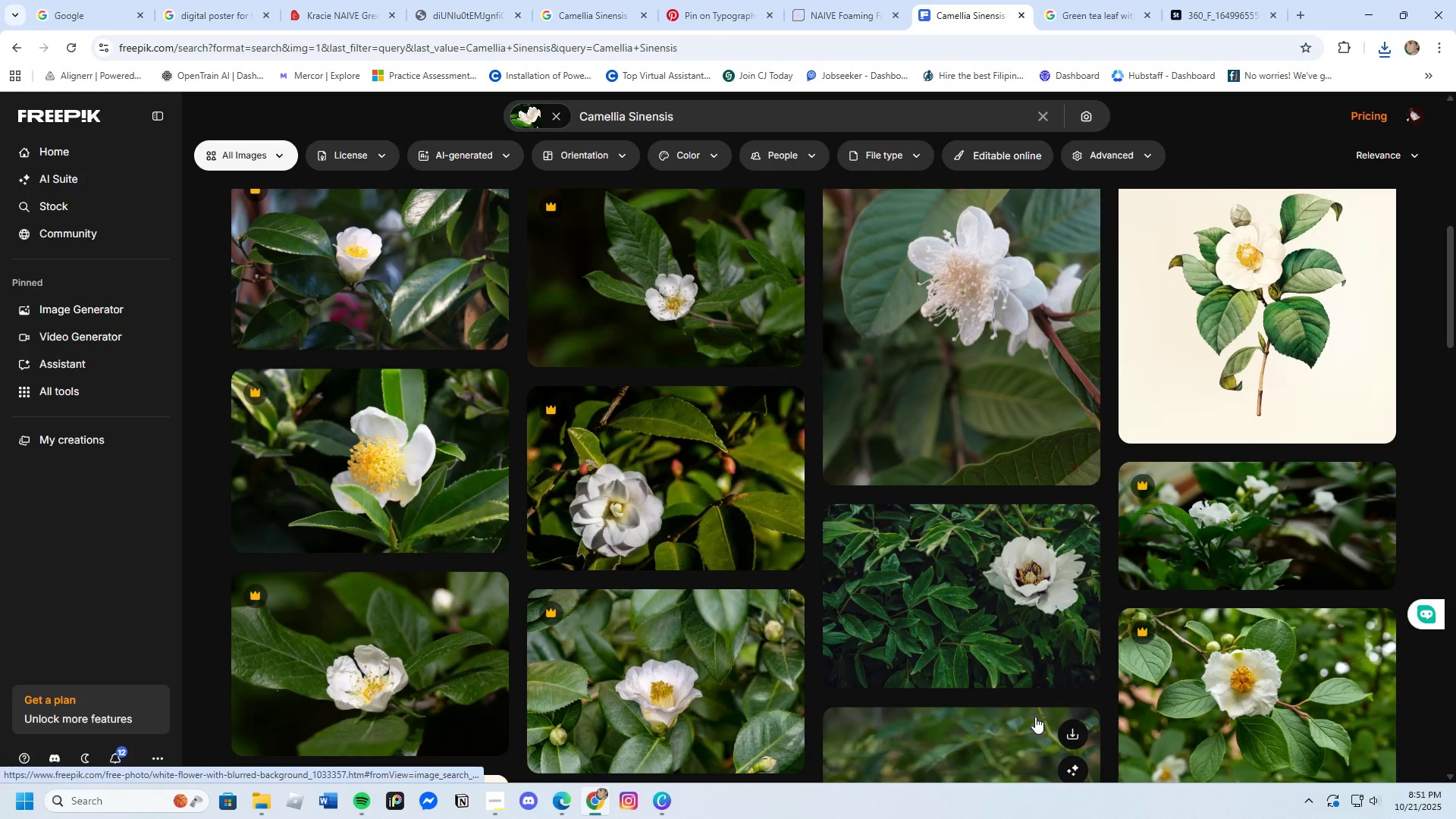 
left_click([535, 319])
 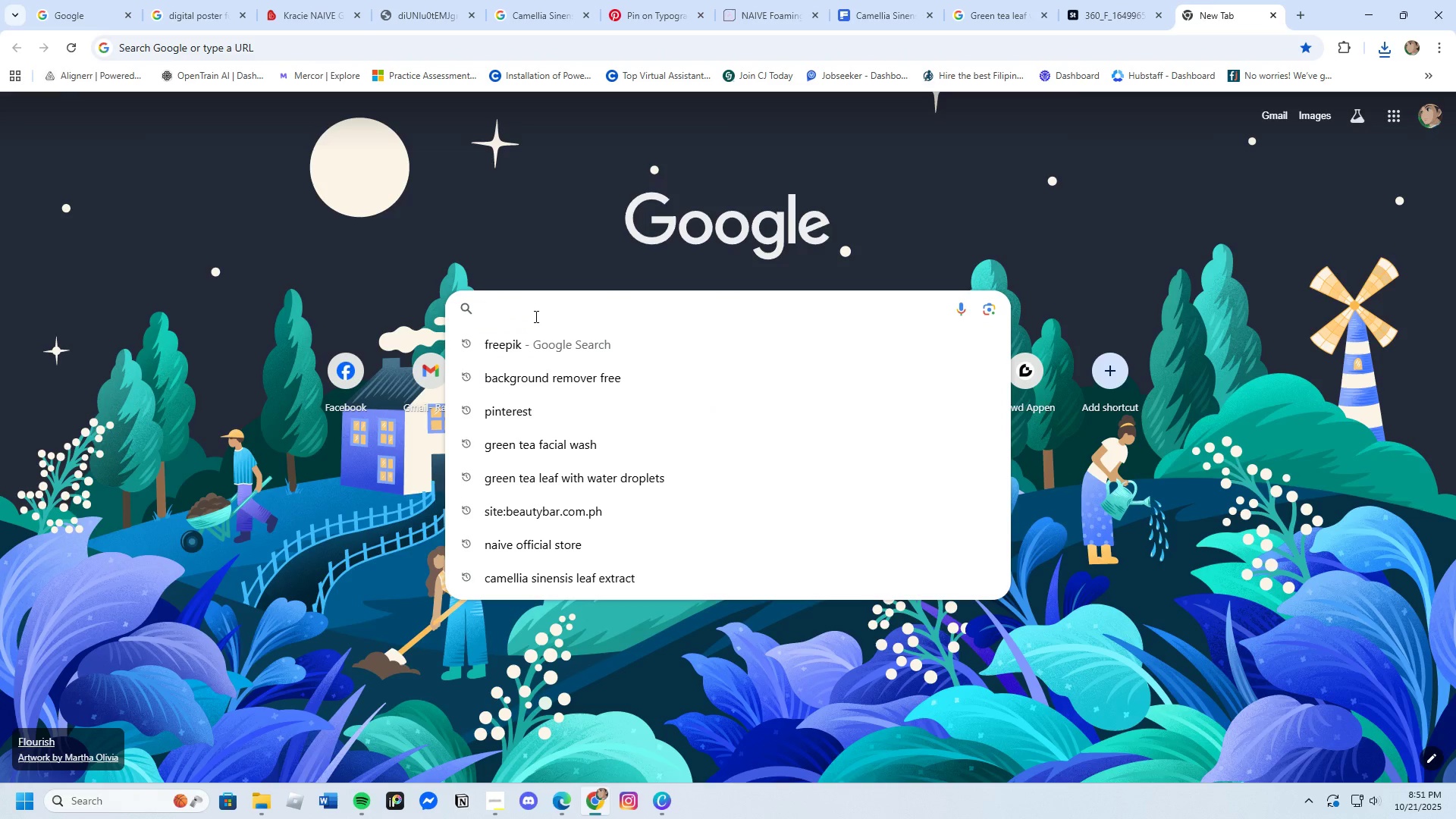 
key(Control+V)
 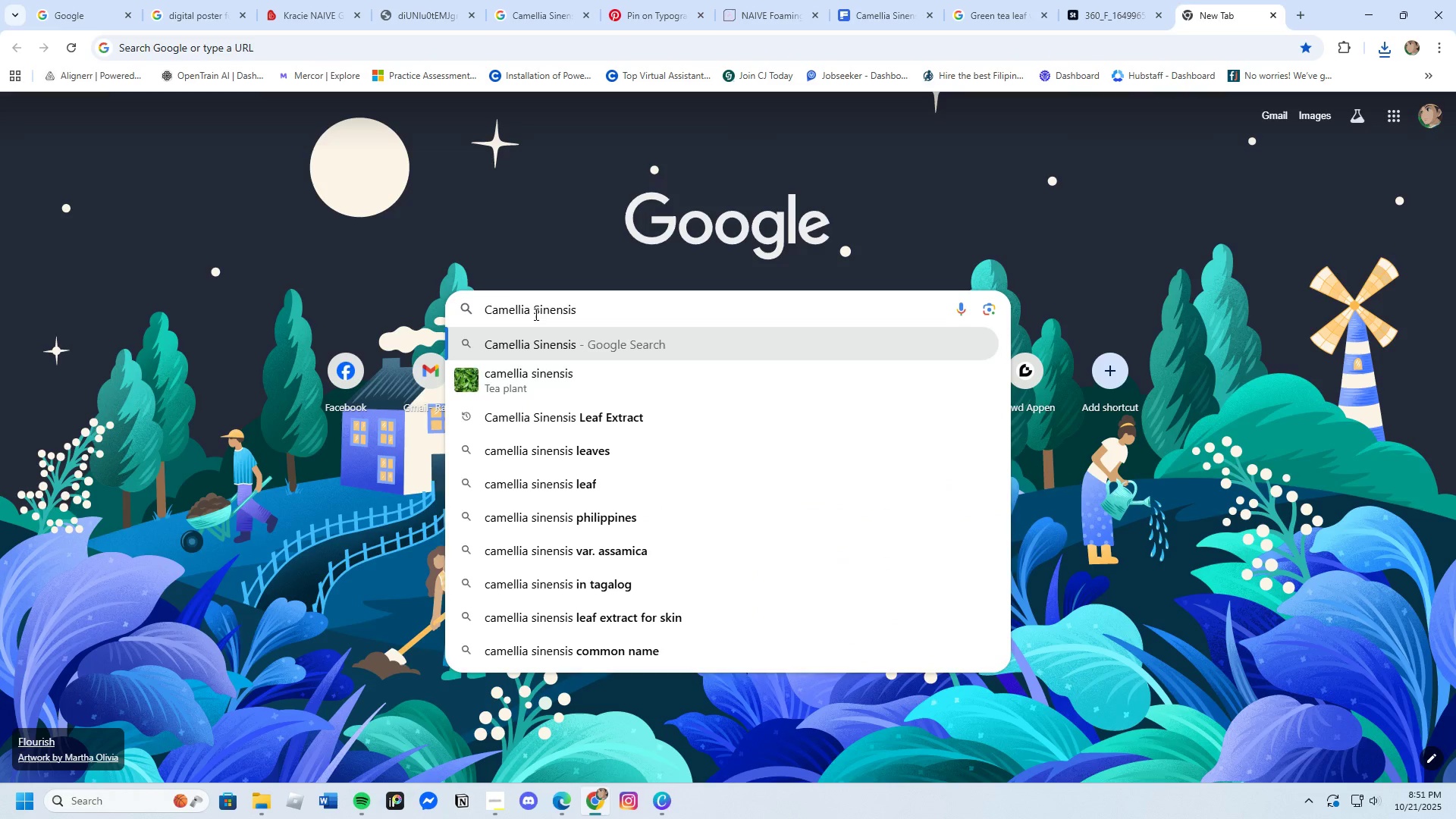 
key(Control+Enter)
 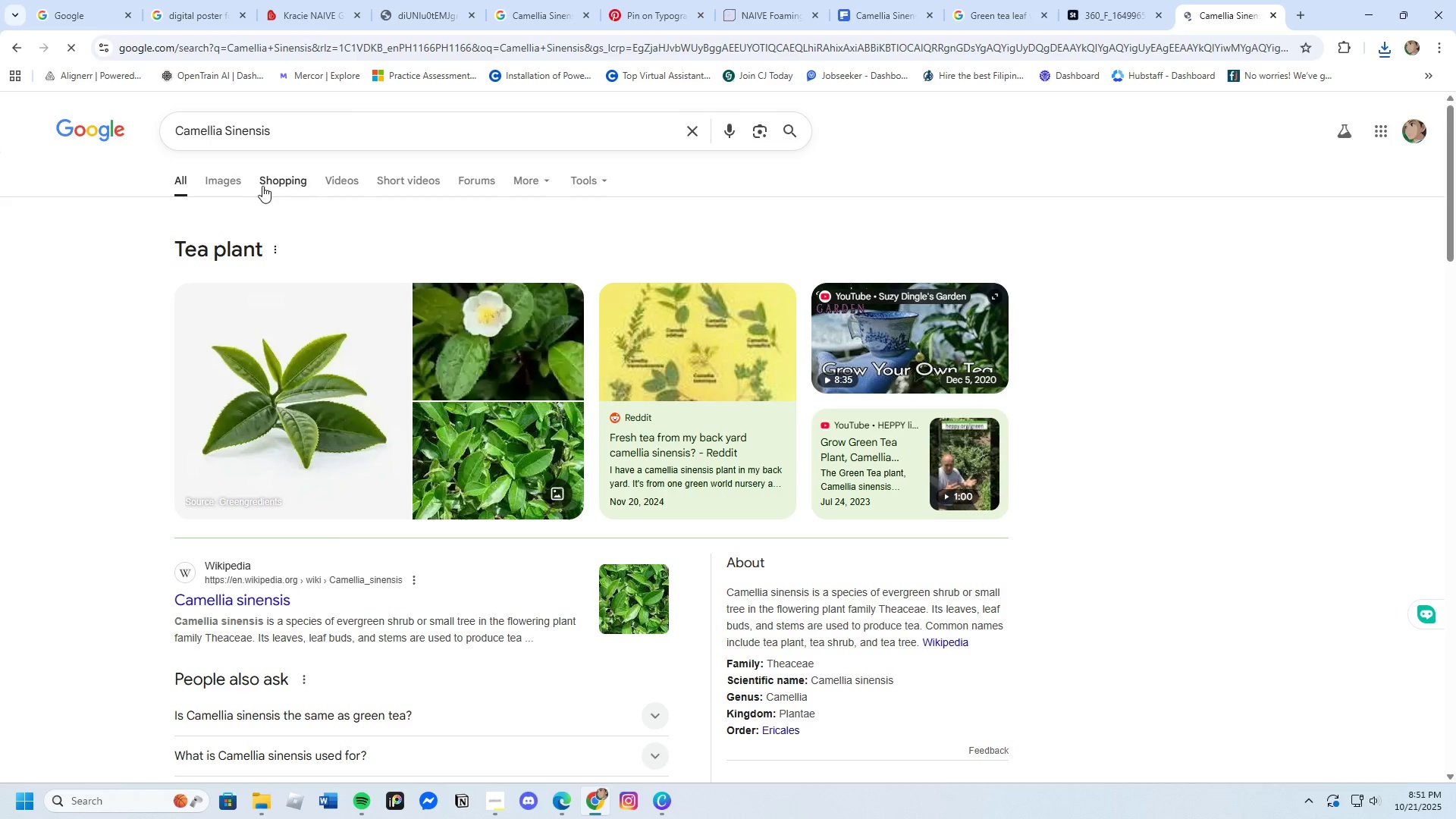 
left_click([228, 180])
 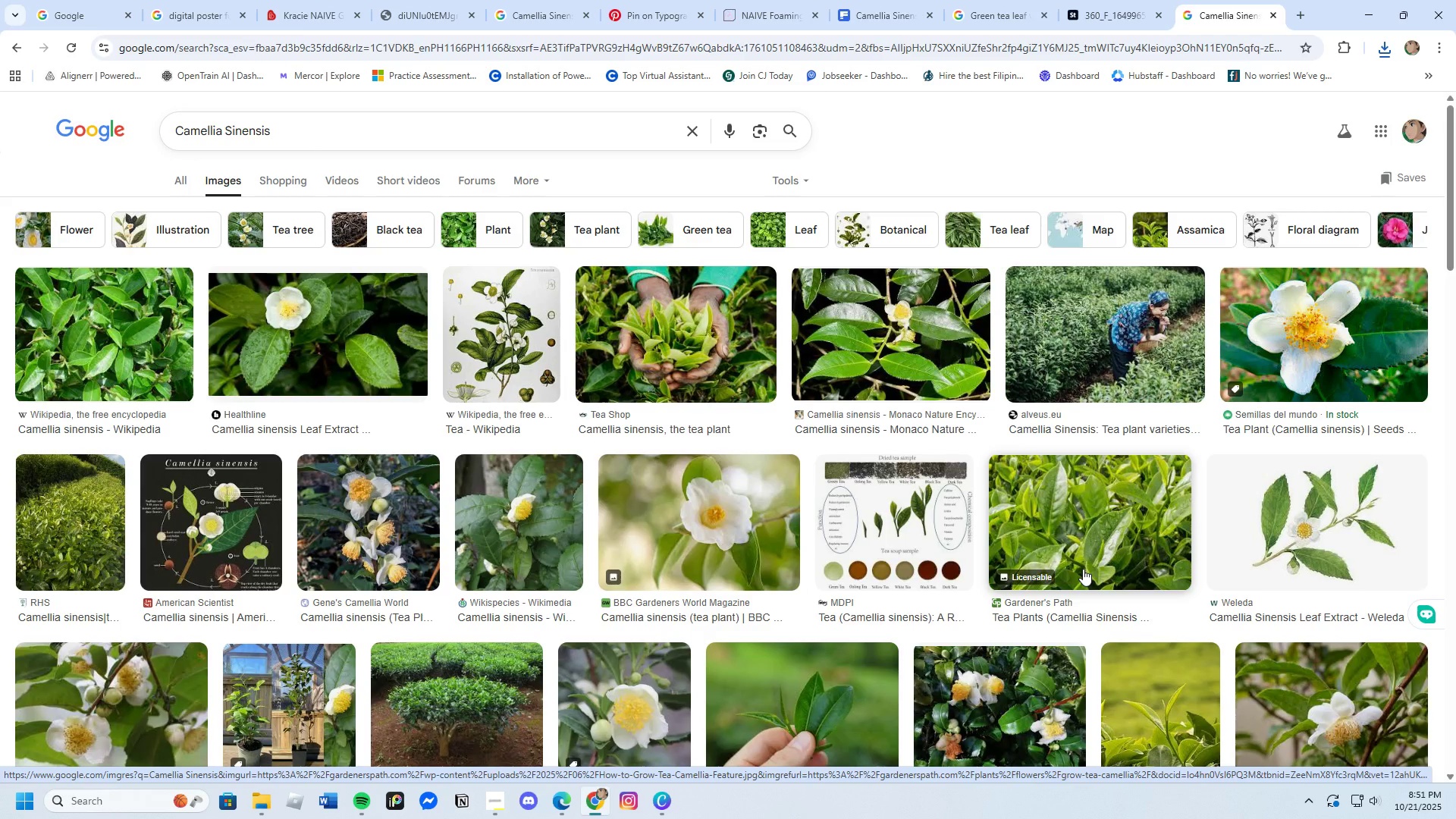 
wait(5.05)
 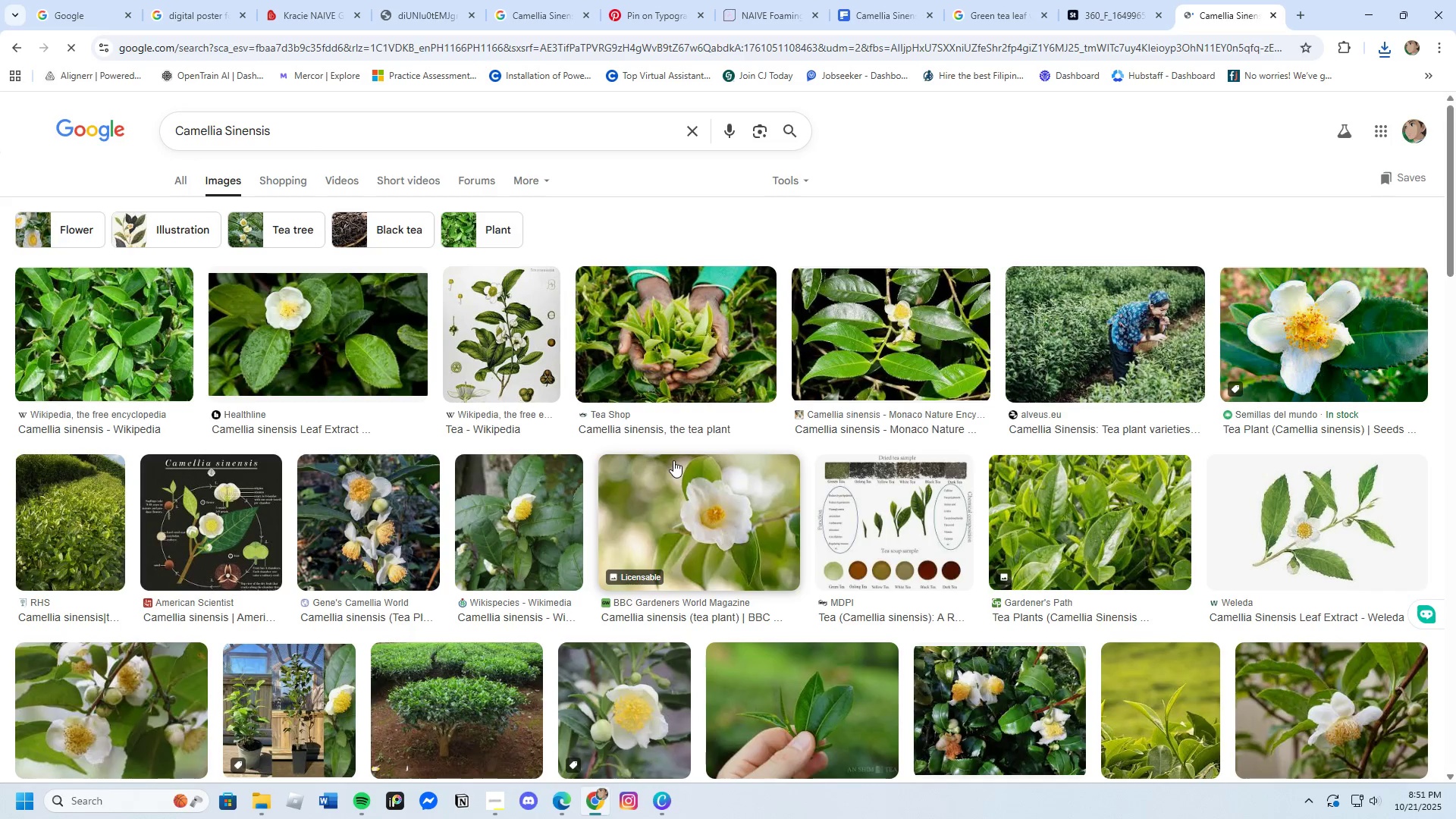 
scroll: coordinate [1083, 569], scroll_direction: down, amount: 16.0
 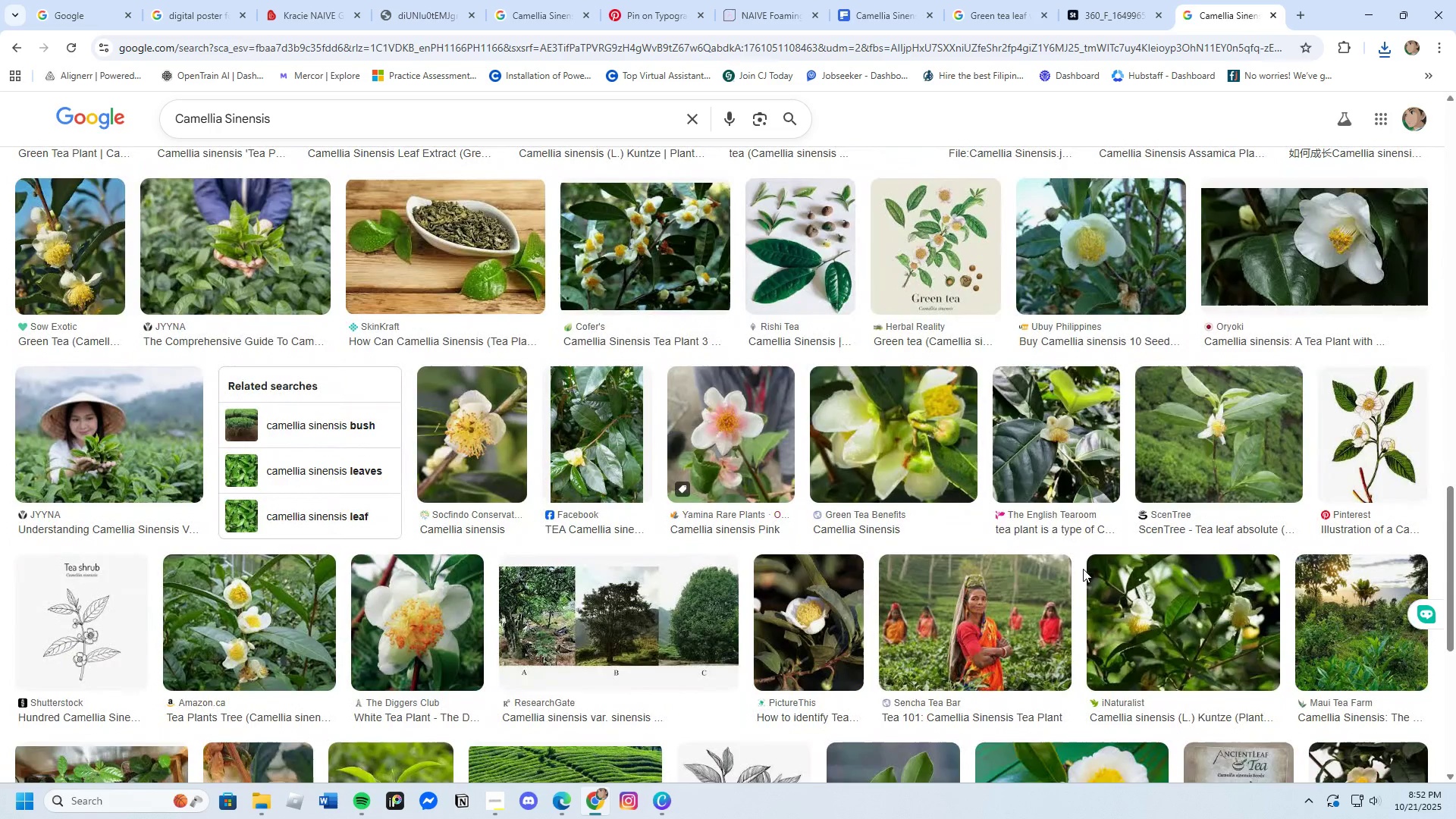 
scroll: coordinate [1083, 569], scroll_direction: up, amount: 2.0
 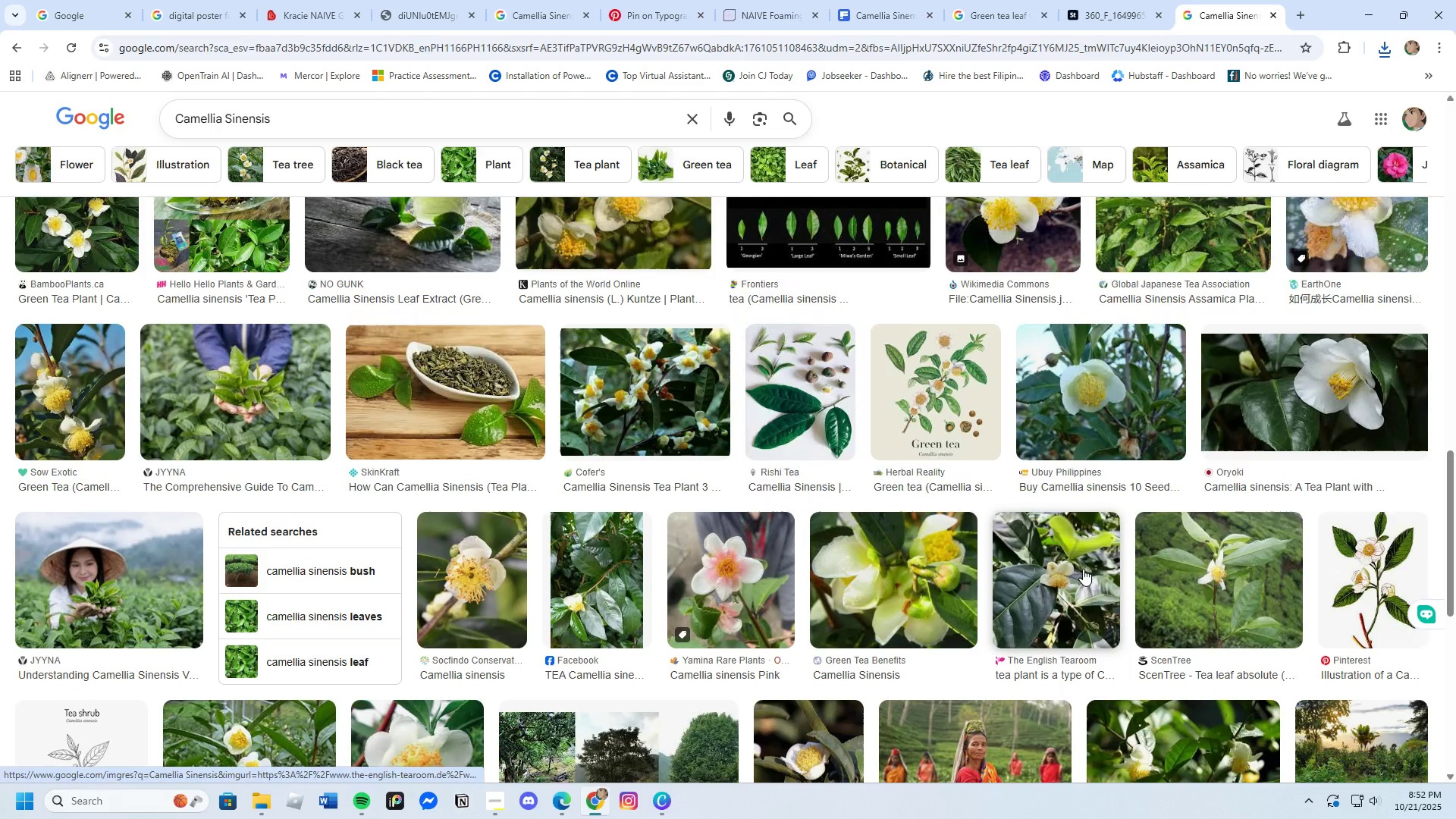 
scroll: coordinate [1083, 569], scroll_direction: down, amount: 5.0
 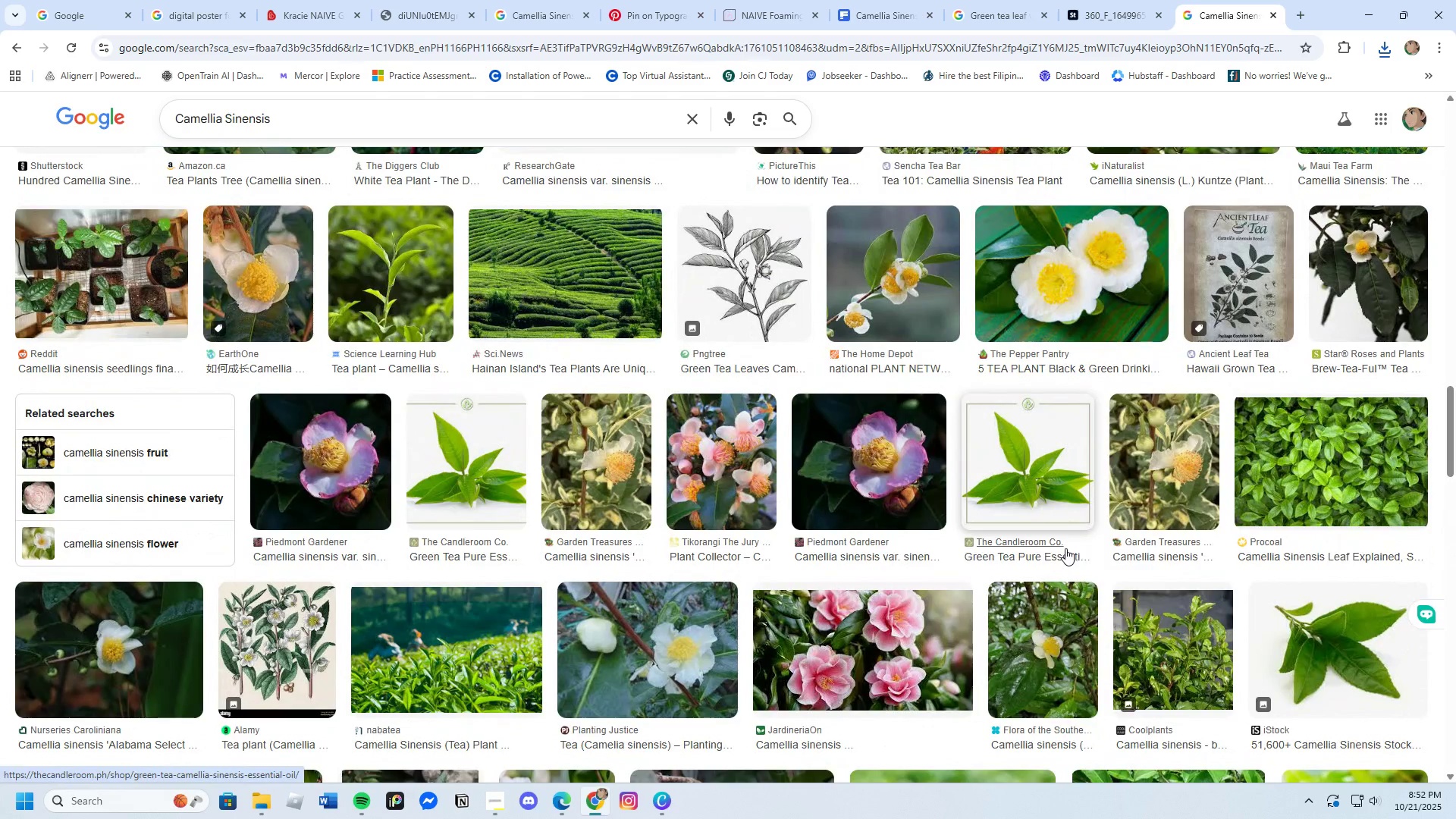 
left_click([892, 306])
 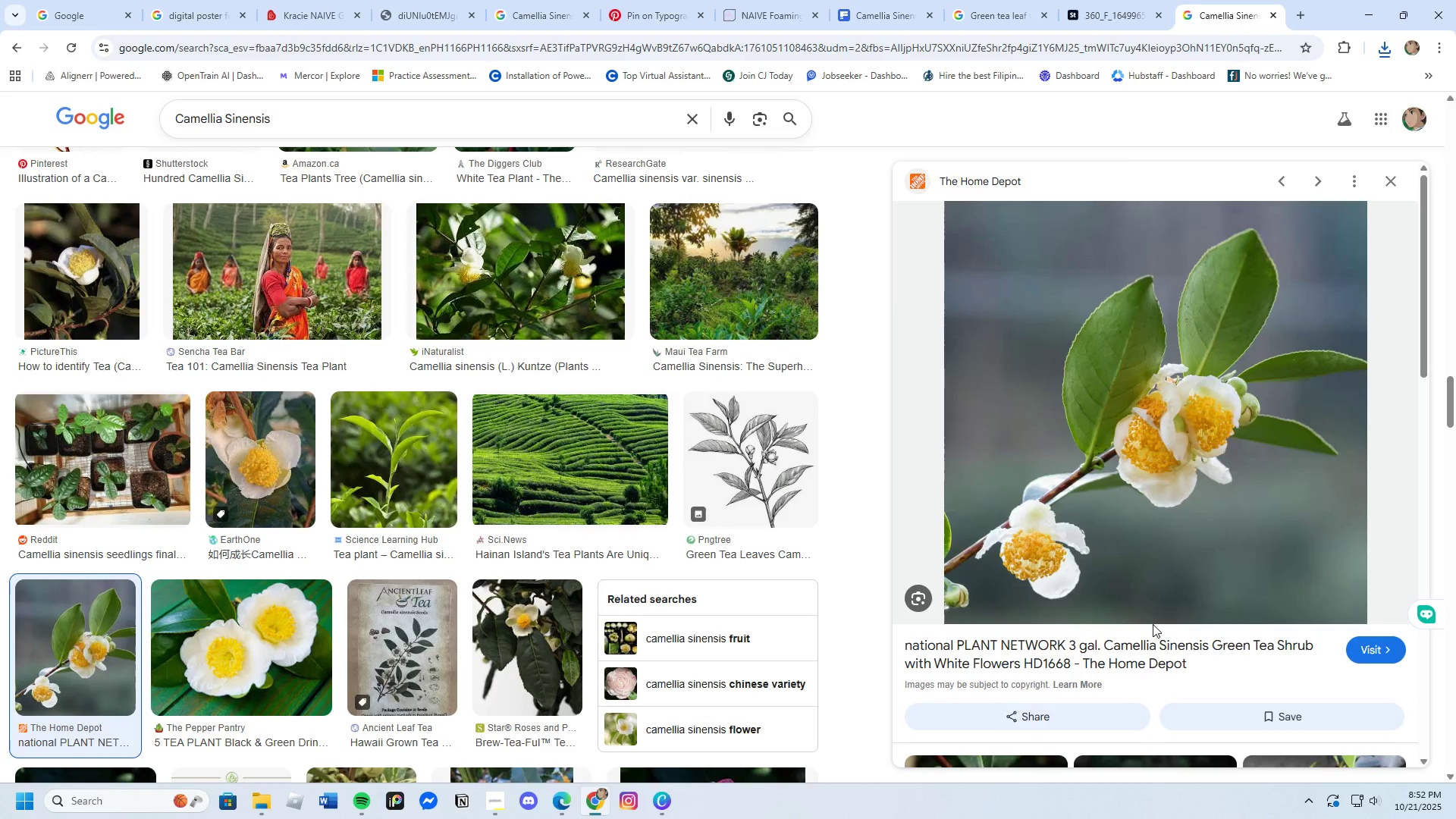 
scroll: coordinate [1178, 708], scroll_direction: down, amount: 12.0
 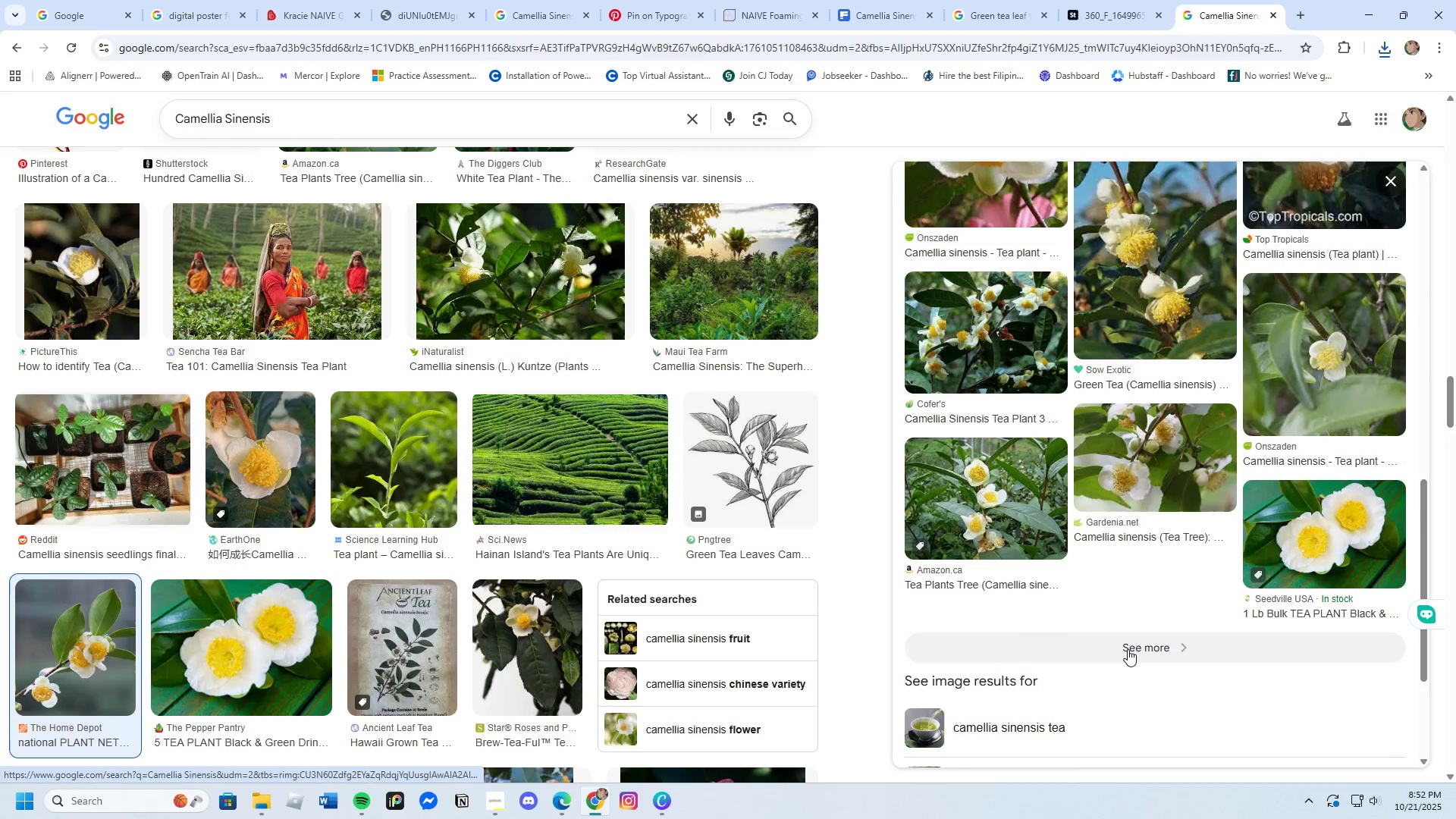 
left_click([1128, 649])
 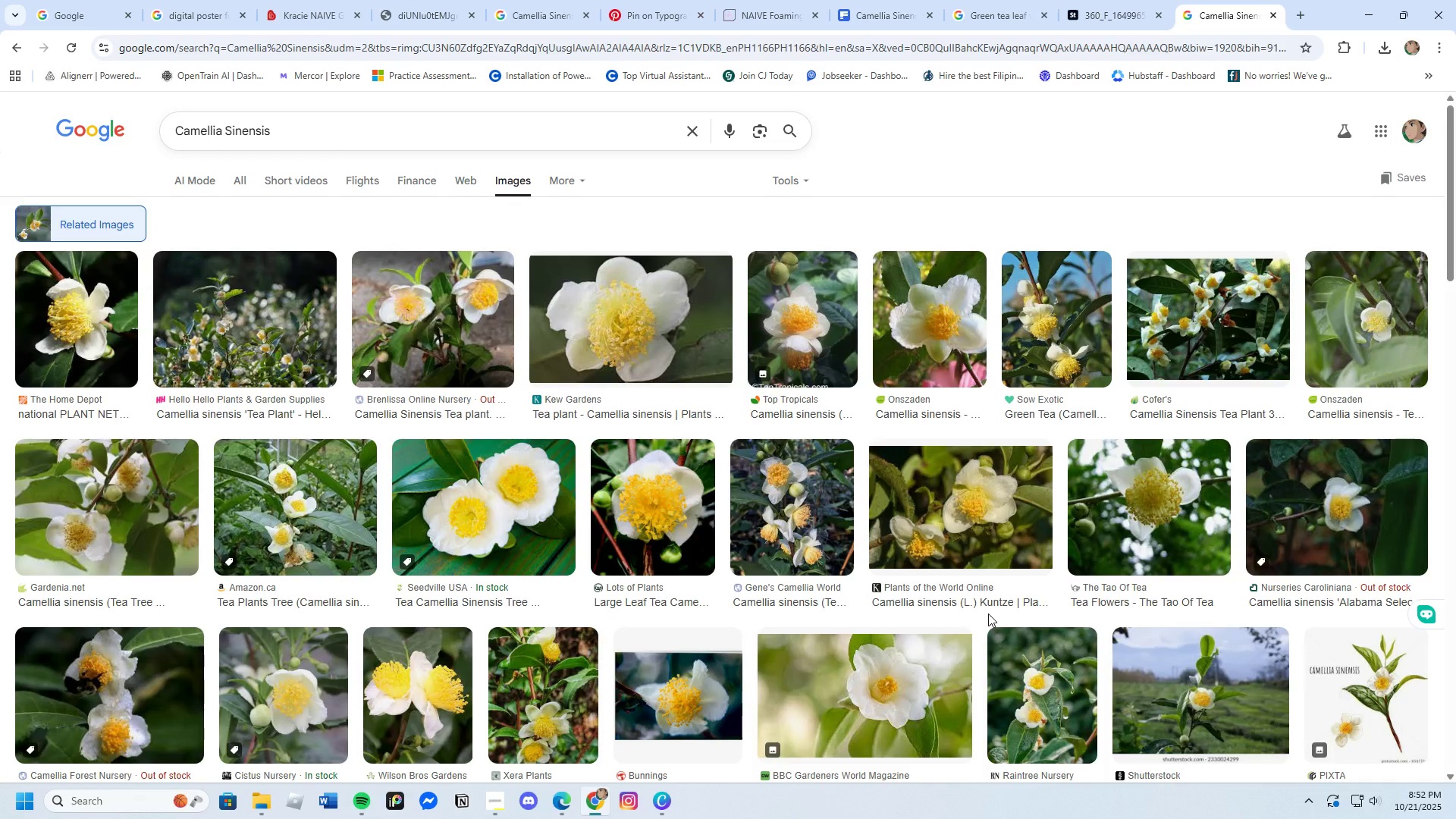 
scroll: coordinate [988, 613], scroll_direction: down, amount: 3.0
 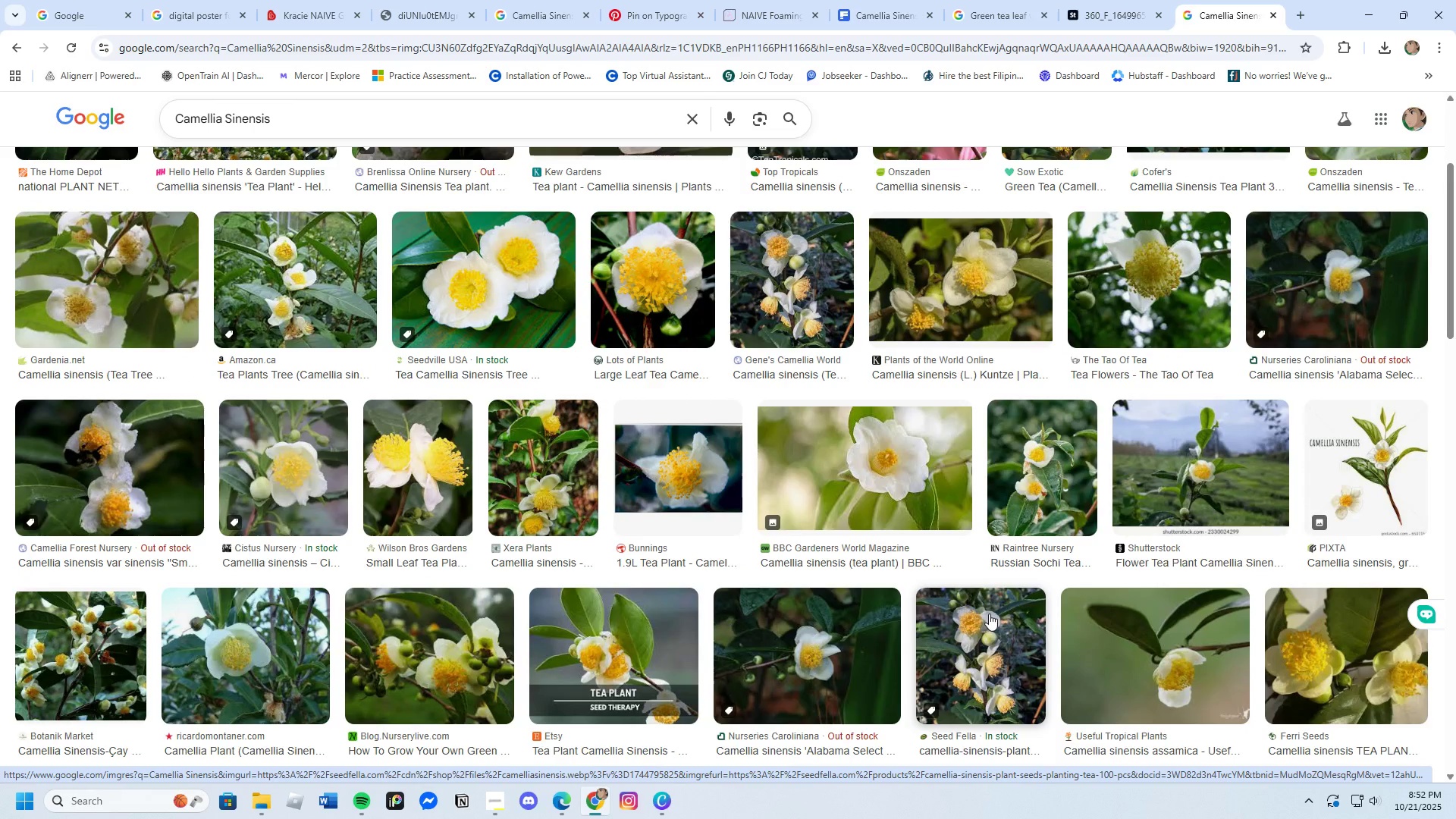 
wait(5.34)
 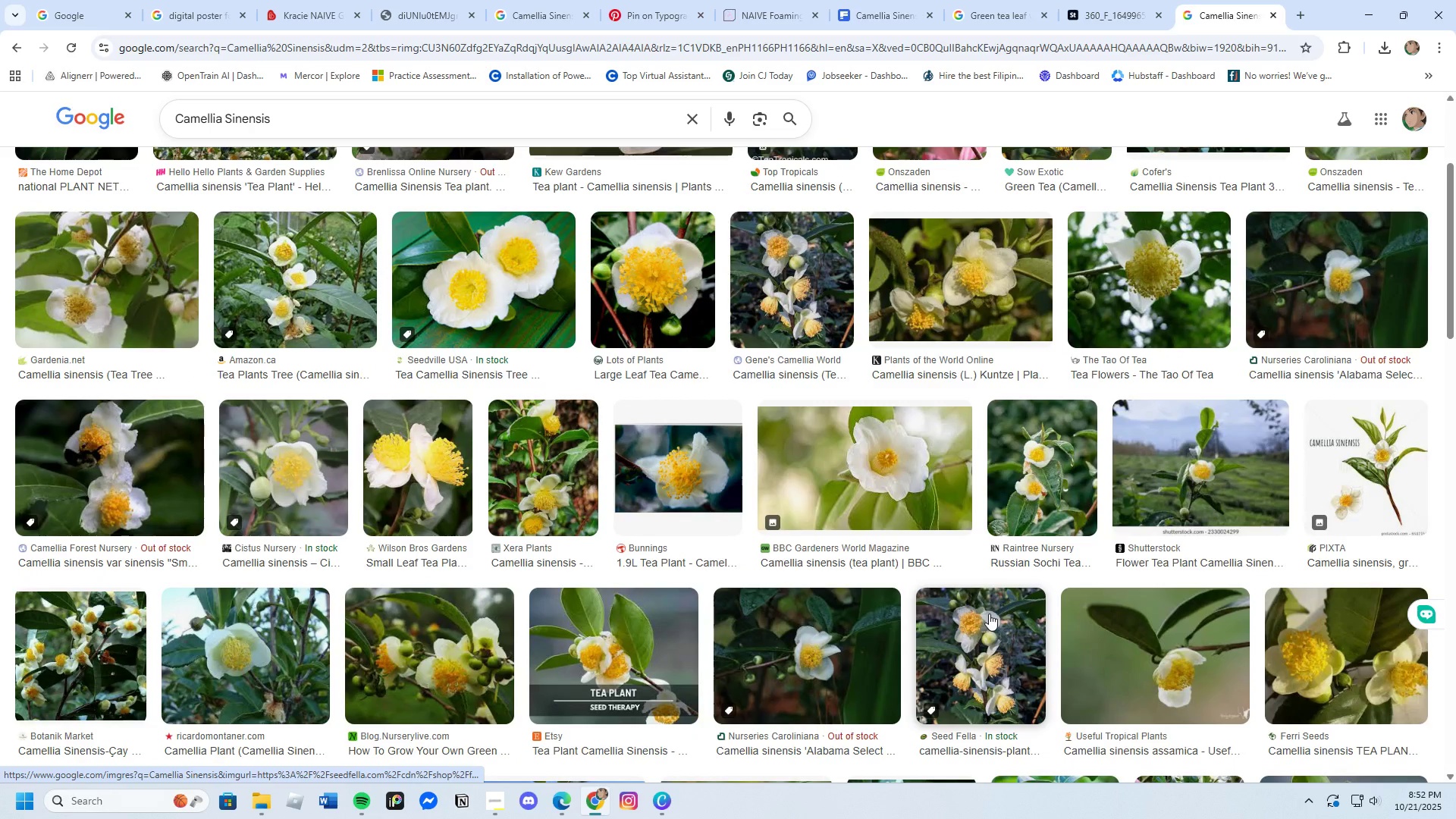 
scroll: coordinate [989, 613], scroll_direction: down, amount: 3.0
 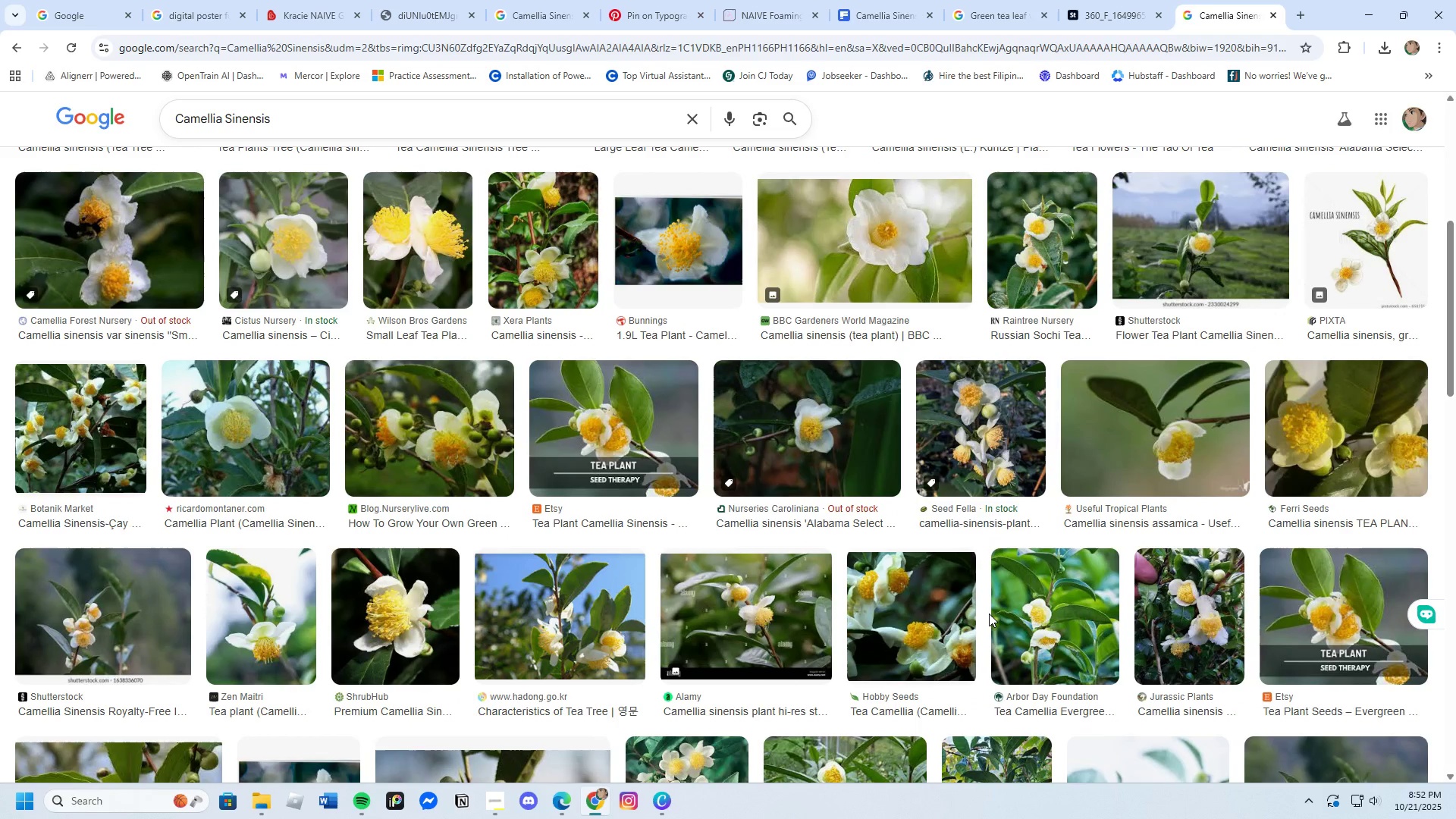 
wait(6.19)
 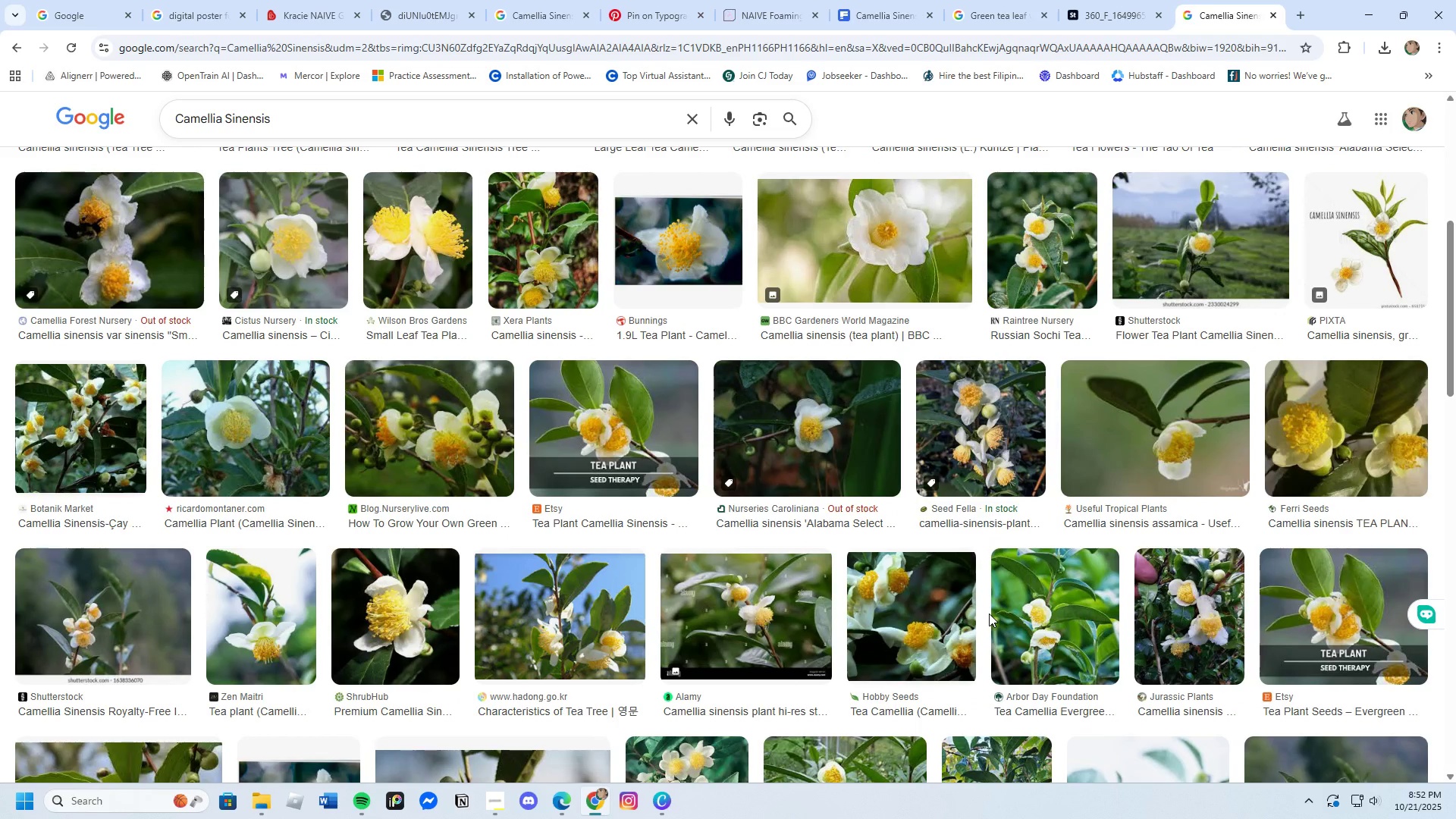 
left_click([272, 601])
 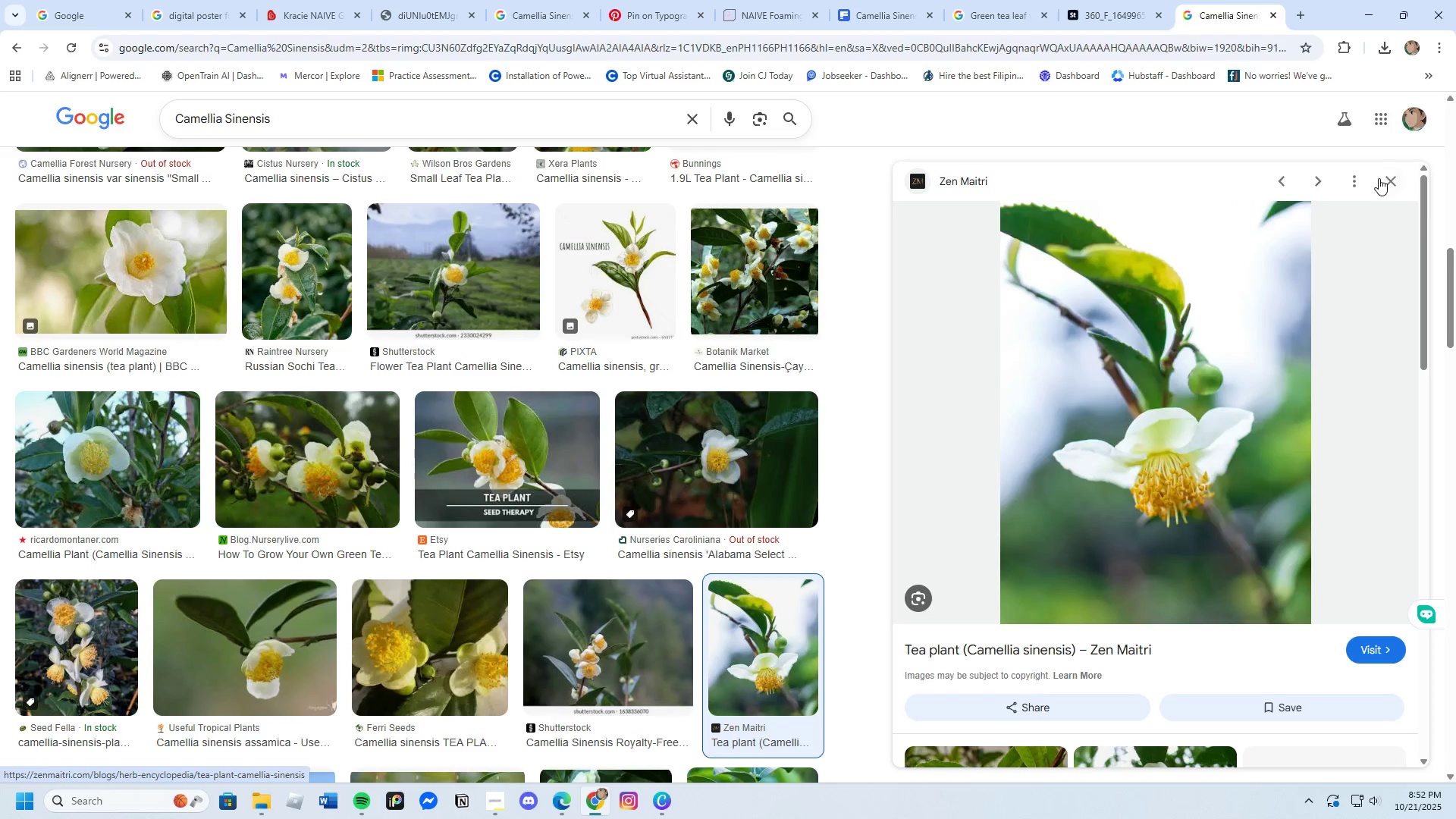 
scroll: coordinate [943, 643], scroll_direction: down, amount: 14.0
 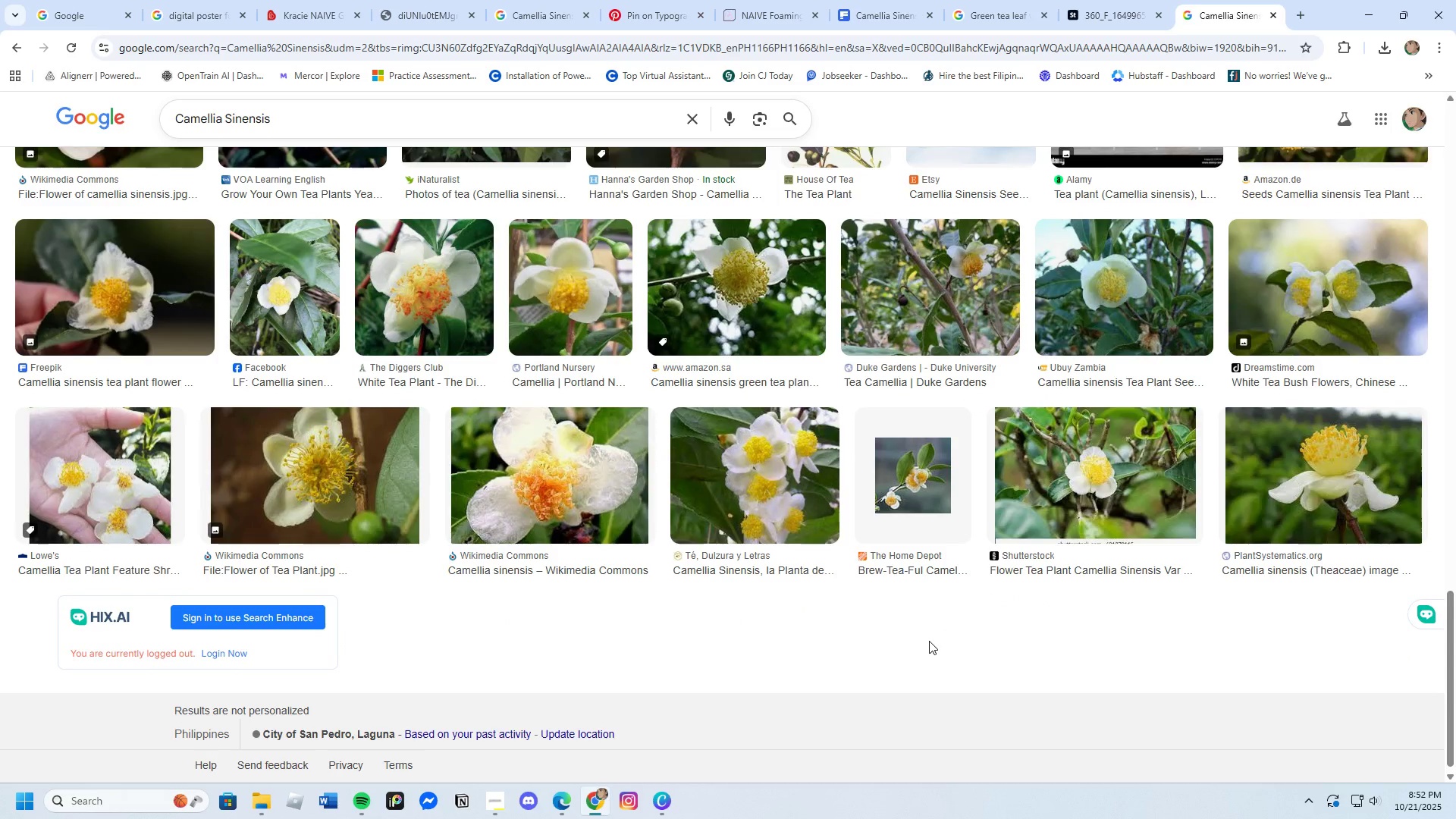 
scroll: coordinate [929, 641], scroll_direction: up, amount: 8.0
 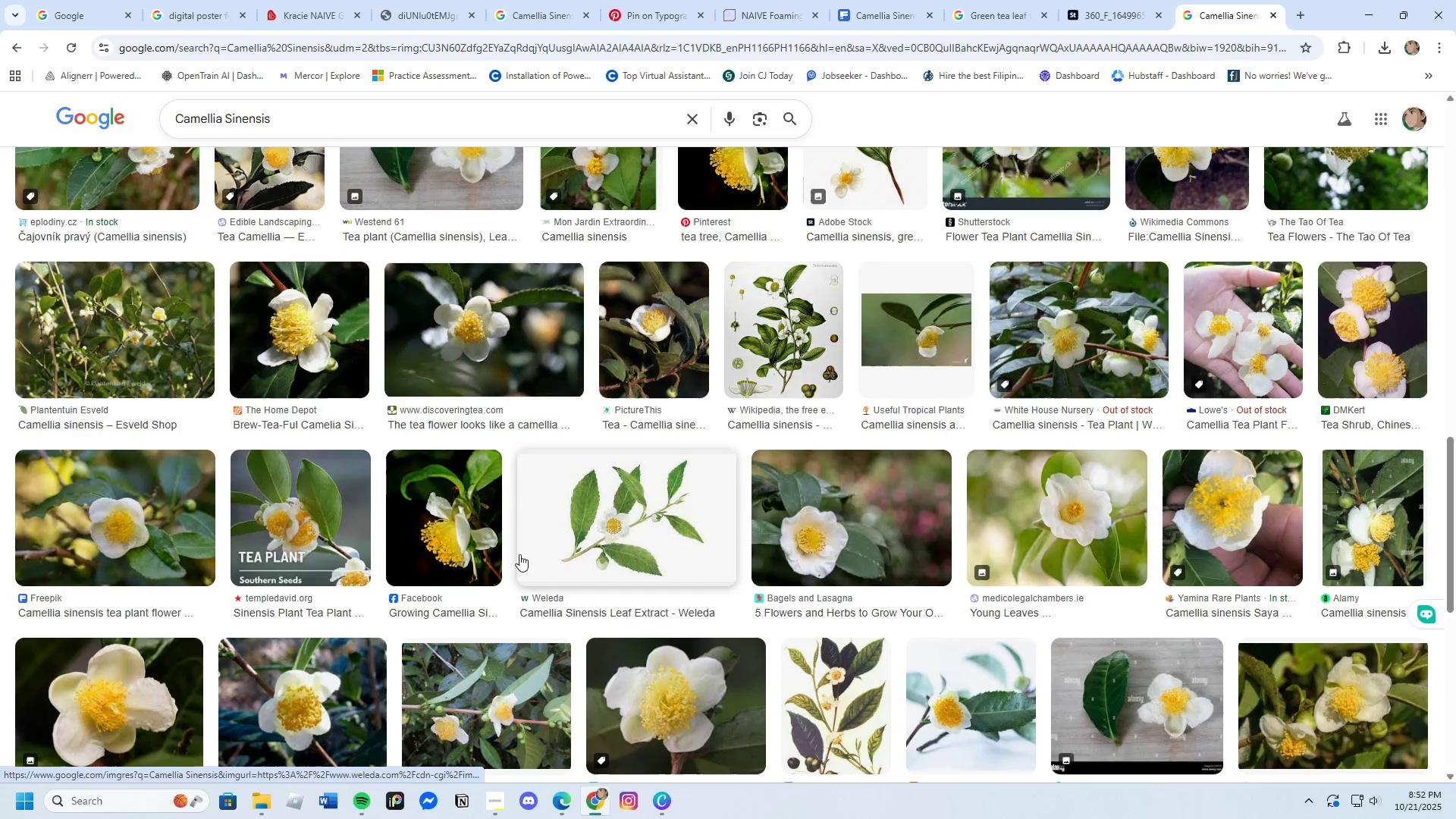 
left_click([424, 515])
 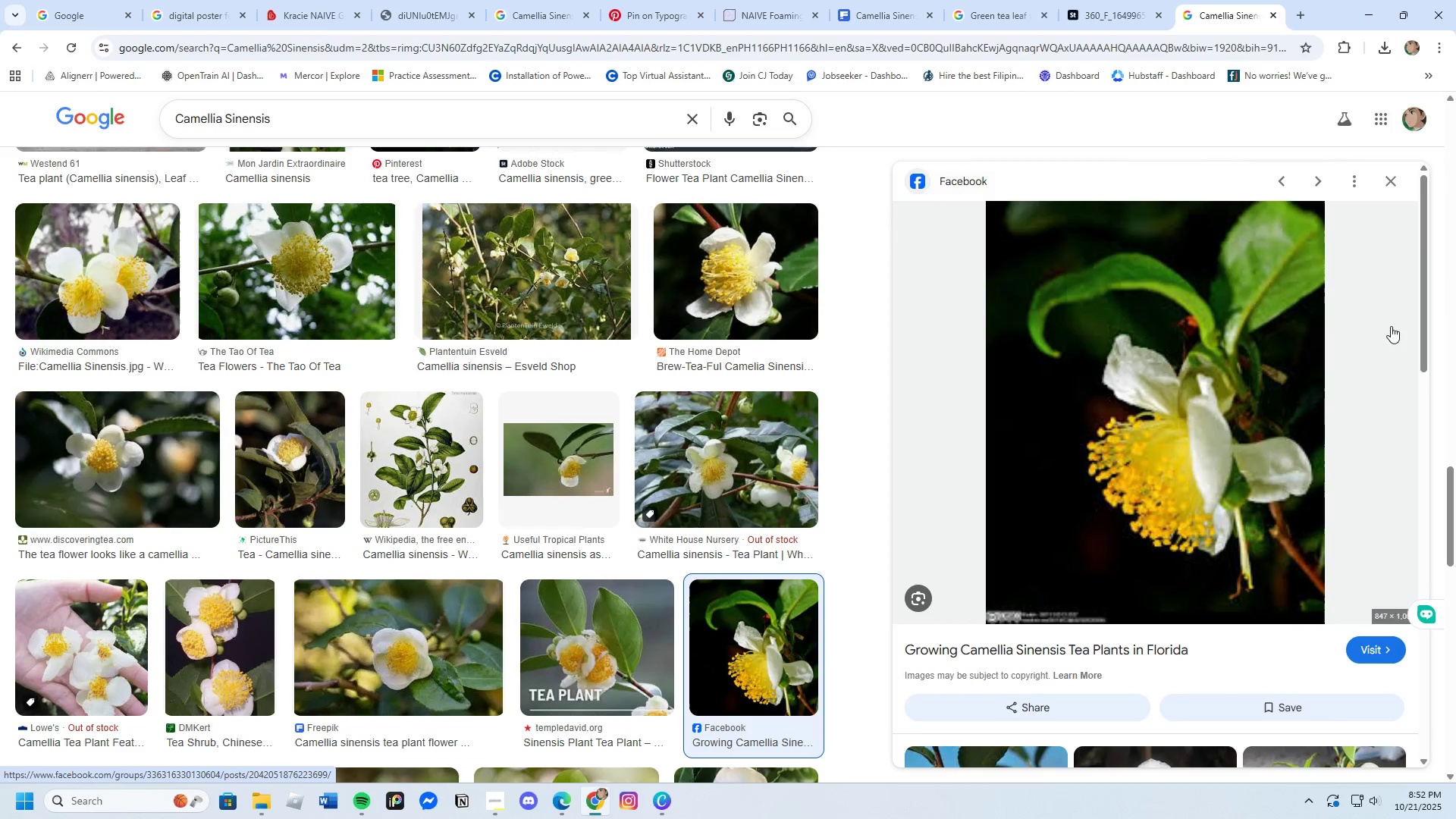 
wait(5.88)
 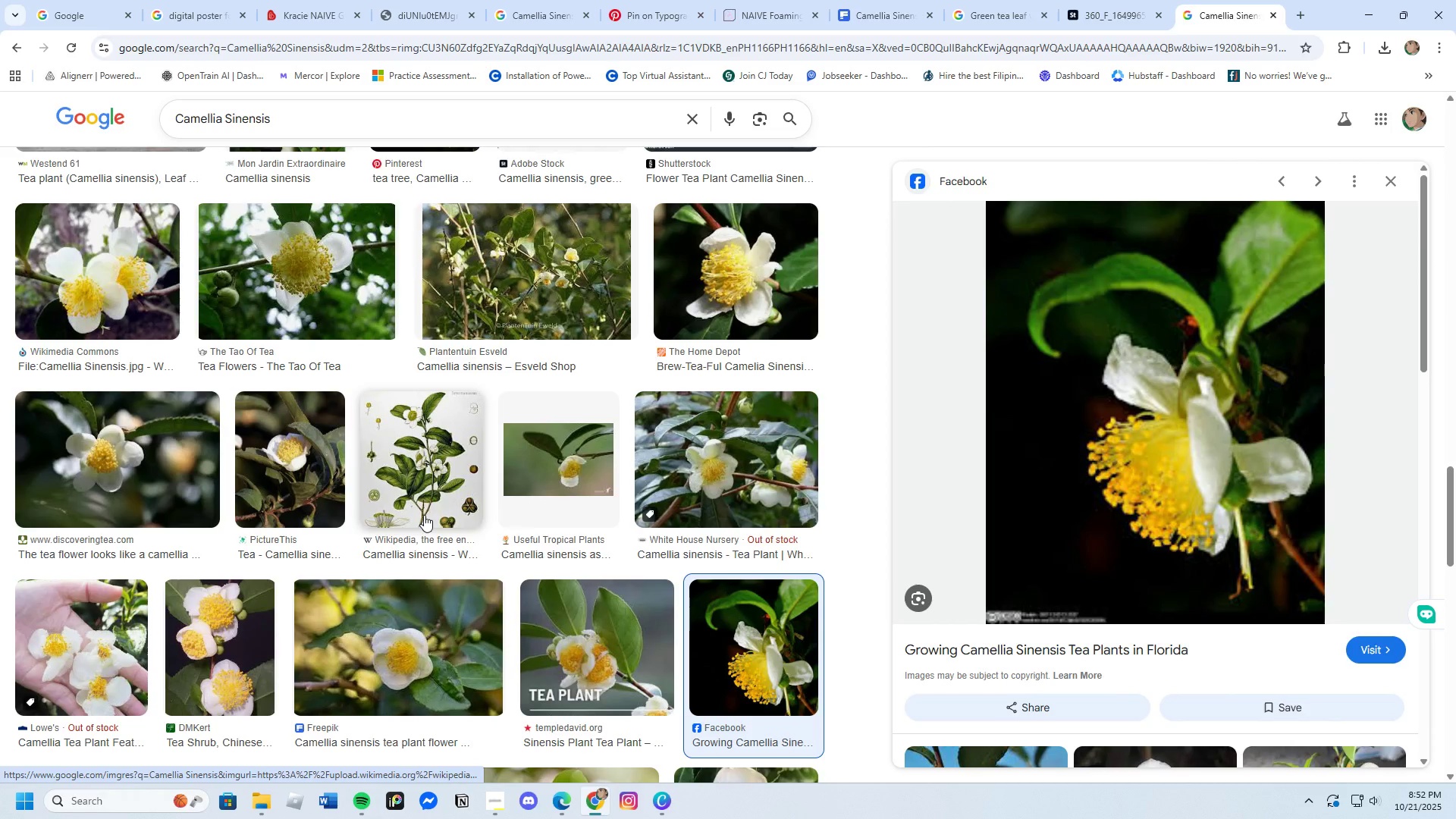 
left_click([1391, 180])
 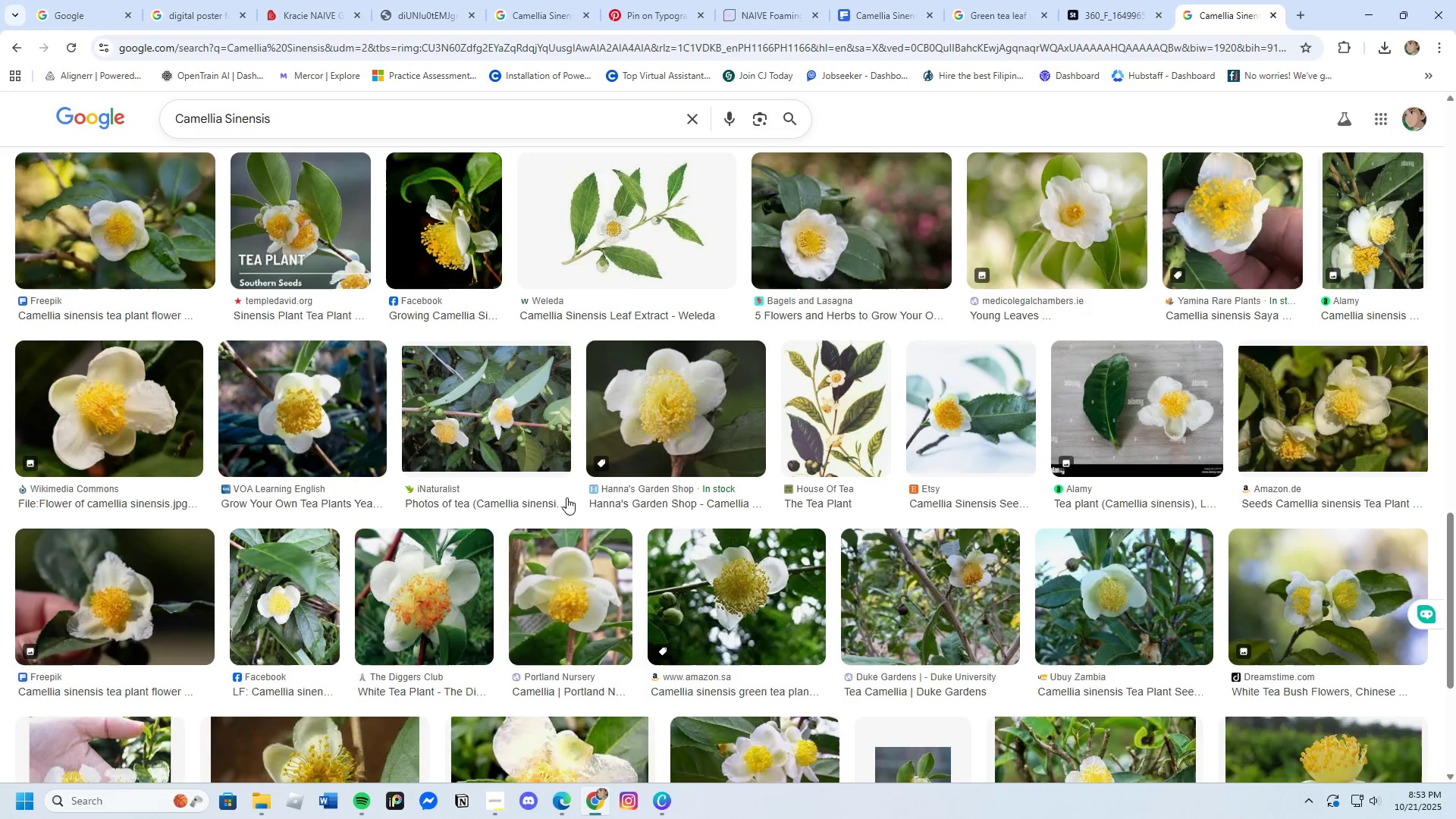 
scroll: coordinate [905, 598], scroll_direction: up, amount: 8.0
 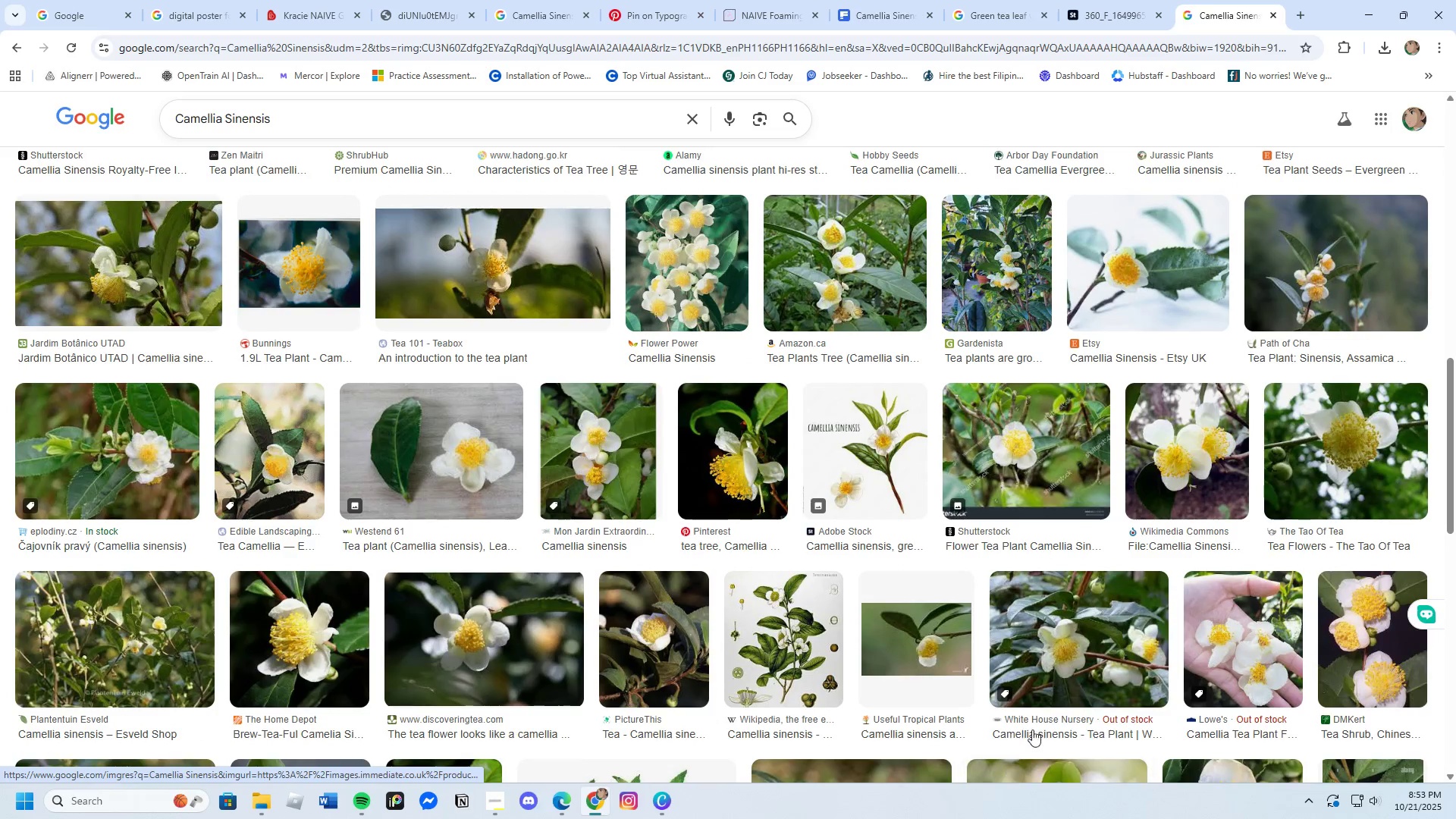 
left_click([1078, 624])
 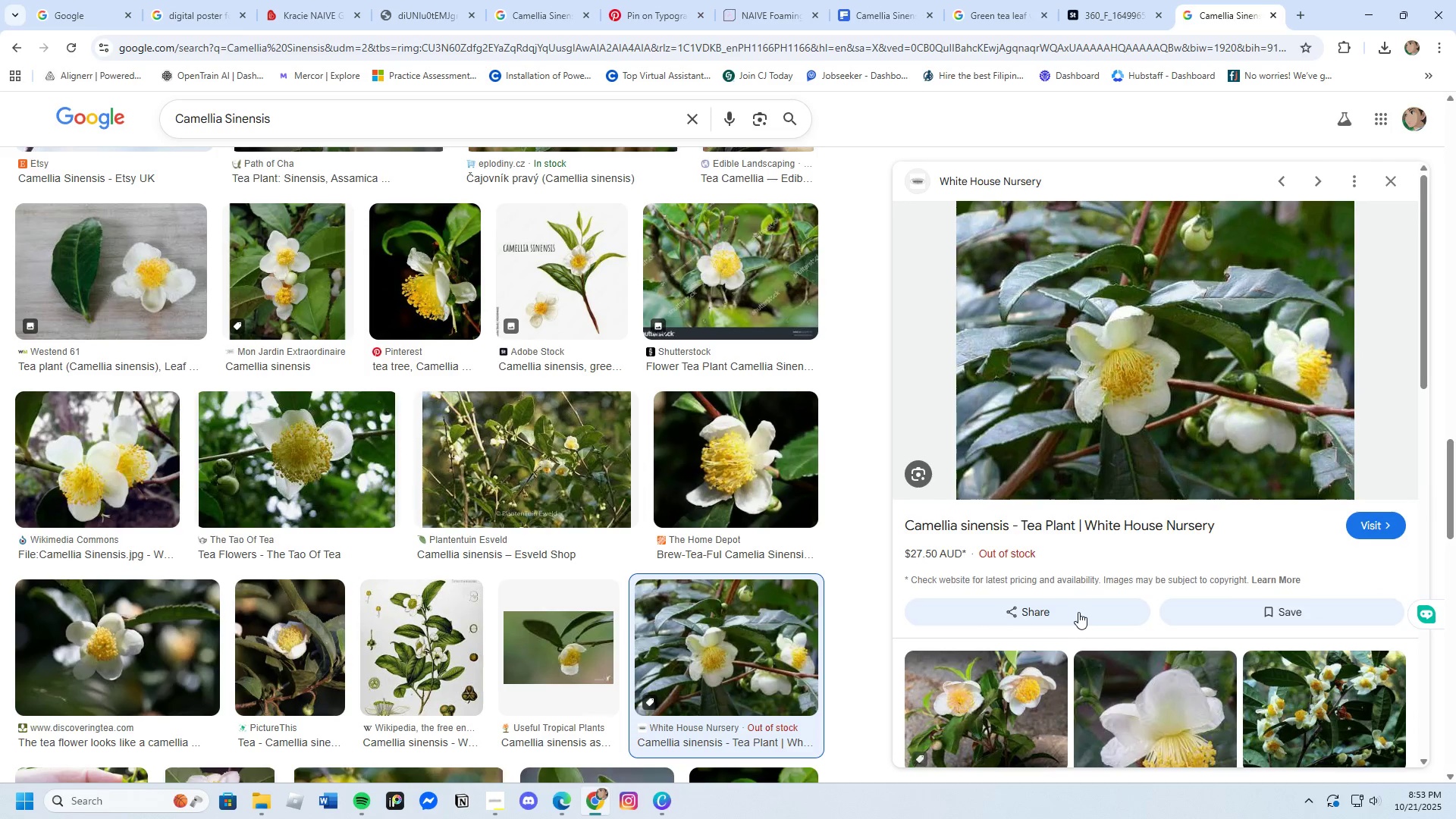 
scroll: coordinate [1078, 623], scroll_direction: down, amount: 12.0
 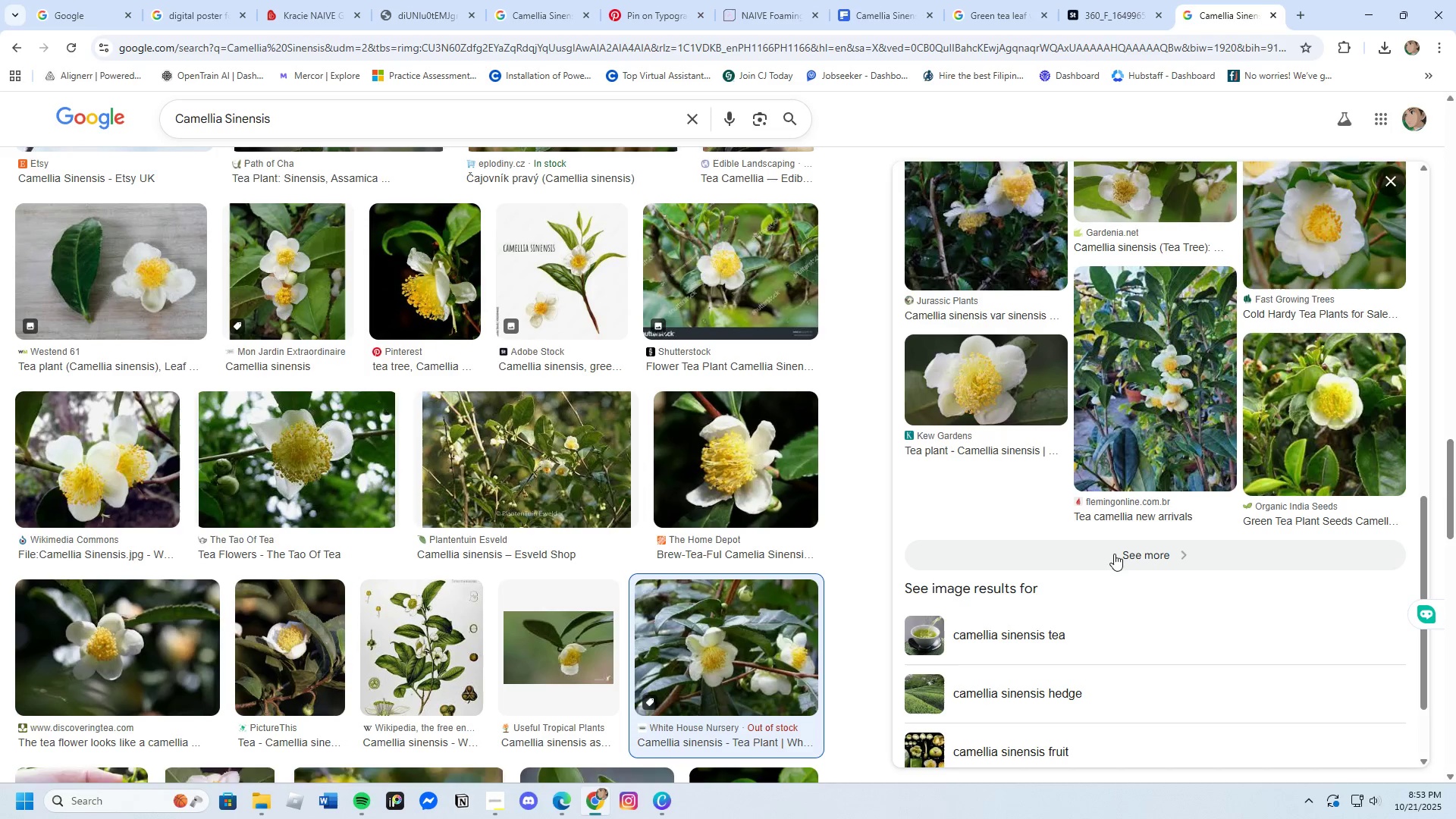 
left_click([1114, 554])
 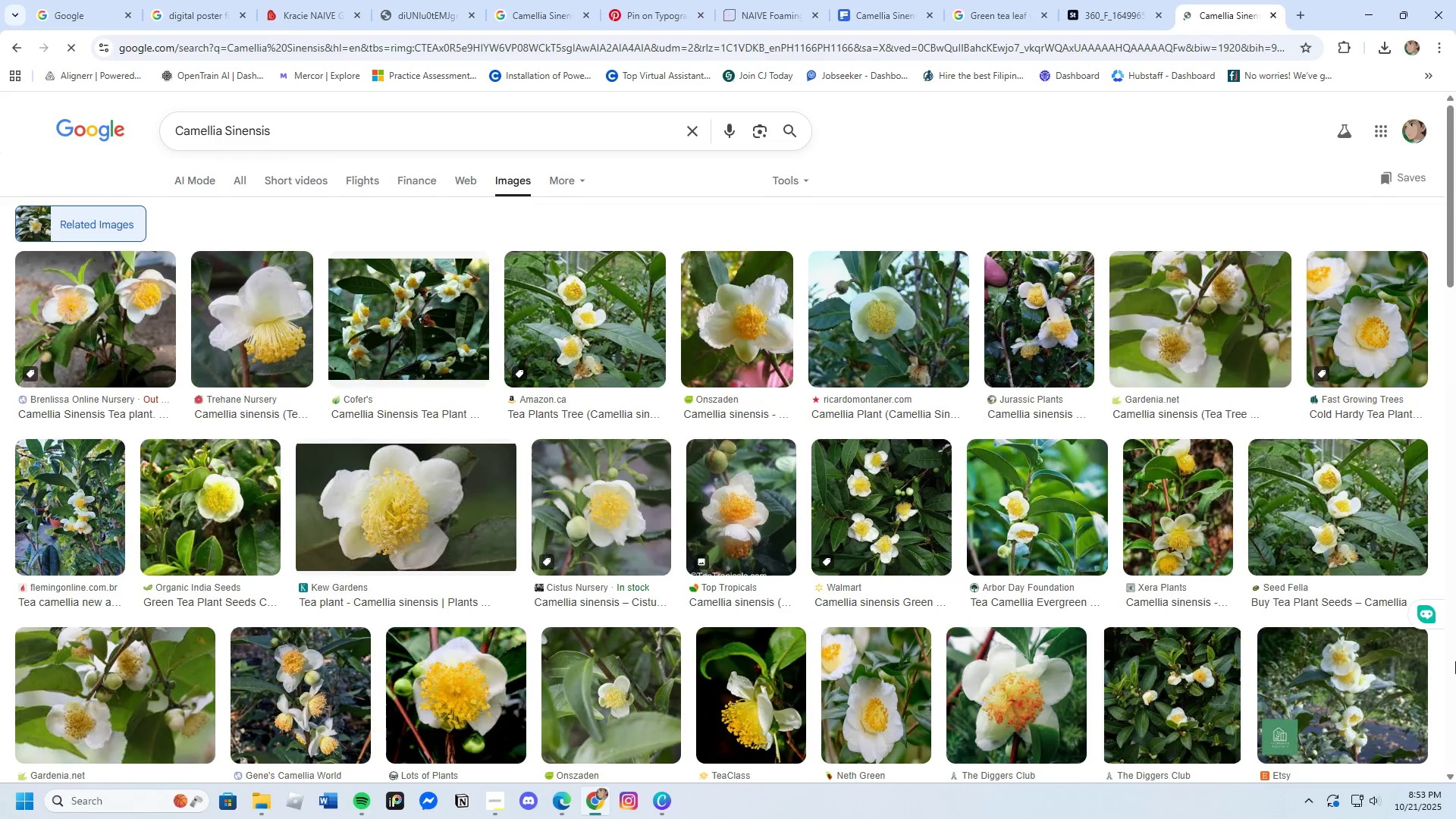 
scroll: coordinate [1285, 667], scroll_direction: down, amount: 1.0
 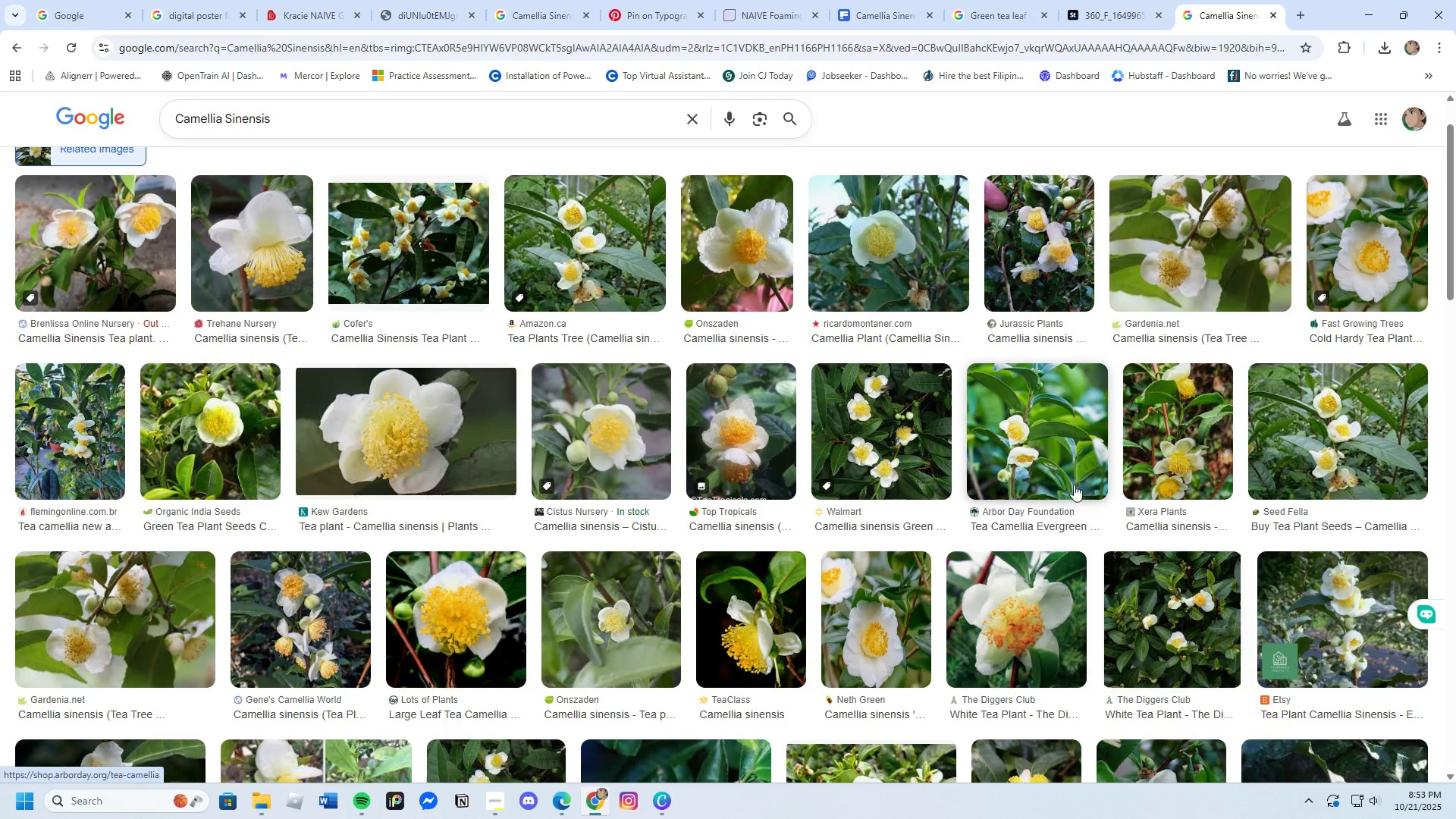 
left_click([1021, 455])
 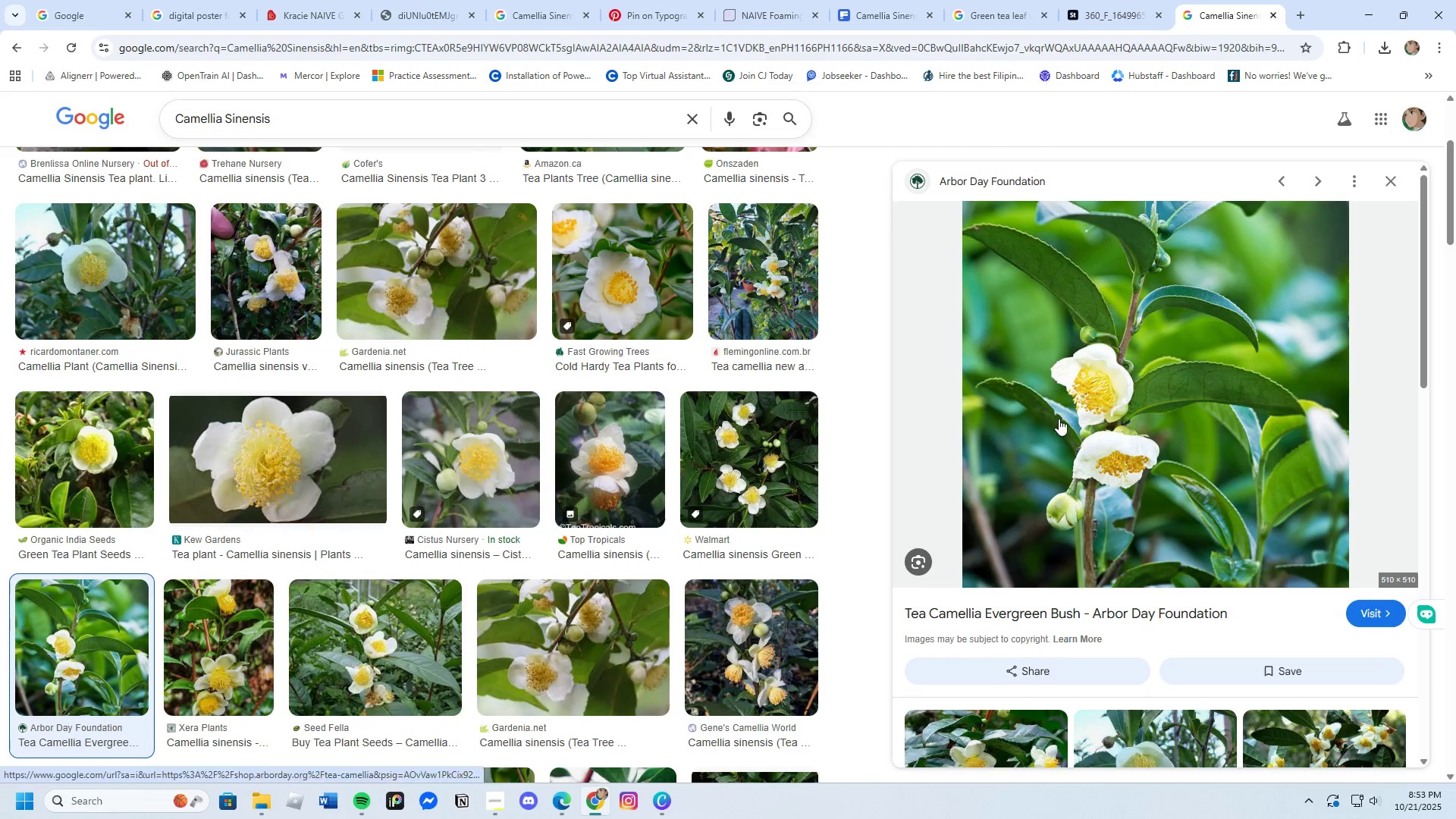 
left_click([1020, 438])
 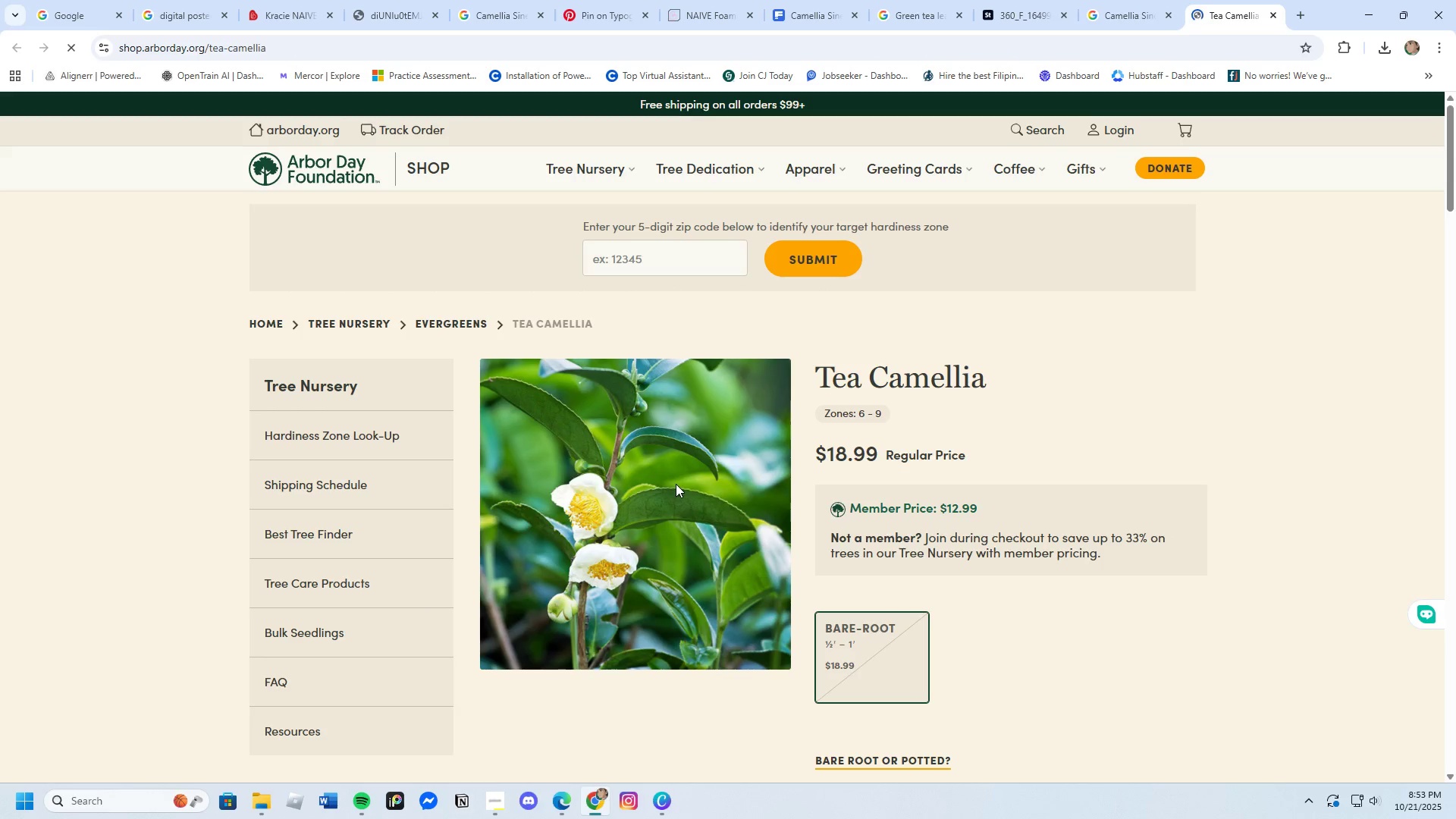 
right_click([672, 469])
 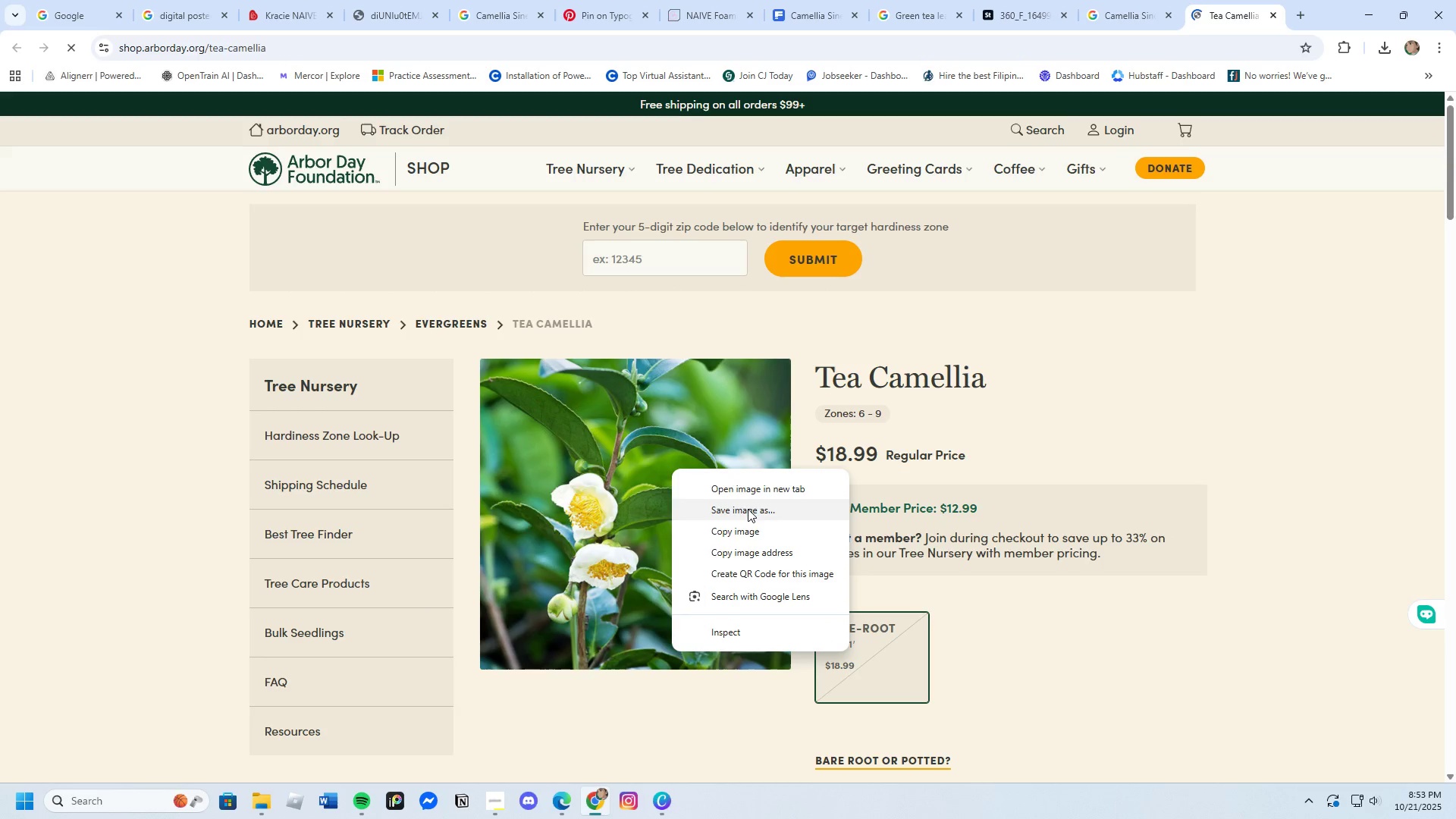 
left_click([742, 490])
 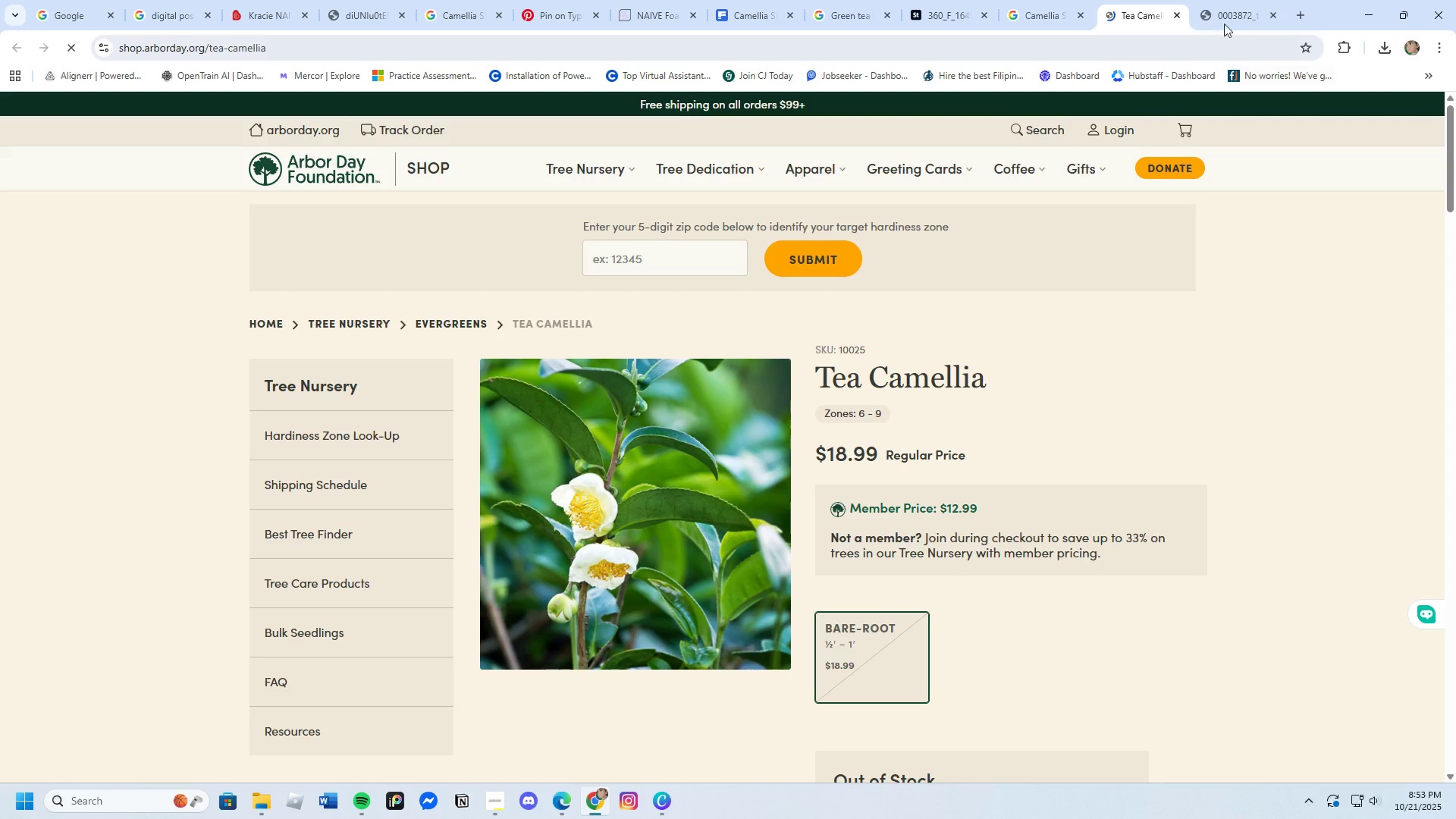 
left_click([1232, 17])
 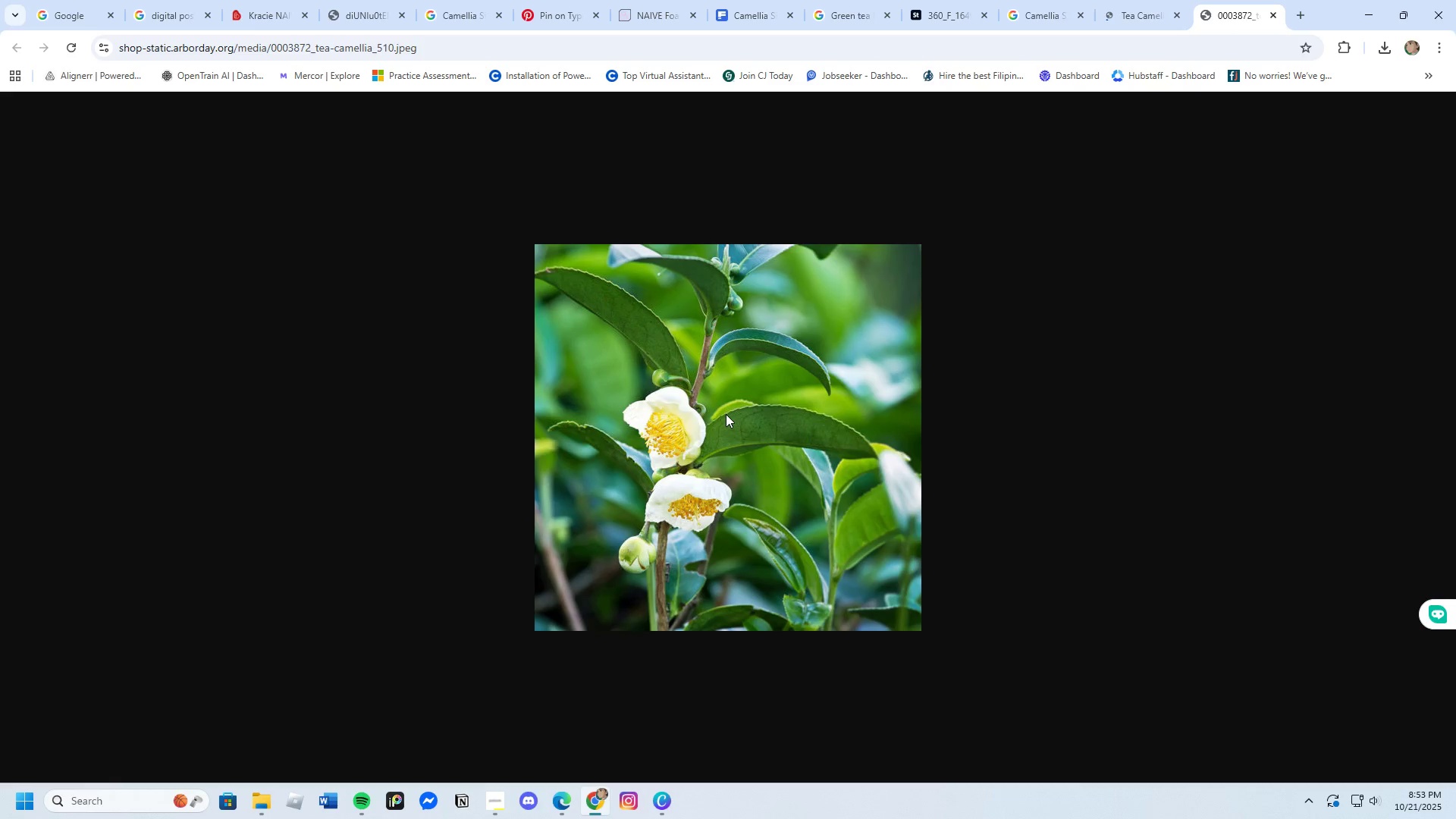 
right_click([726, 414])
 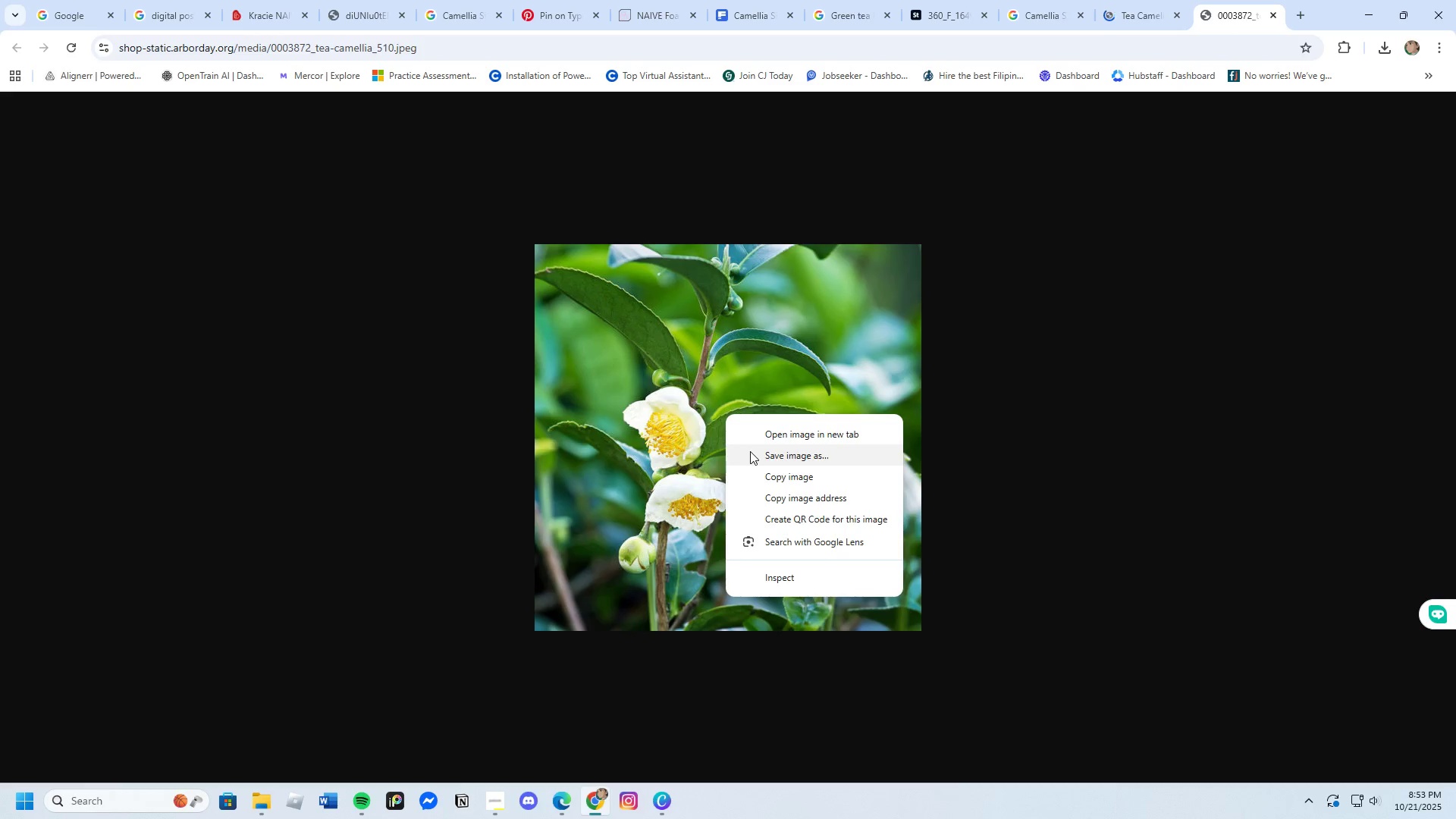 
left_click([761, 459])
 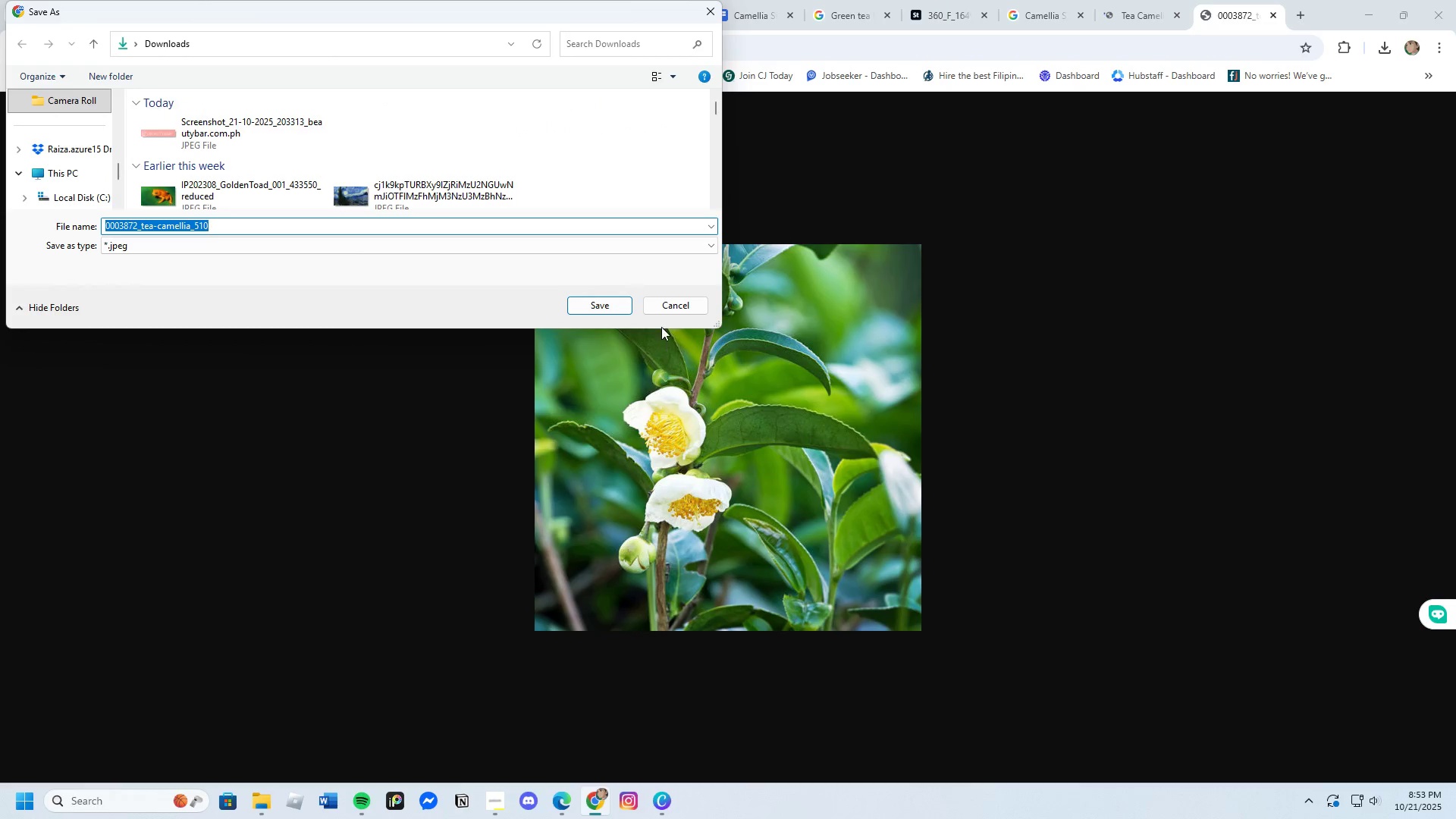 
left_click([617, 307])
 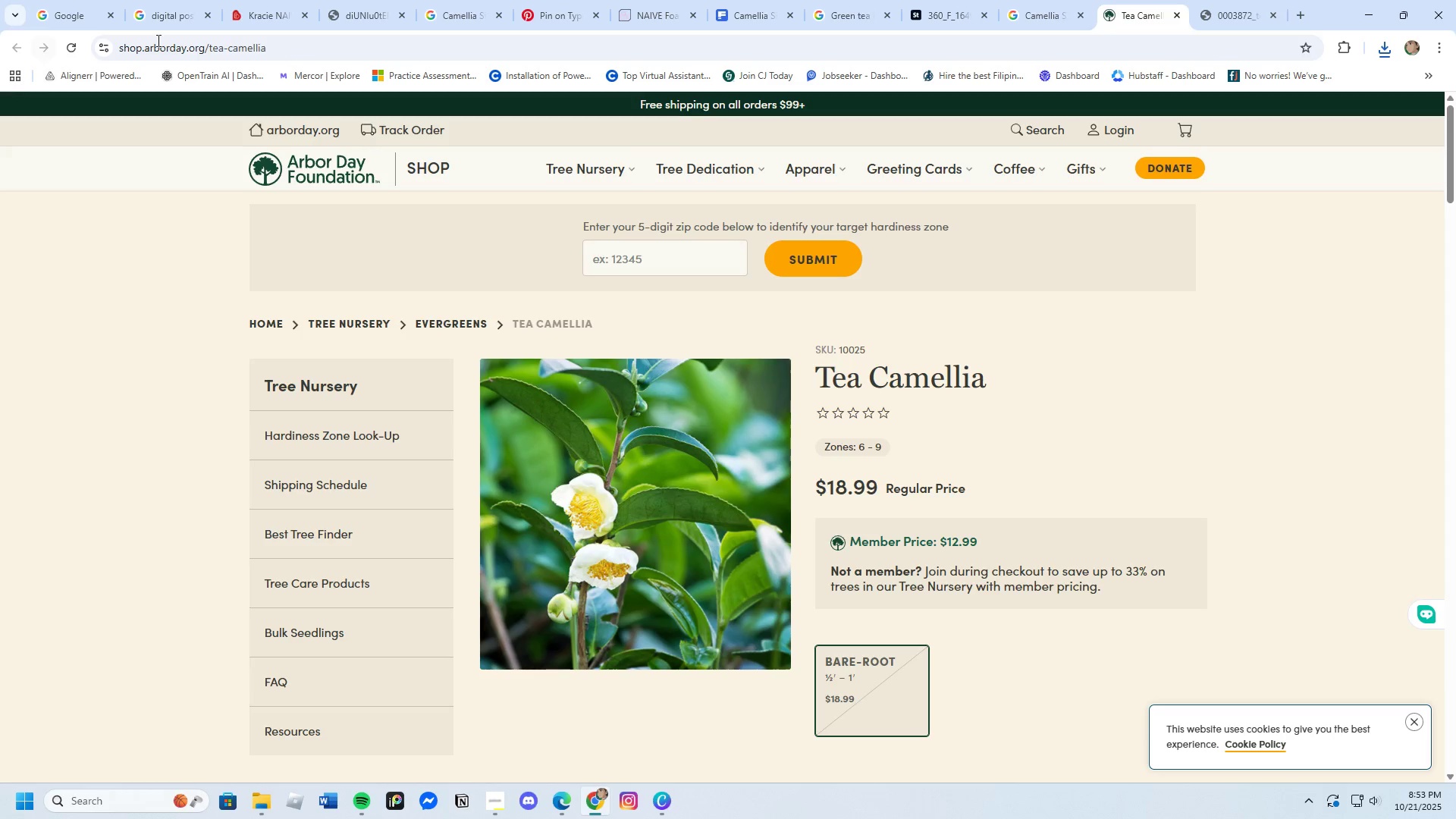 
left_click([1011, 0])
 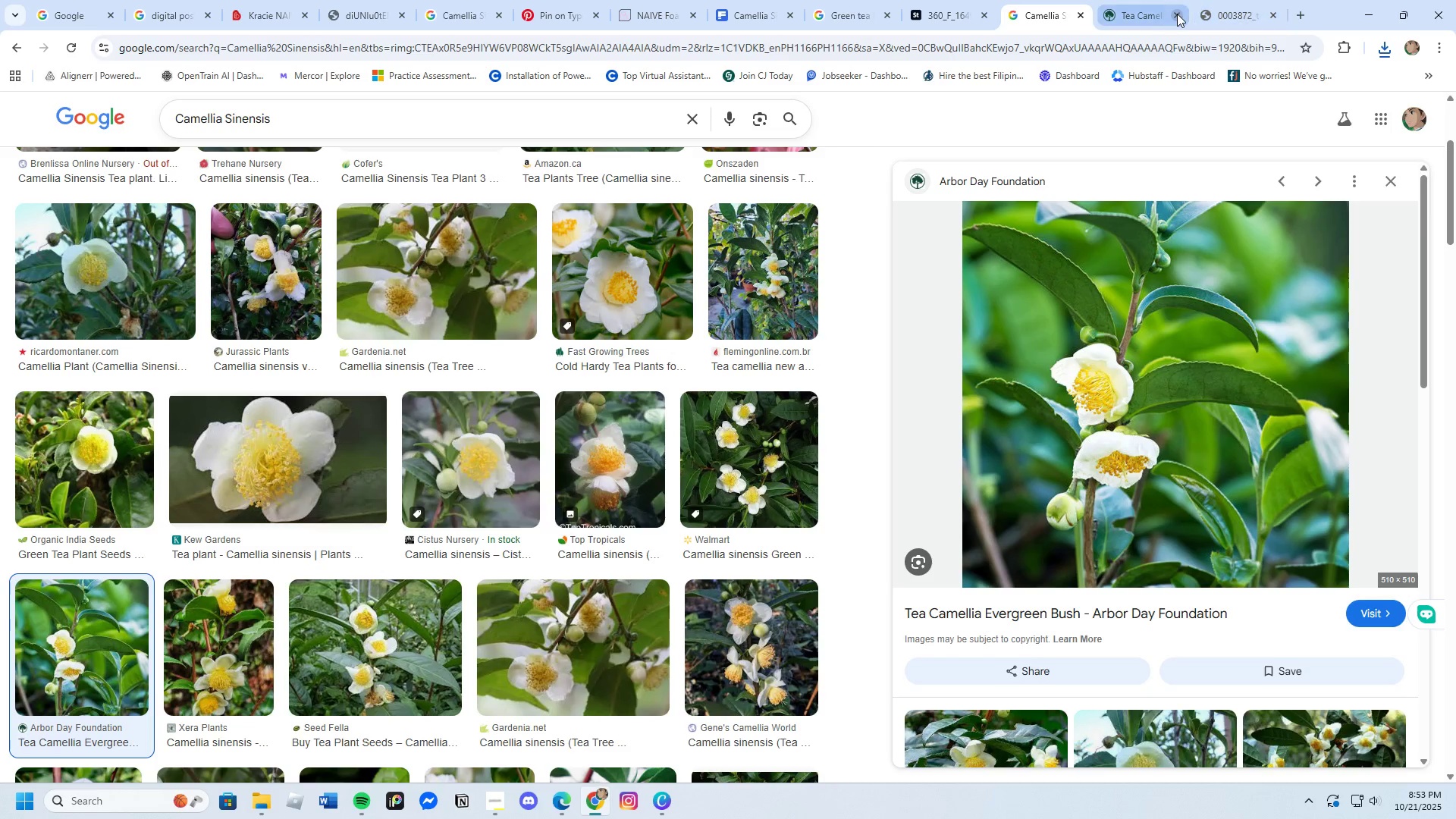 
left_click([1177, 15])
 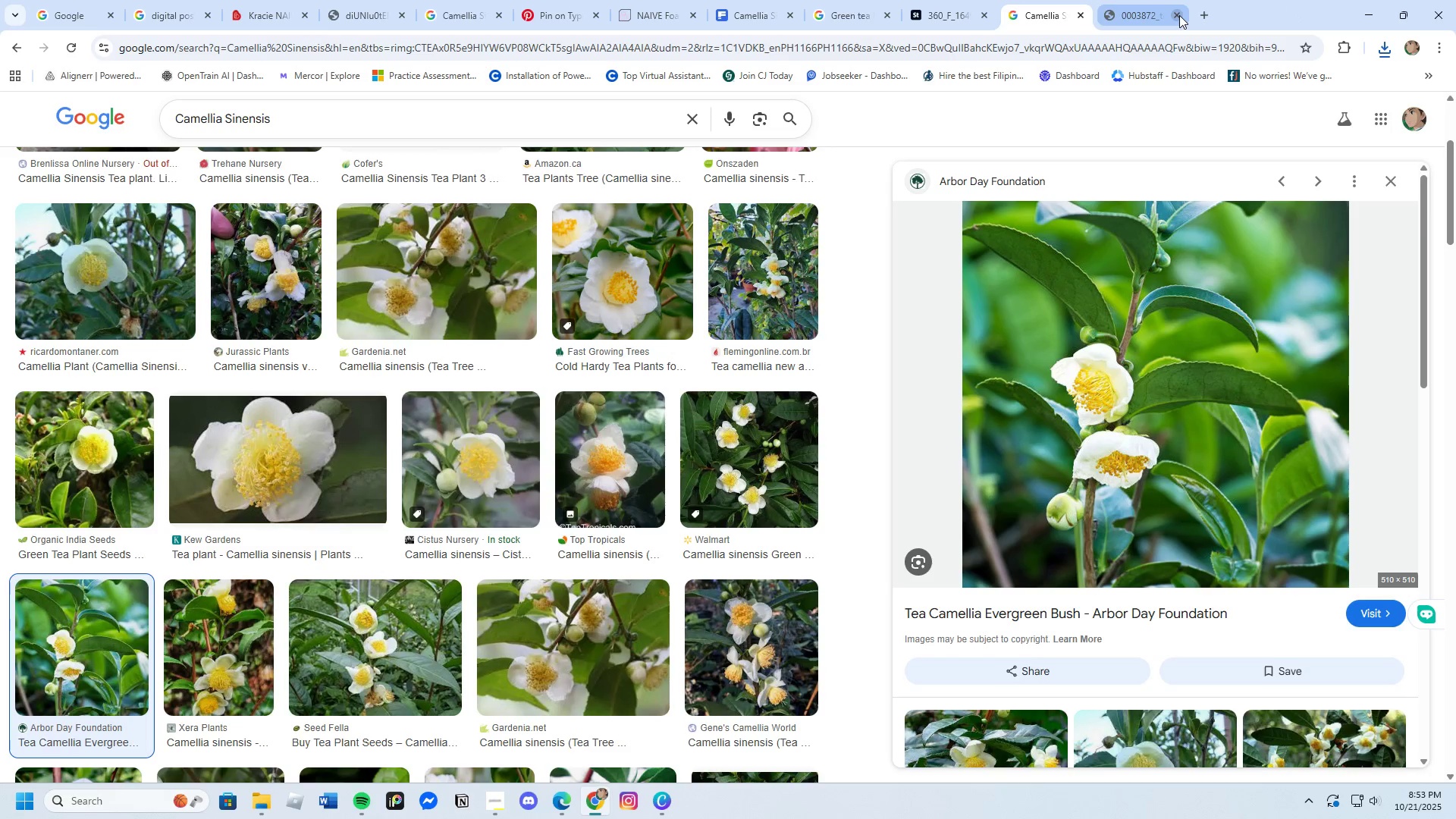 
left_click([1179, 15])
 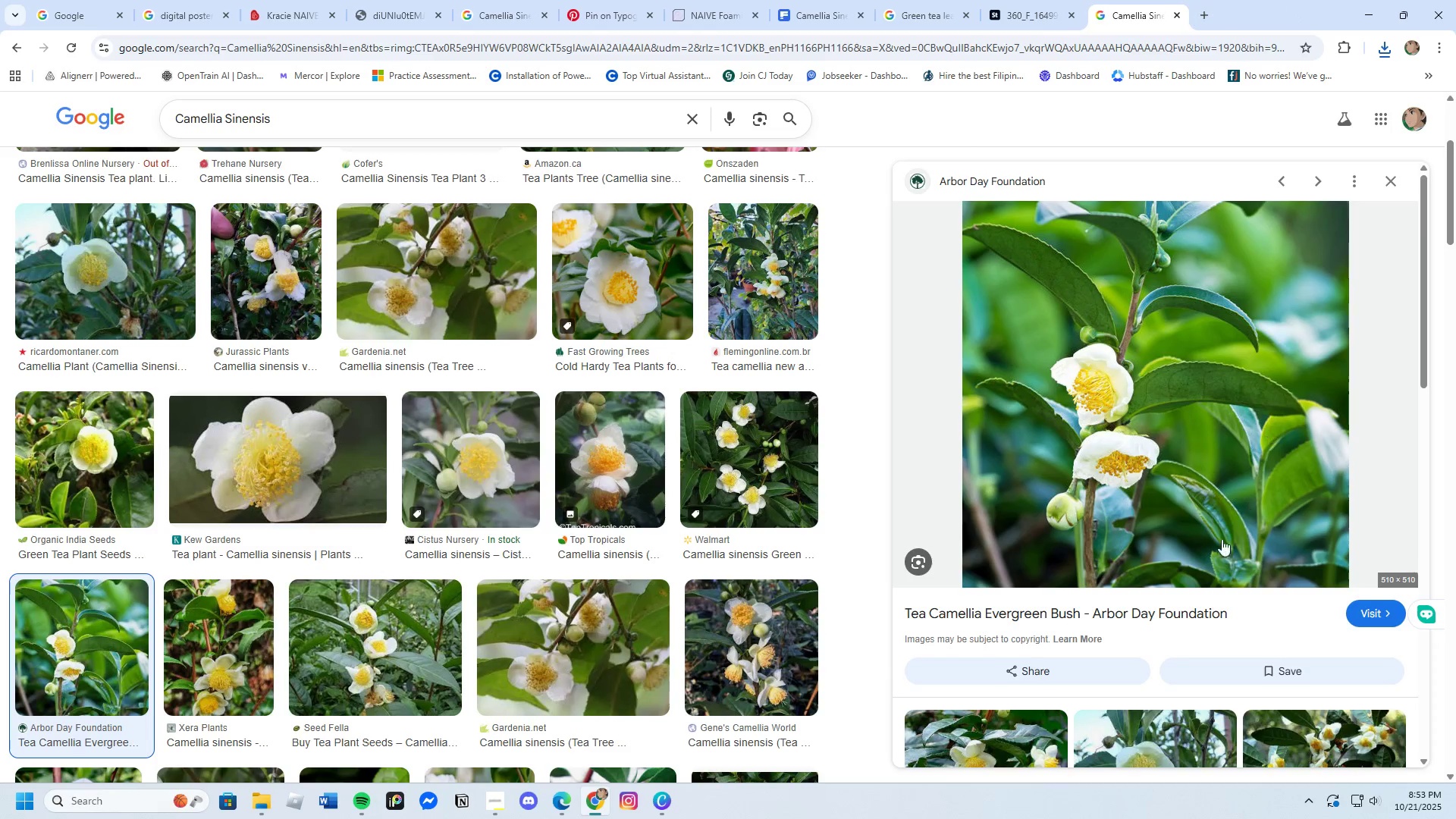 
scroll: coordinate [1225, 629], scroll_direction: down, amount: 8.0
 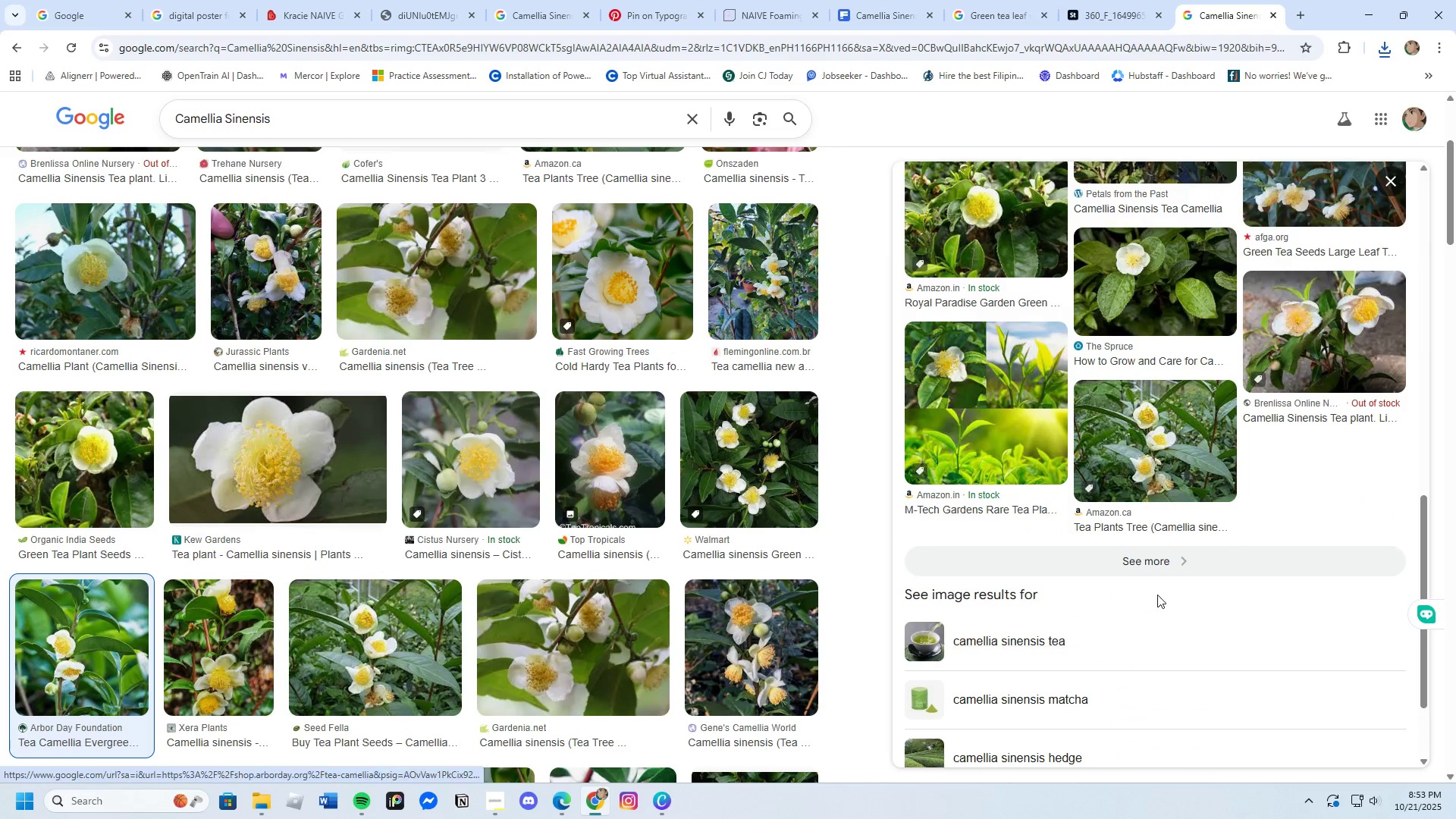 
left_click([1144, 560])
 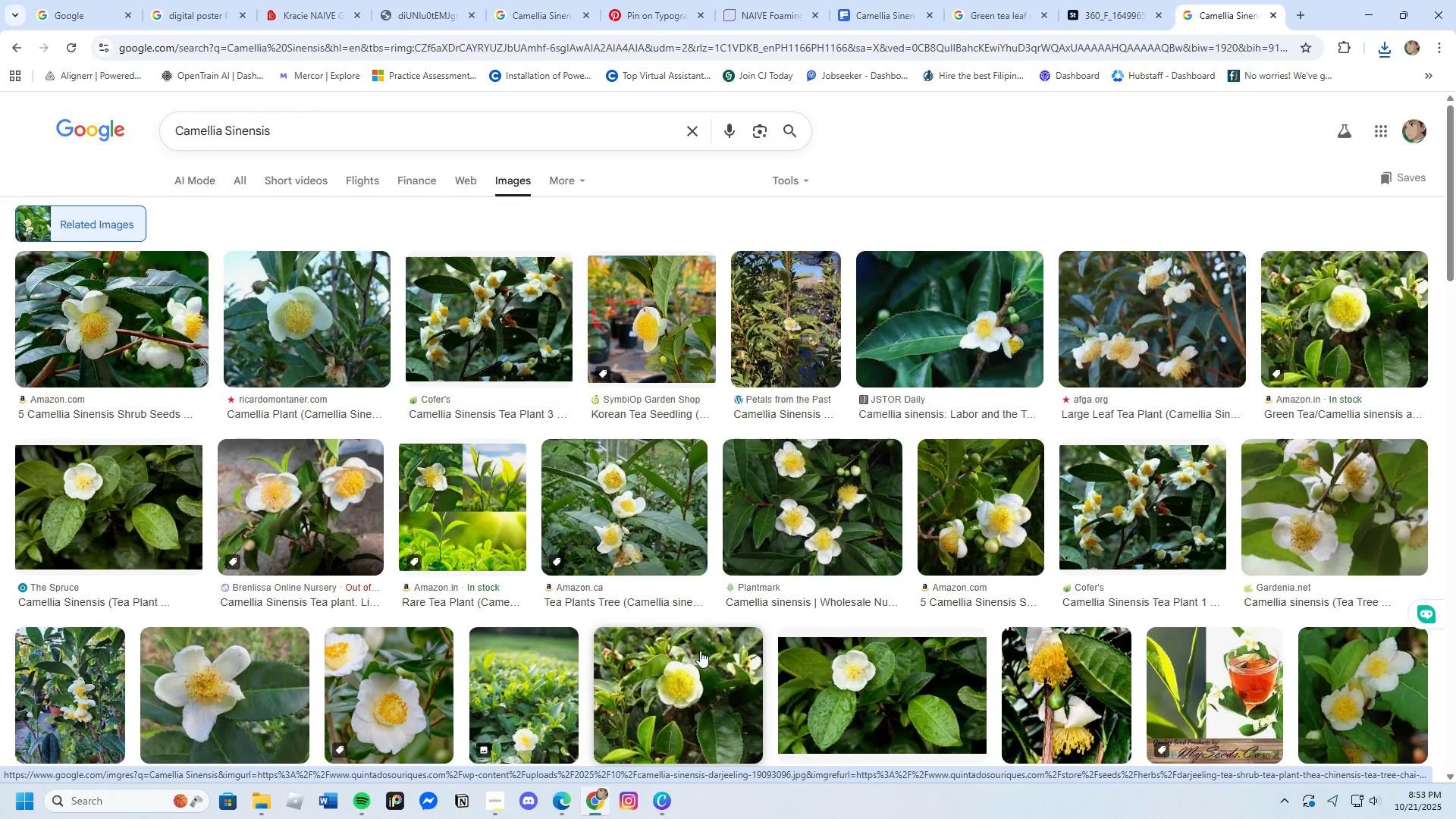 
wait(6.66)
 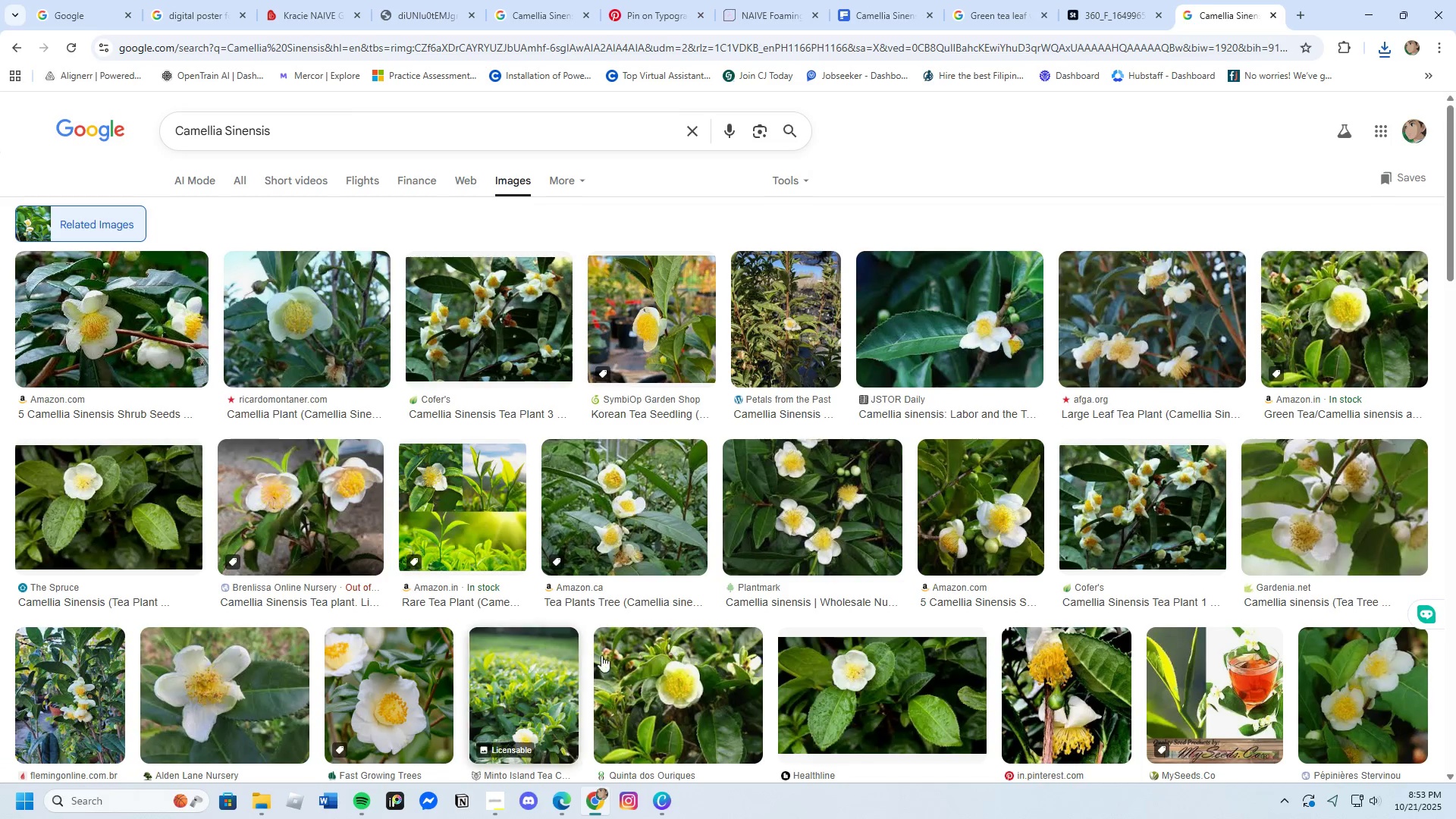 
scroll: coordinate [673, 656], scroll_direction: down, amount: 12.0
 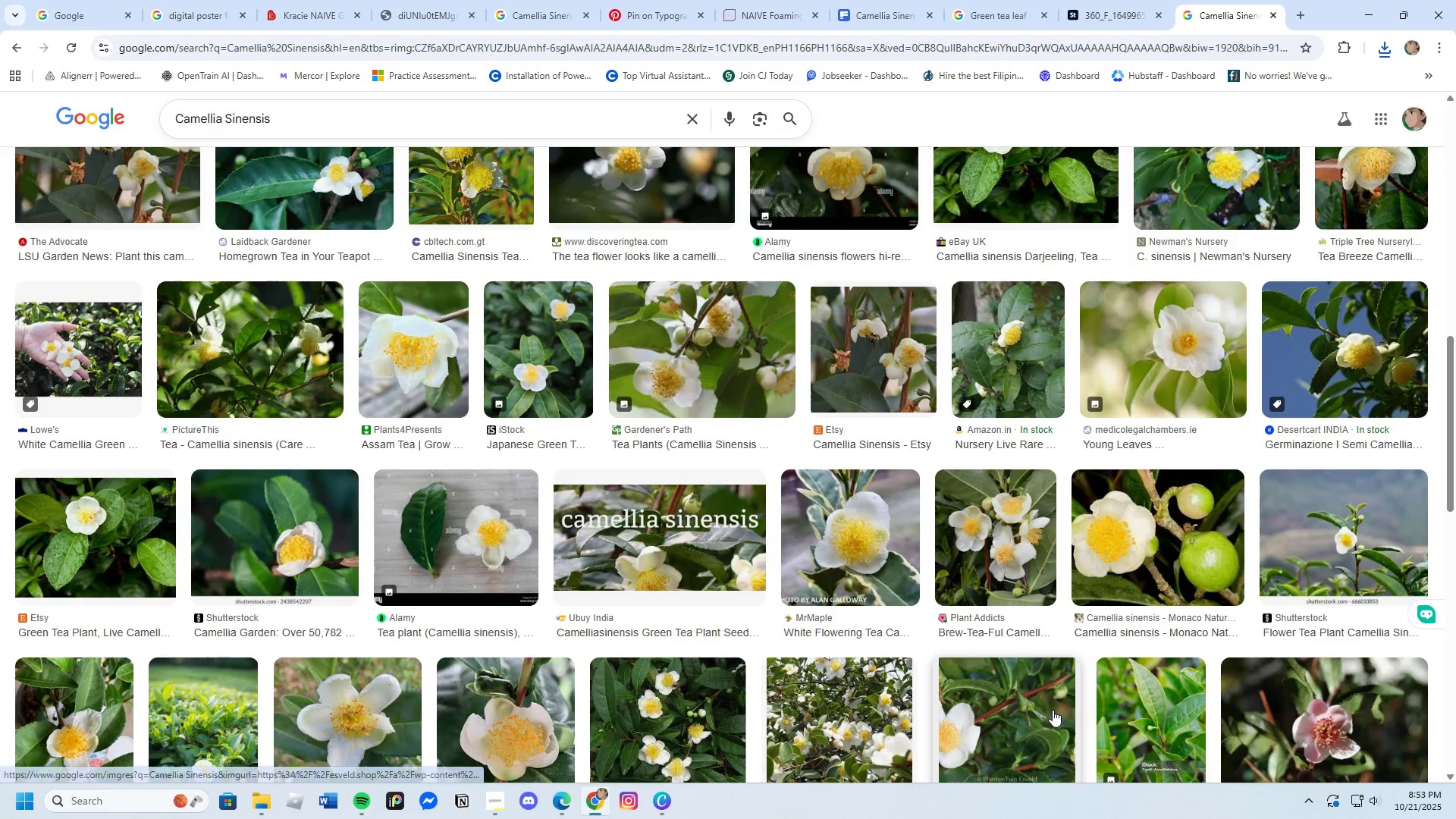 
left_click([1282, 535])
 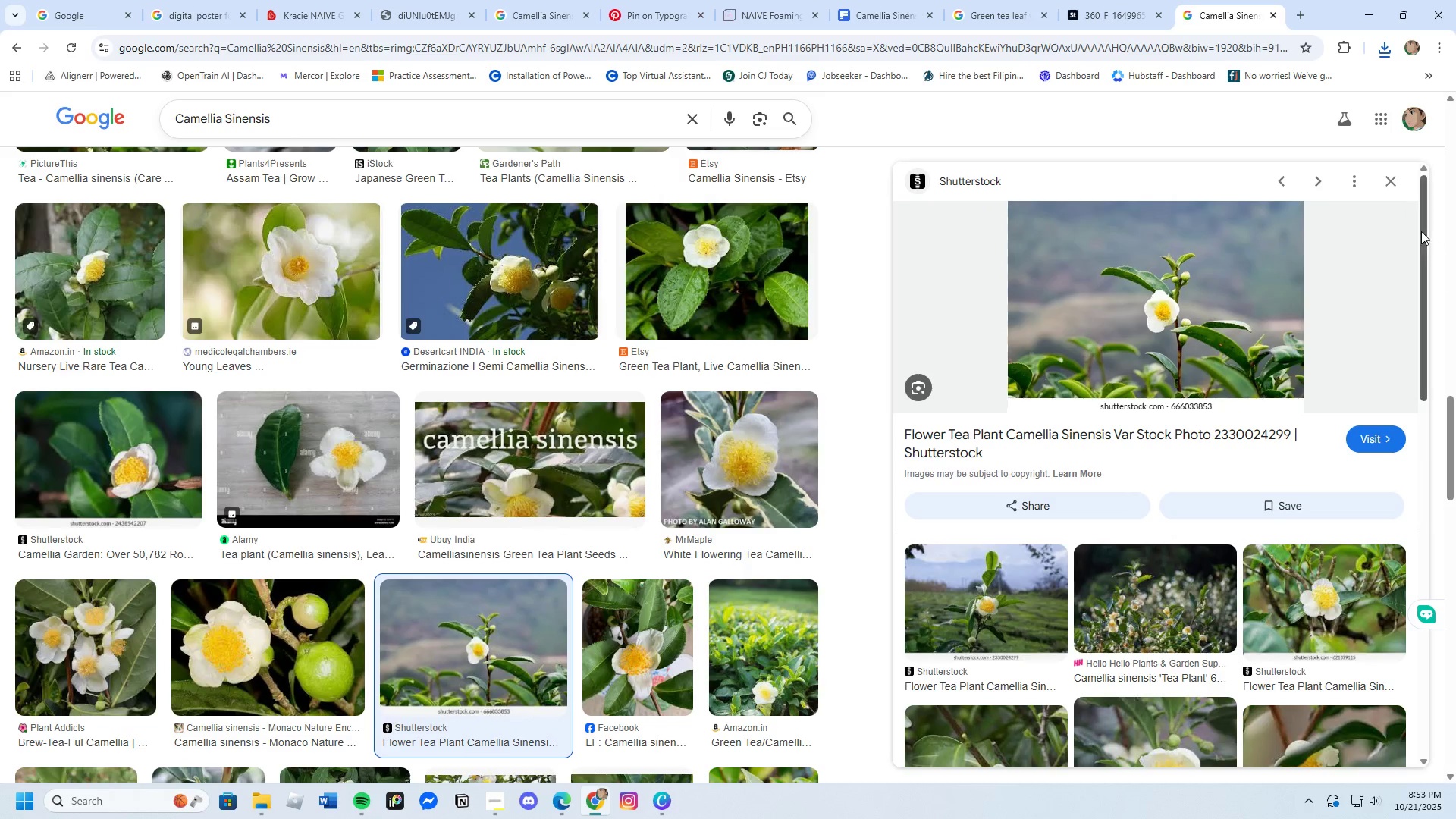 
left_click([1392, 180])
 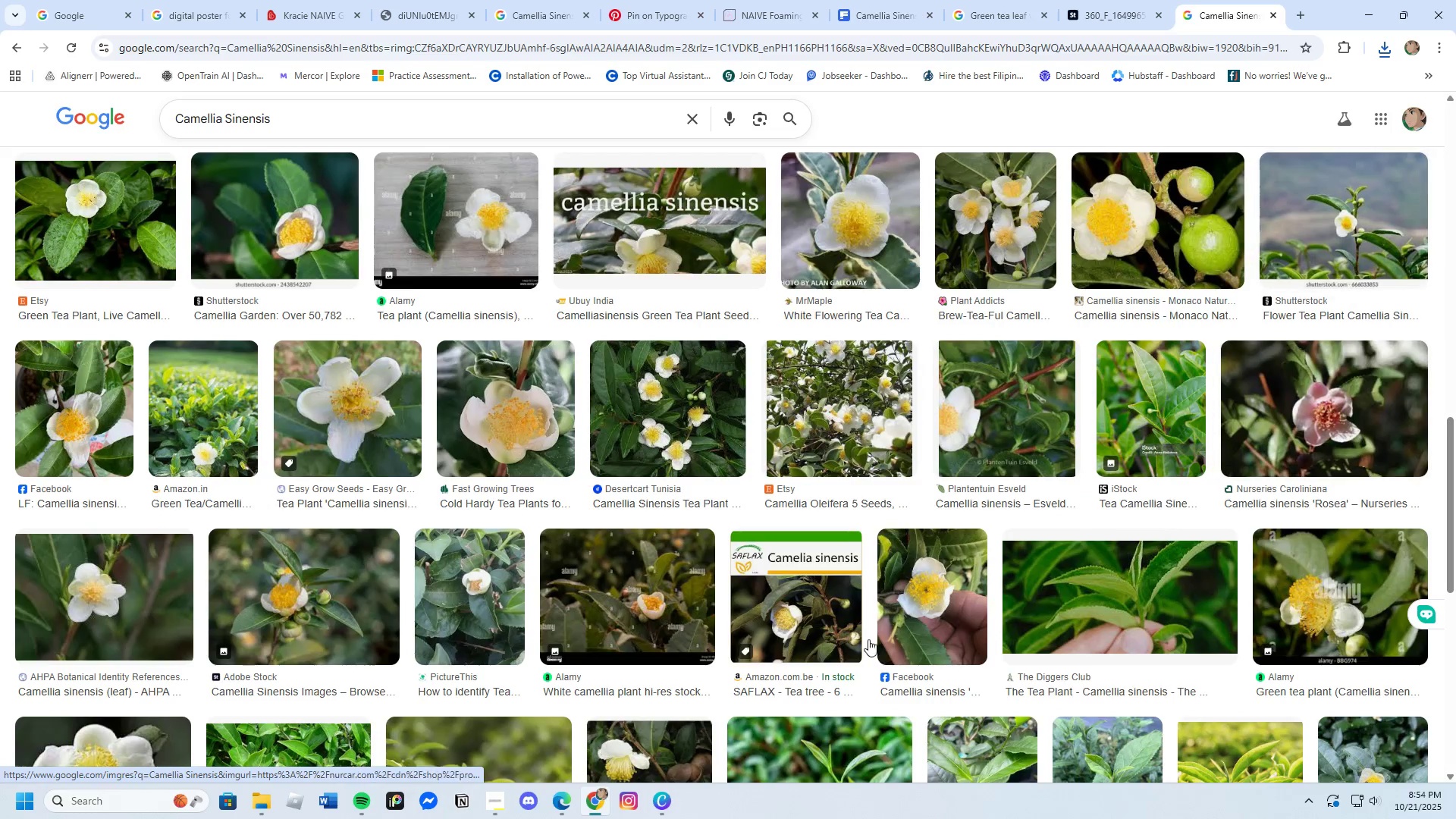 
scroll: coordinate [609, 572], scroll_direction: down, amount: 9.0
 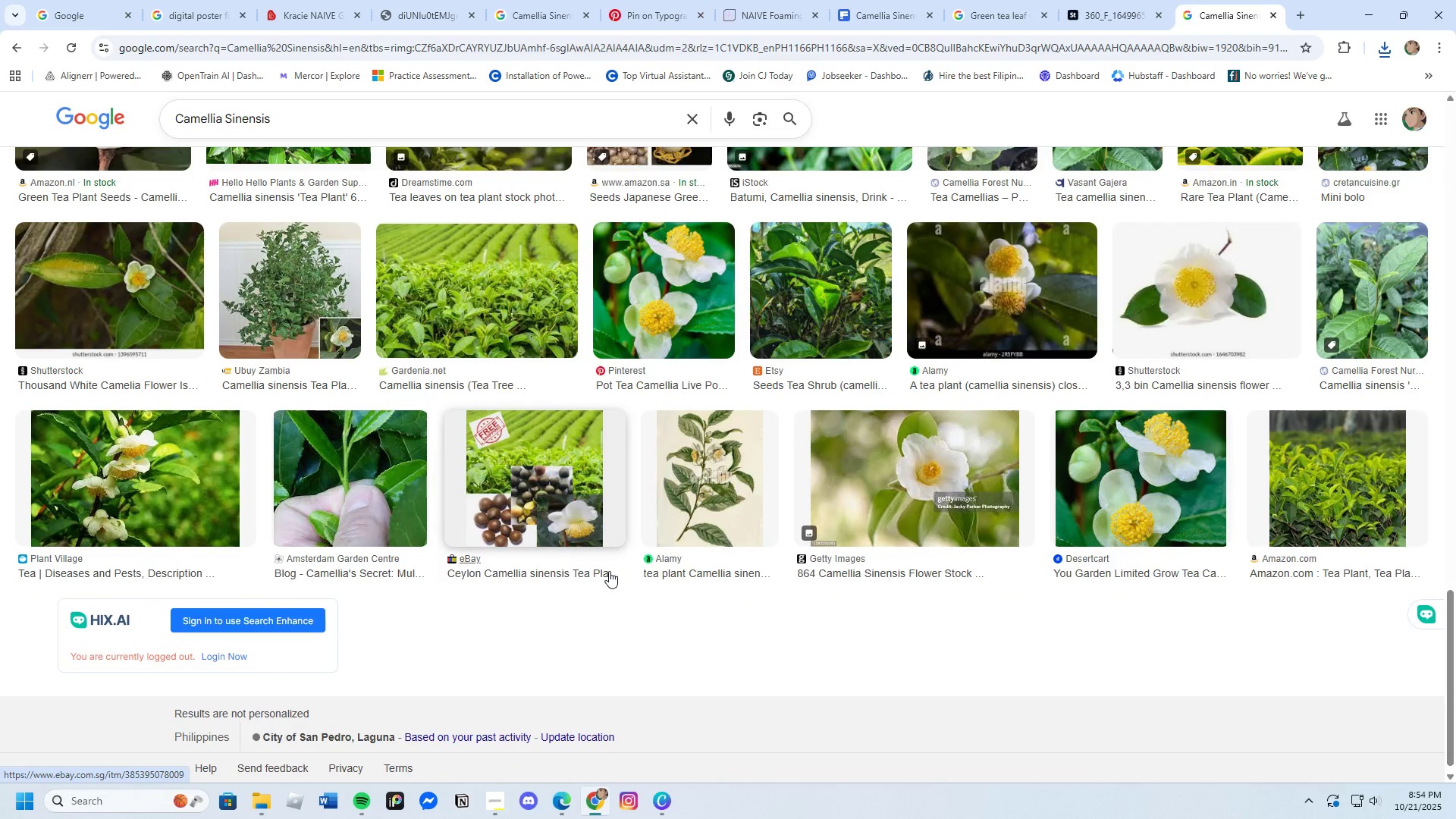 
scroll: coordinate [609, 571], scroll_direction: up, amount: 3.0
 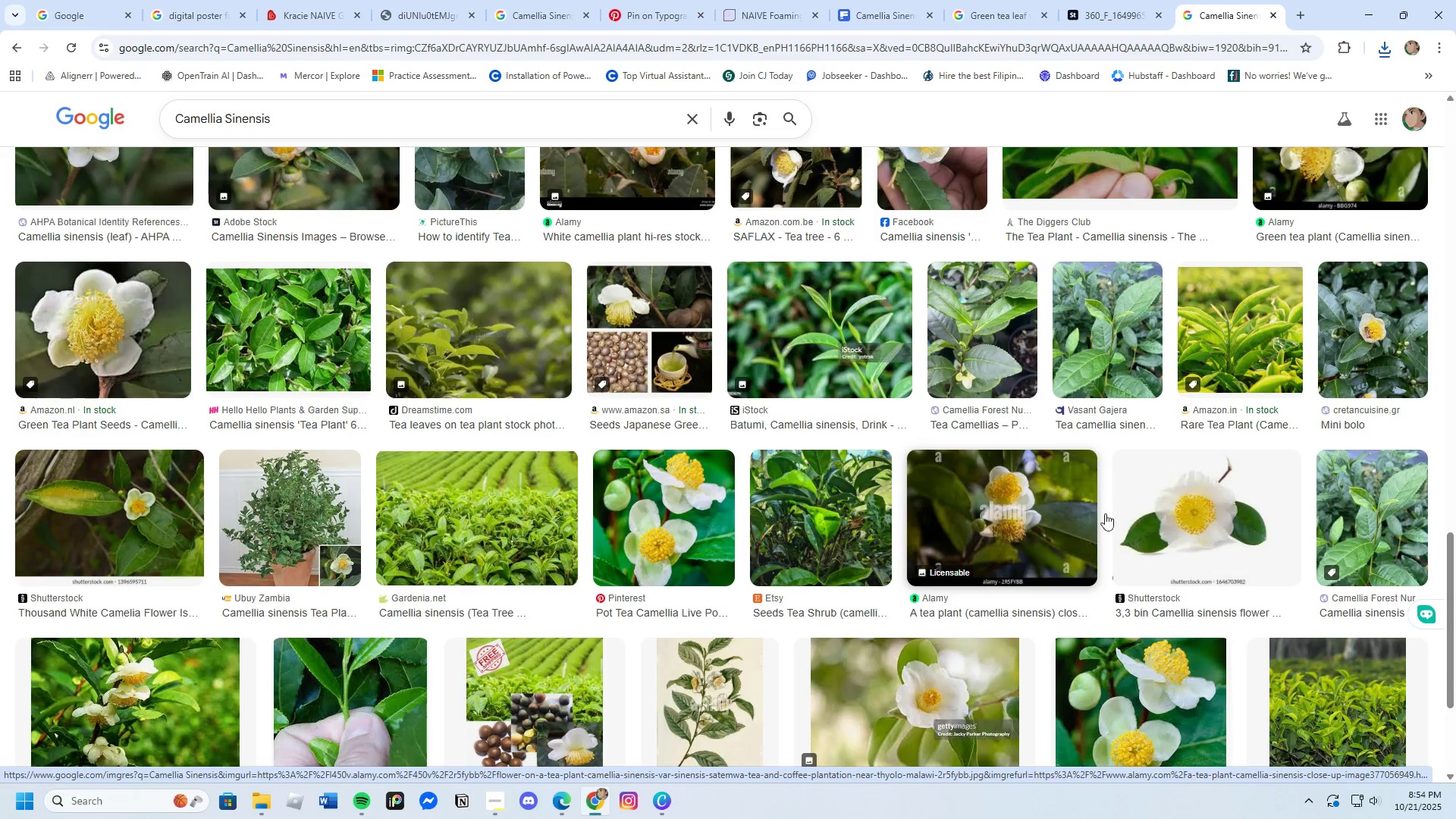 
left_click([1168, 507])
 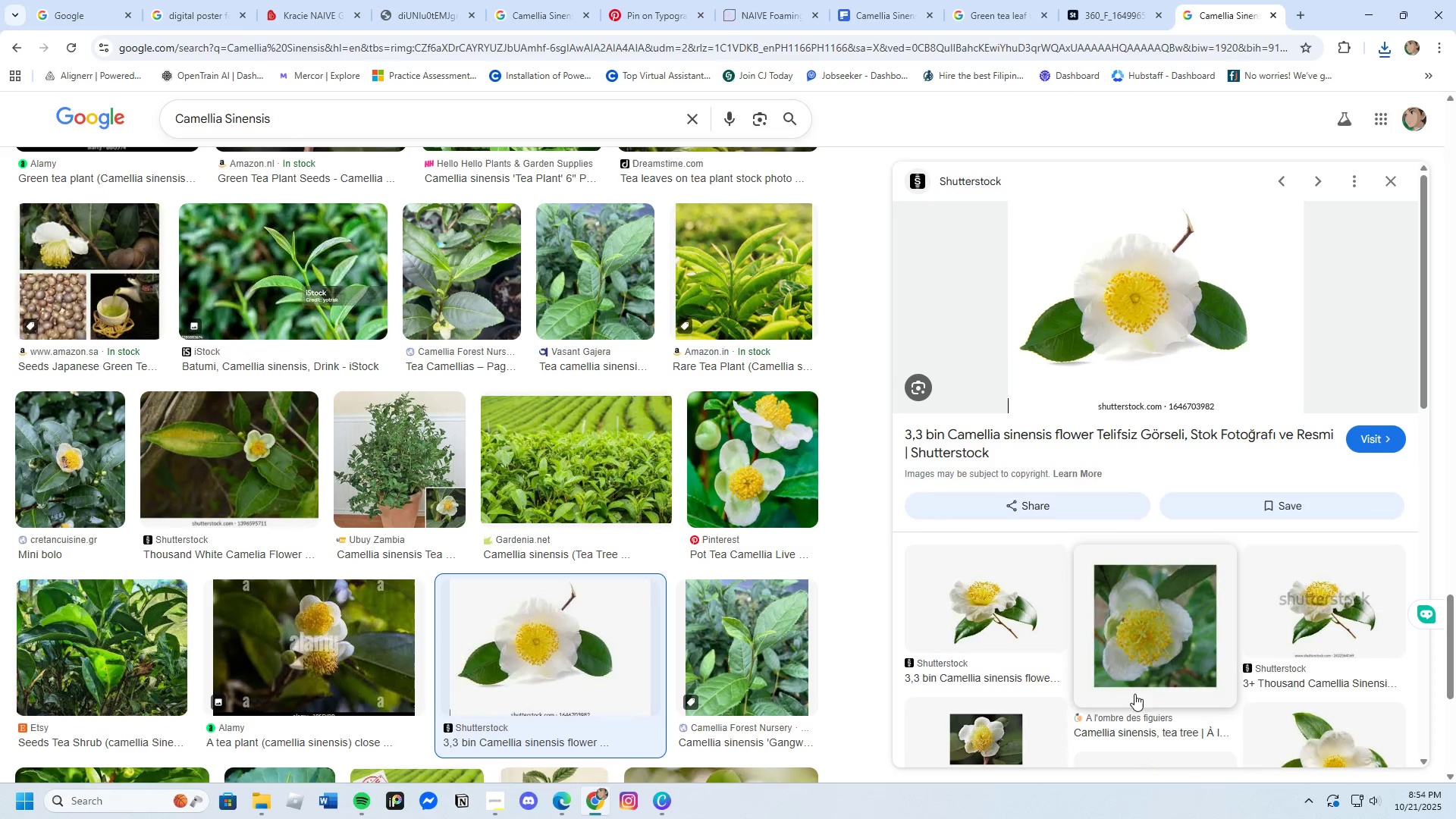 
left_click([988, 601])
 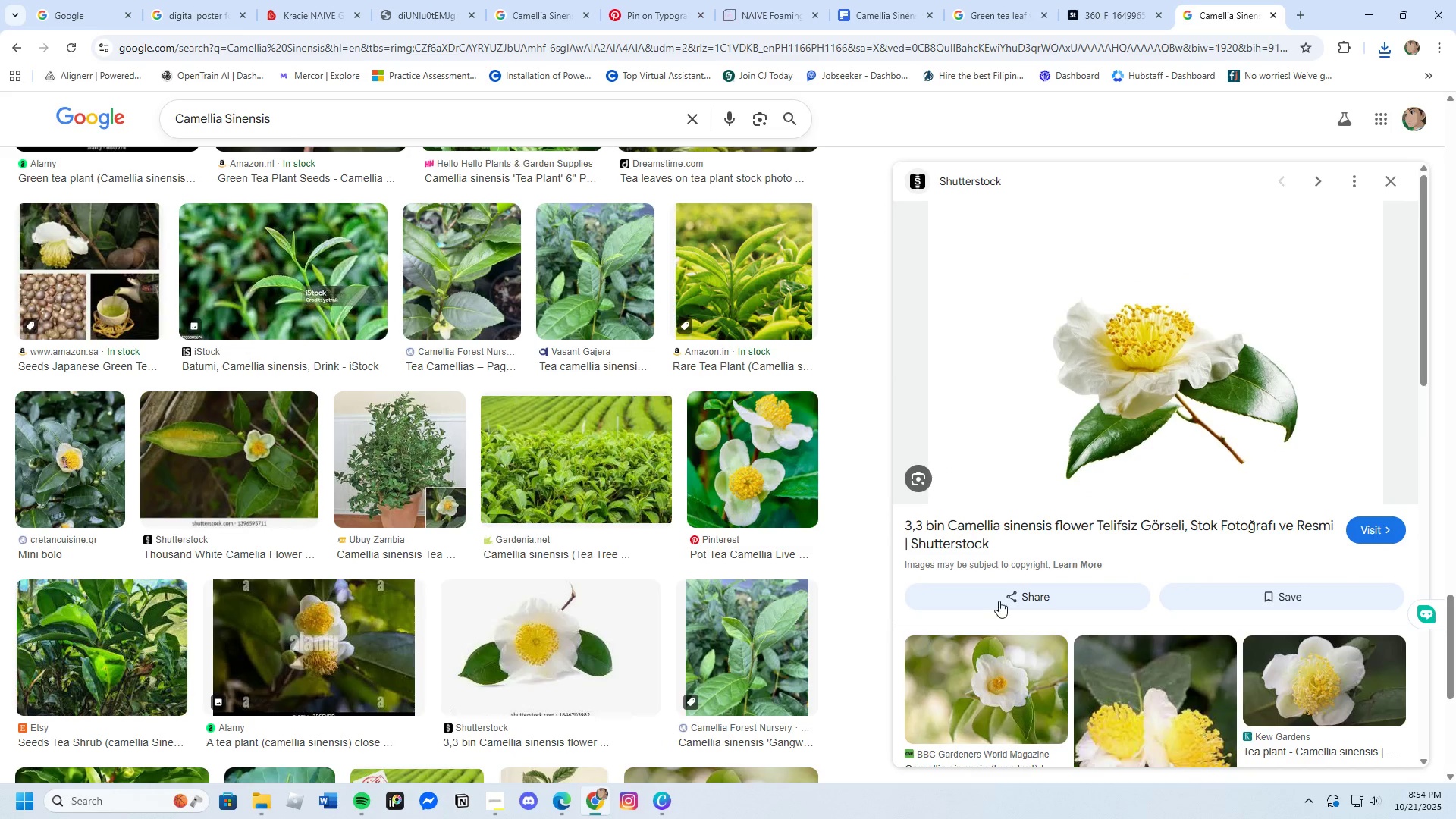 
scroll: coordinate [1222, 644], scroll_direction: down, amount: 6.0
 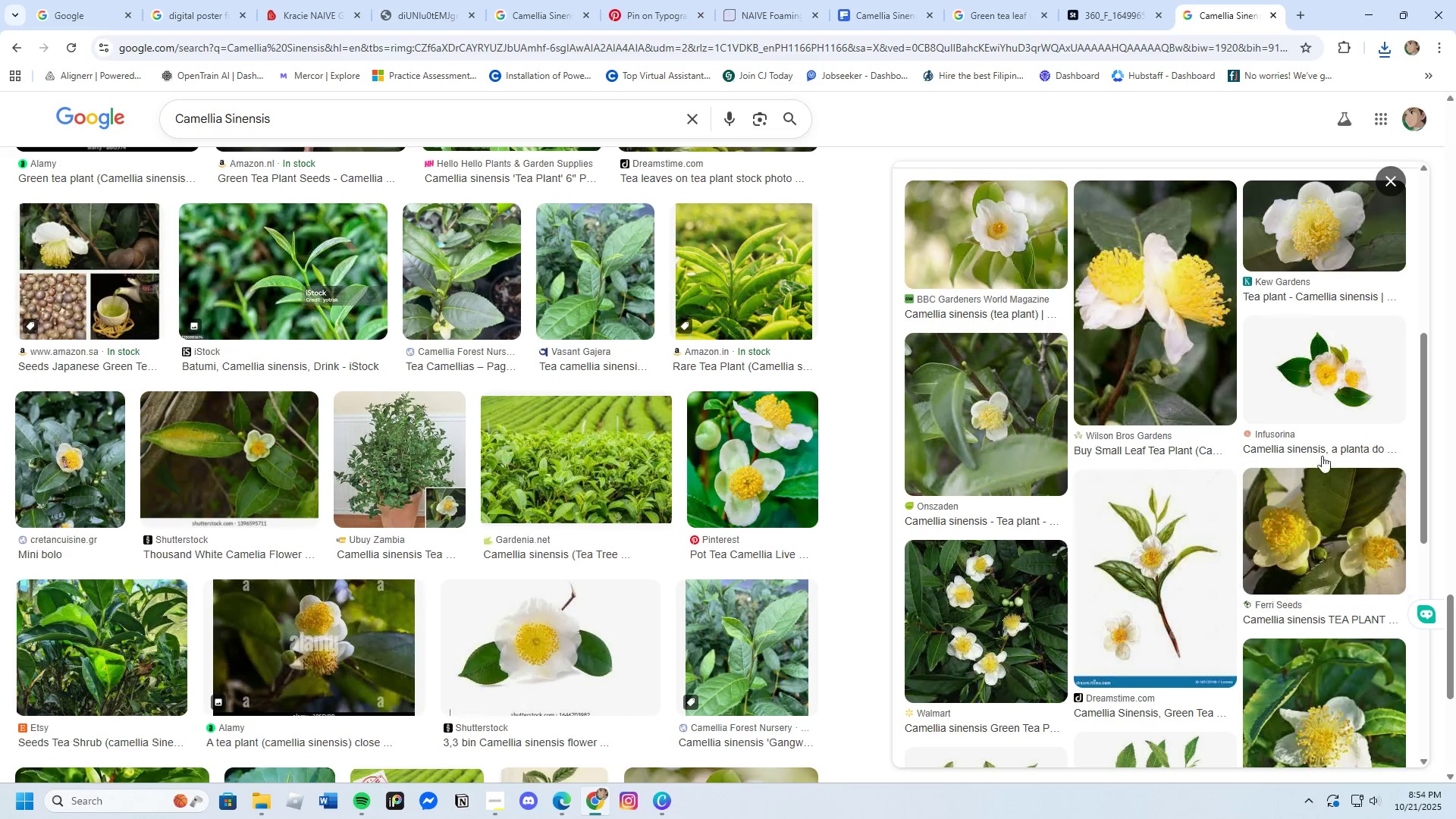 
left_click([1300, 392])
 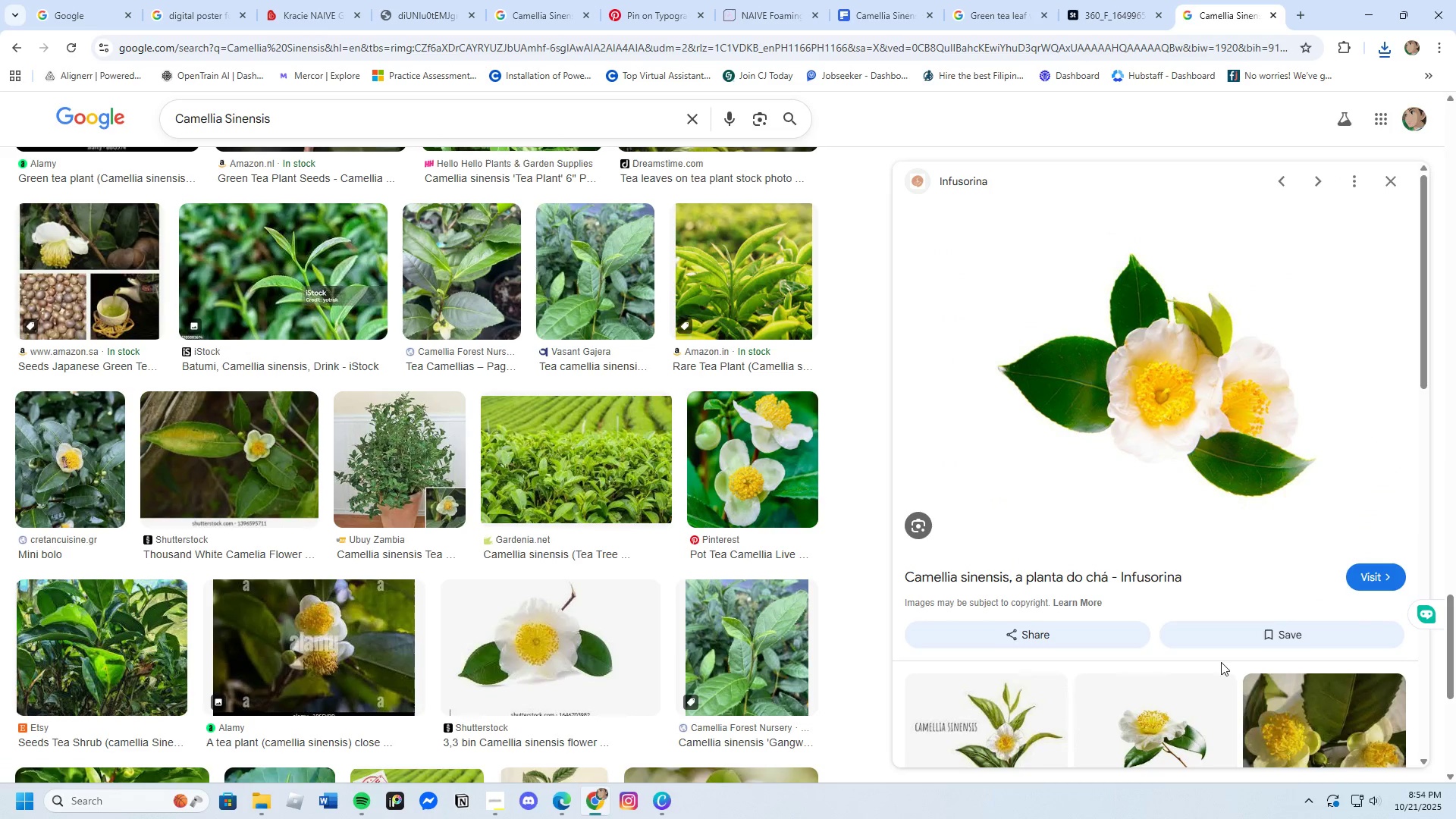 
left_click([1109, 447])
 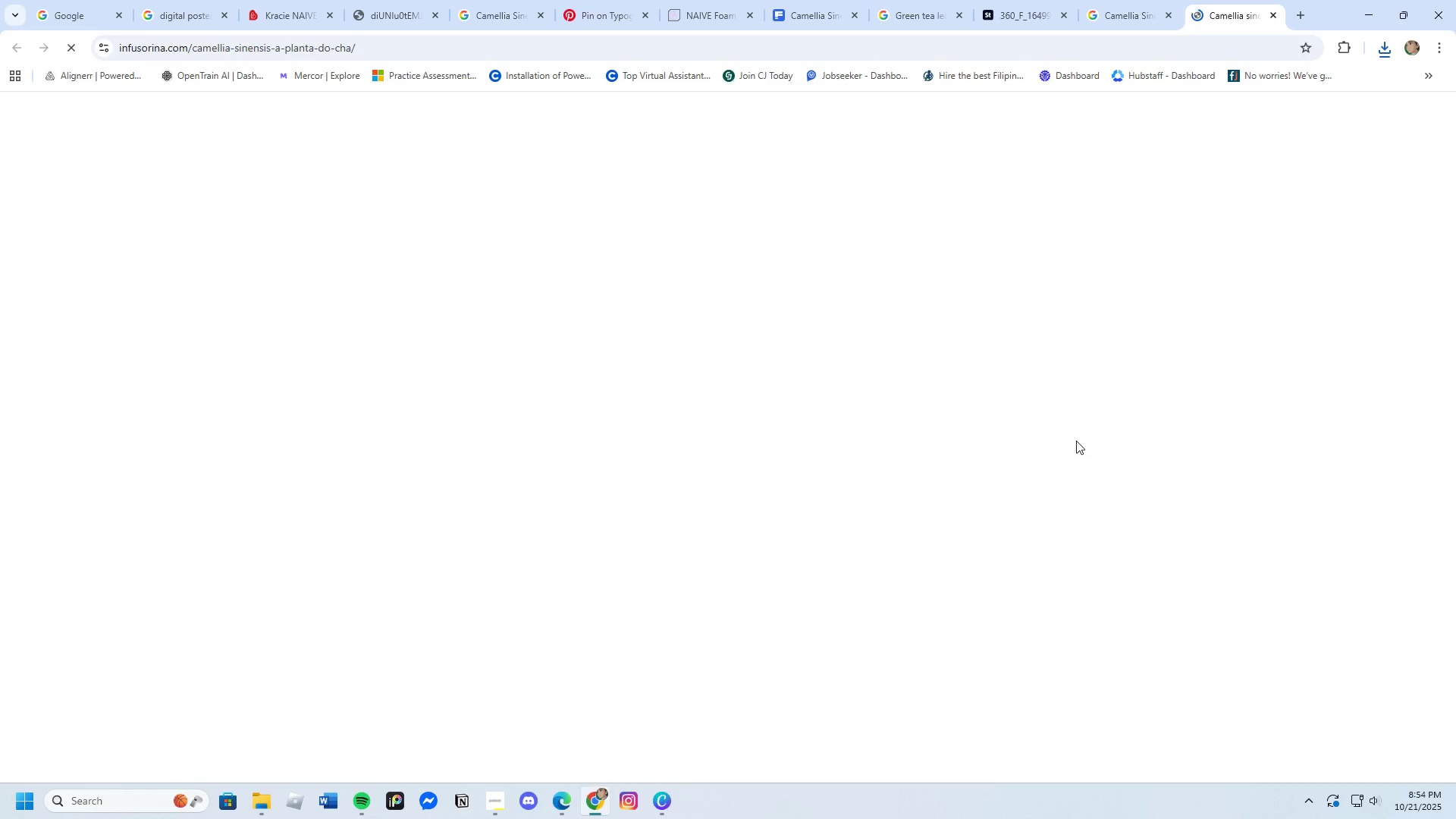 
scroll: coordinate [748, 641], scroll_direction: down, amount: 8.0
 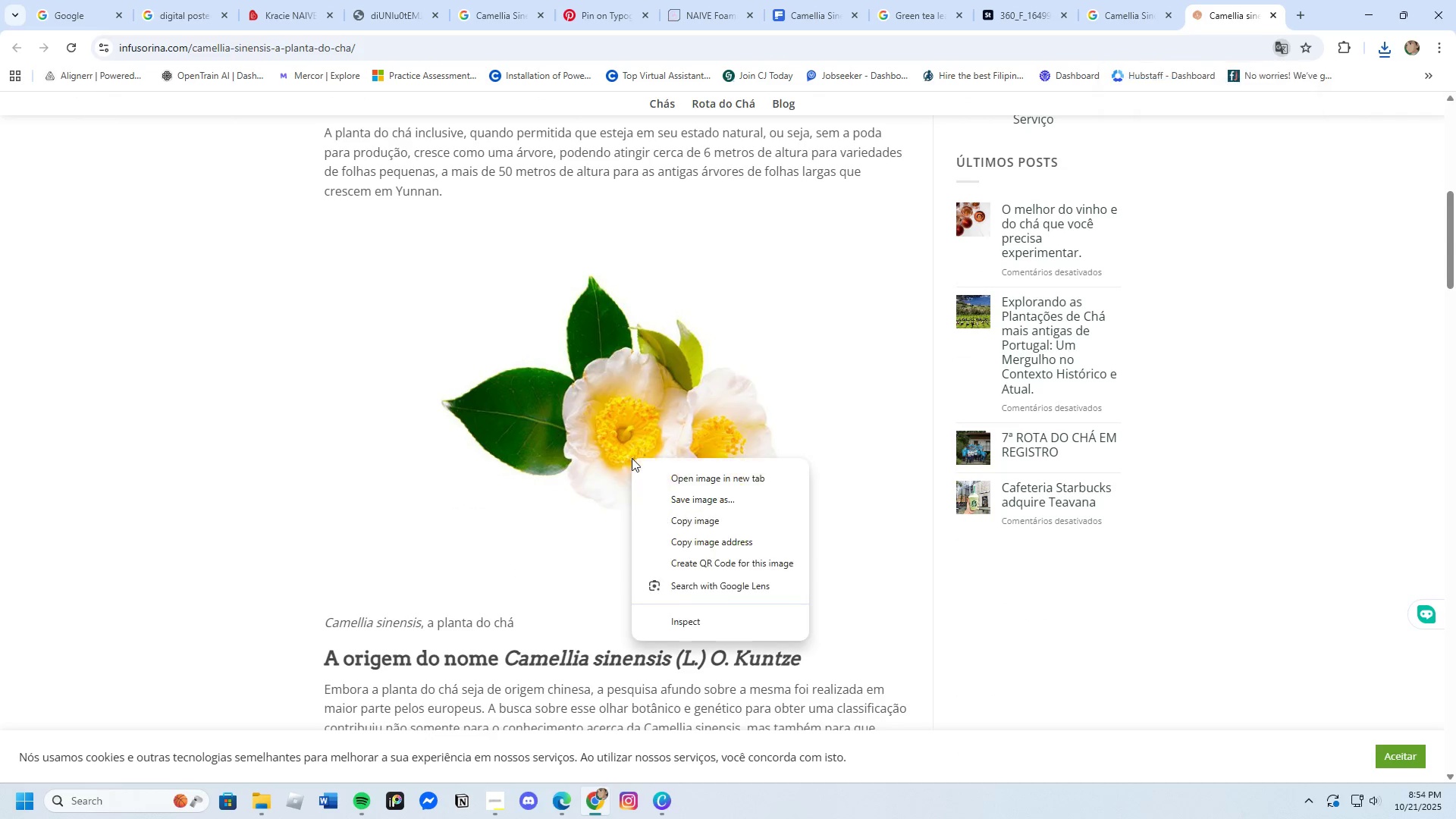 
left_click([684, 479])
 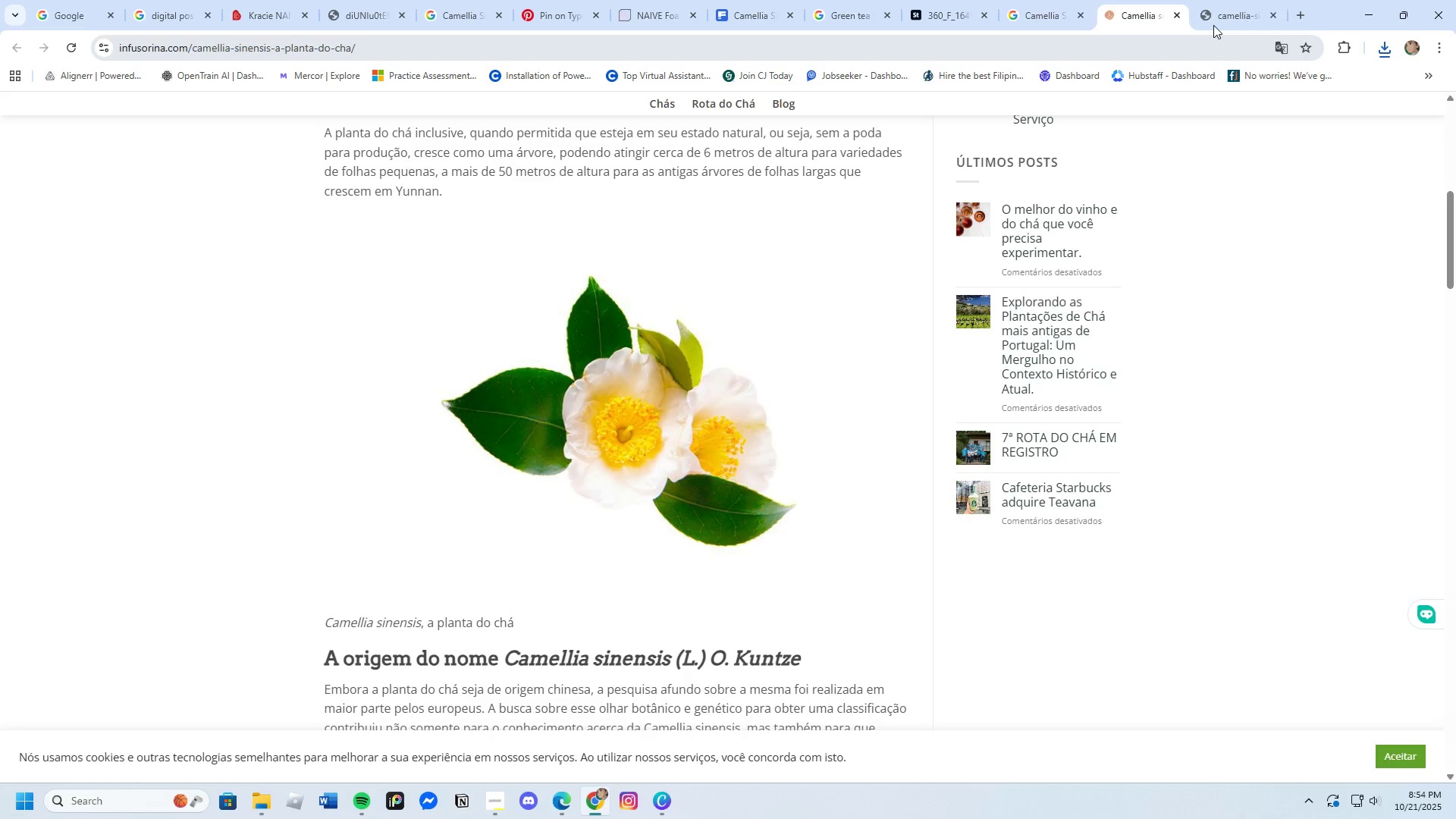 
left_click([1244, 0])
 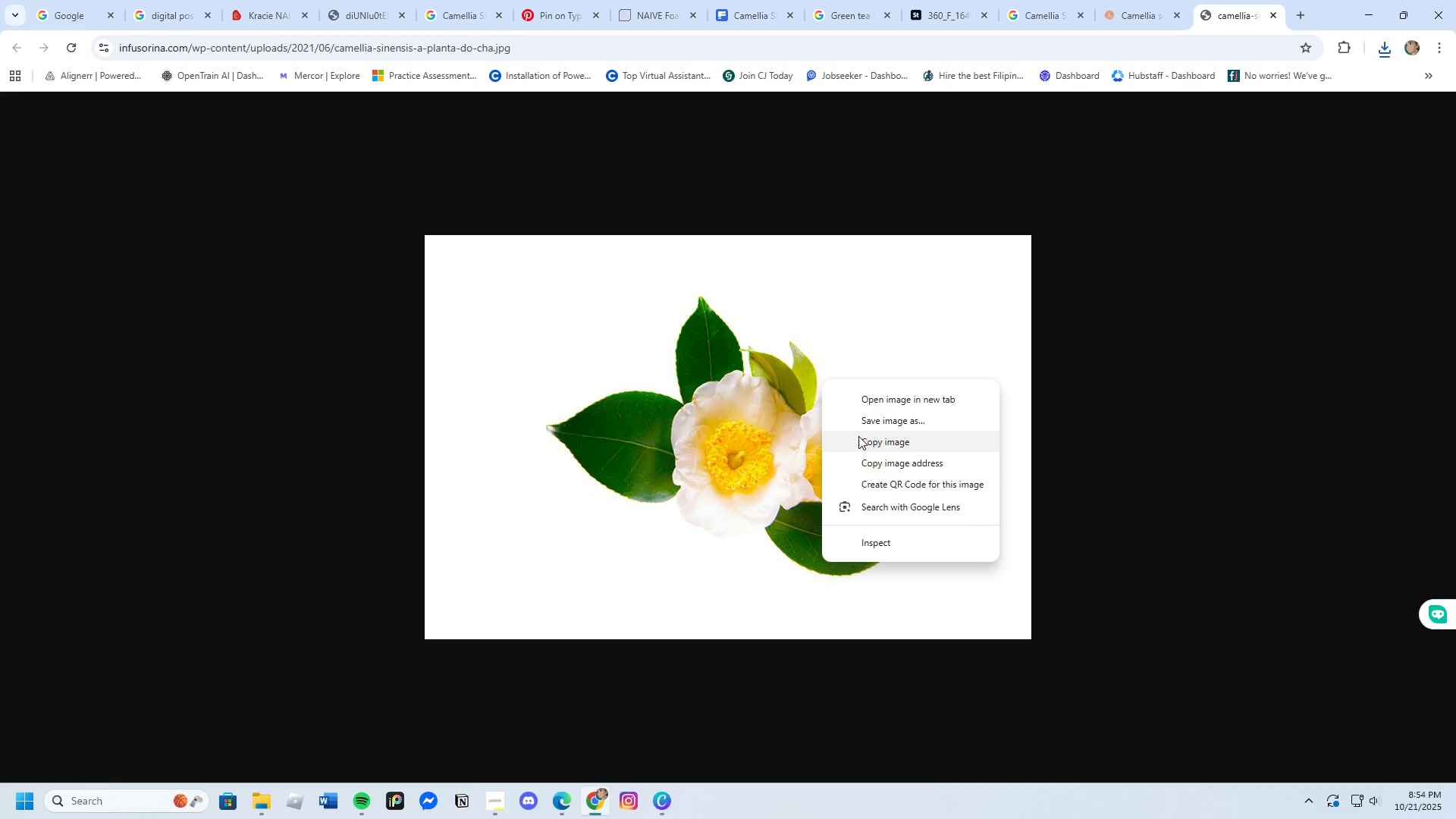 
left_click([861, 422])
 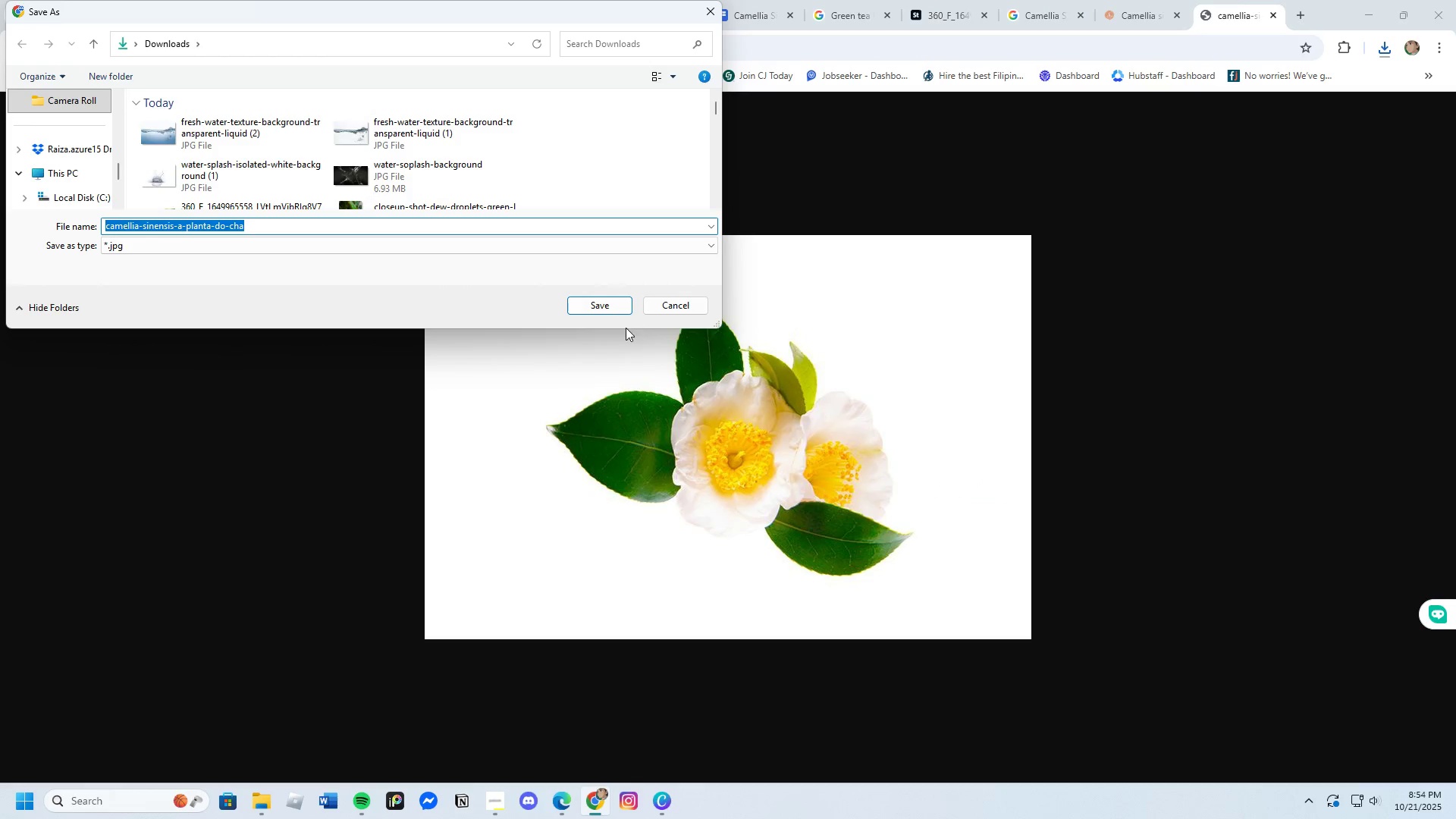 
left_click([592, 303])
 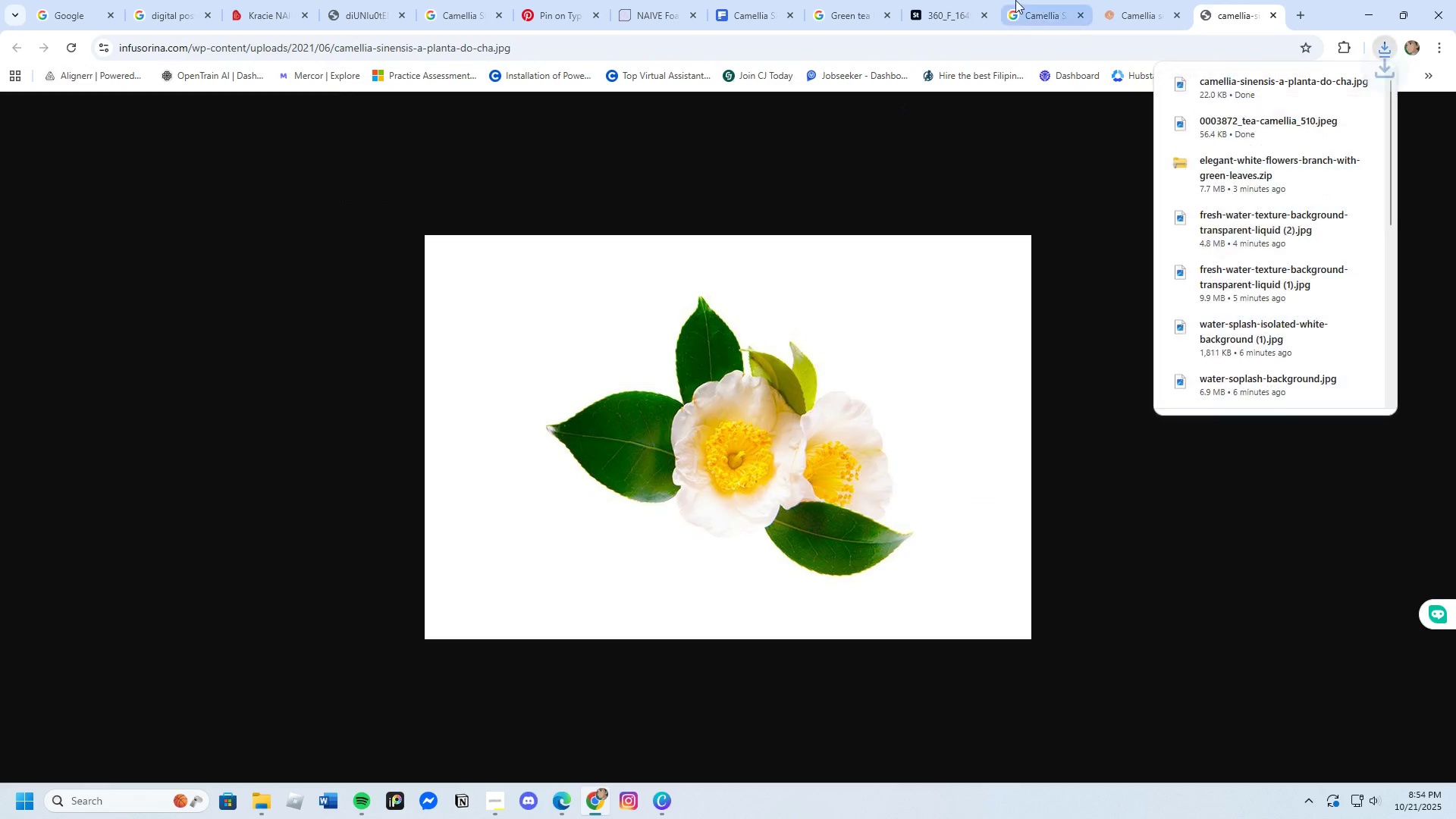 
left_click([1012, 0])
 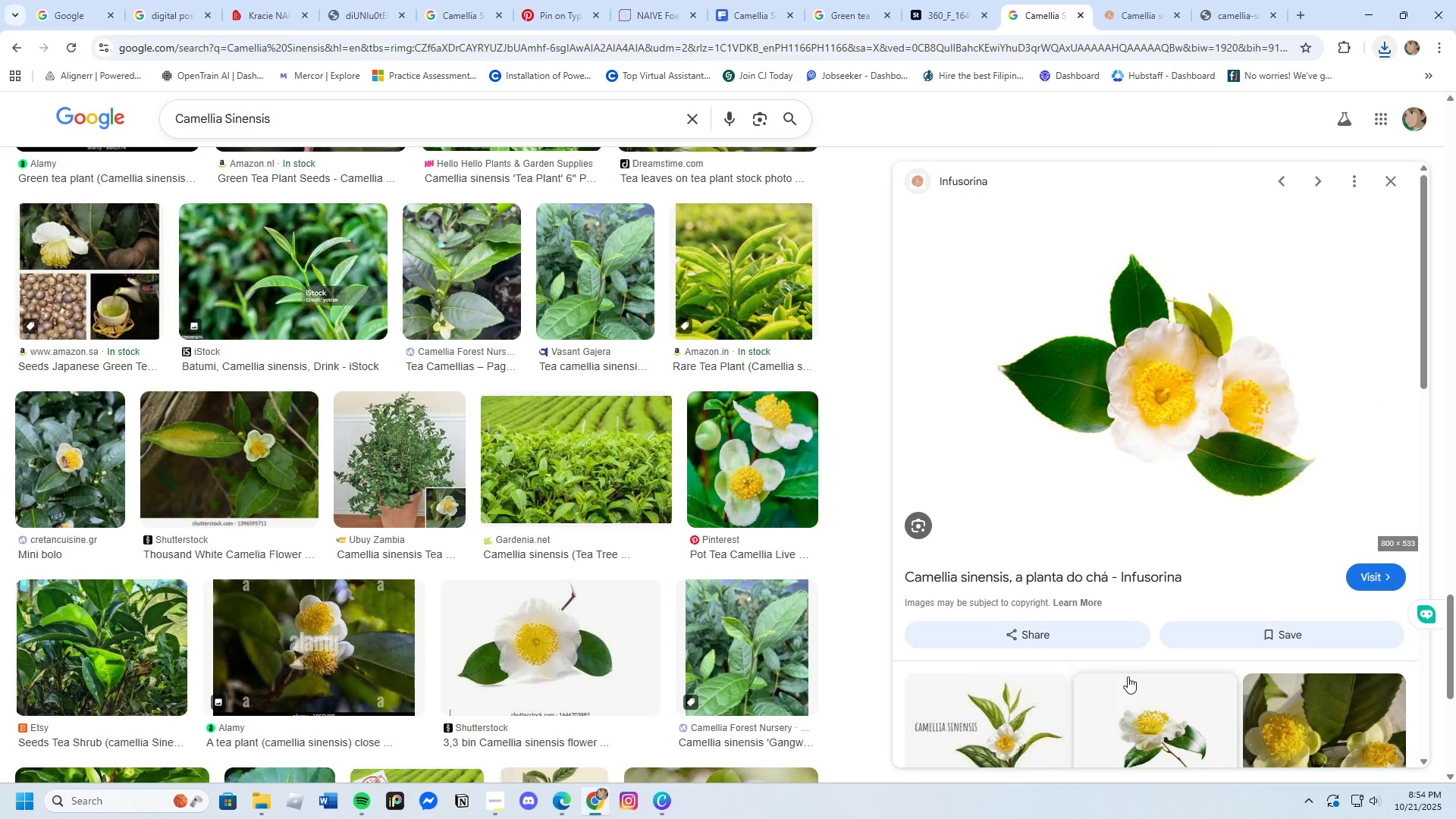 
scroll: coordinate [1151, 681], scroll_direction: down, amount: 13.0
 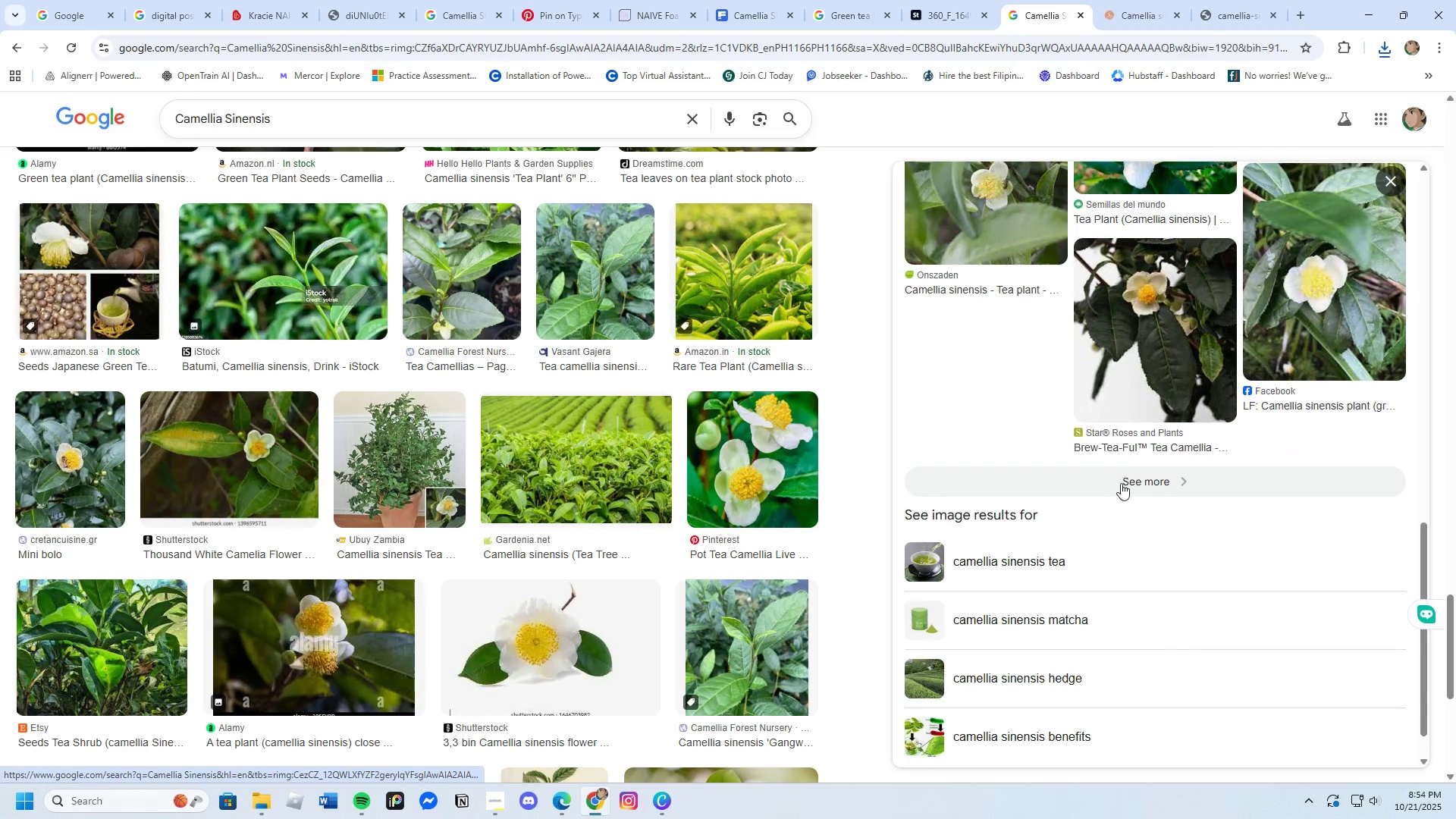 
left_click([1125, 480])
 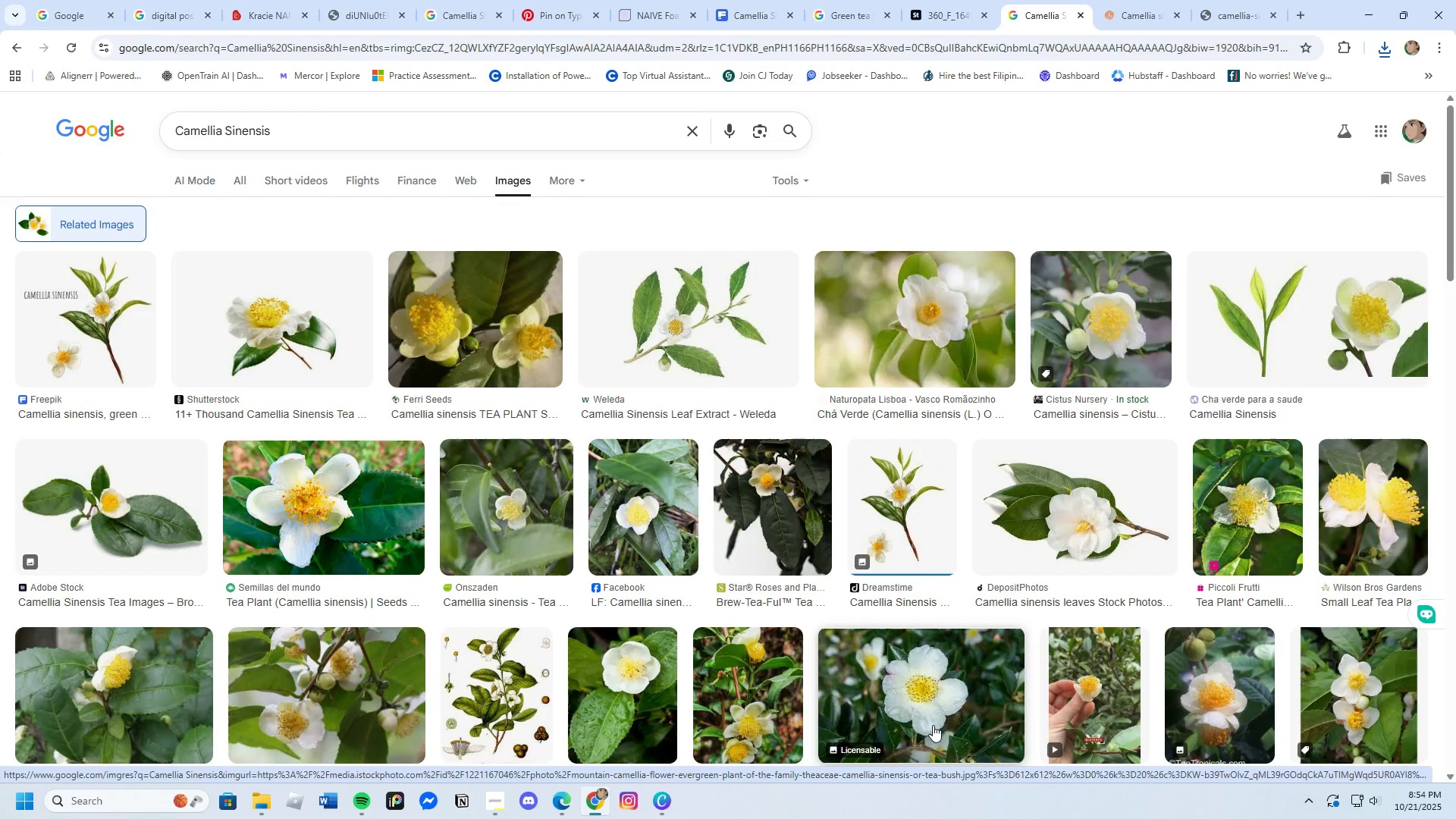 
wait(6.47)
 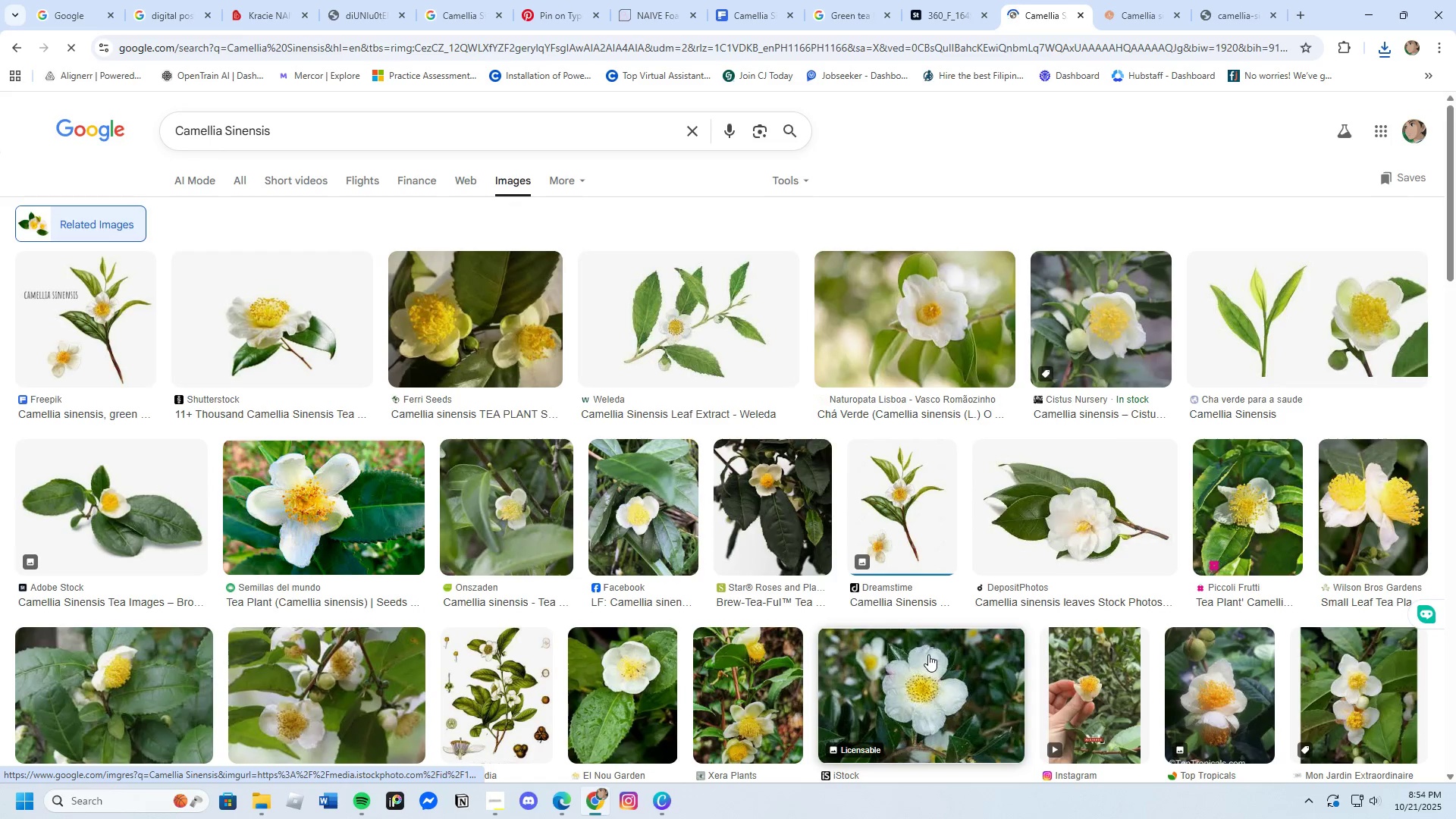 
left_click([1068, 526])
 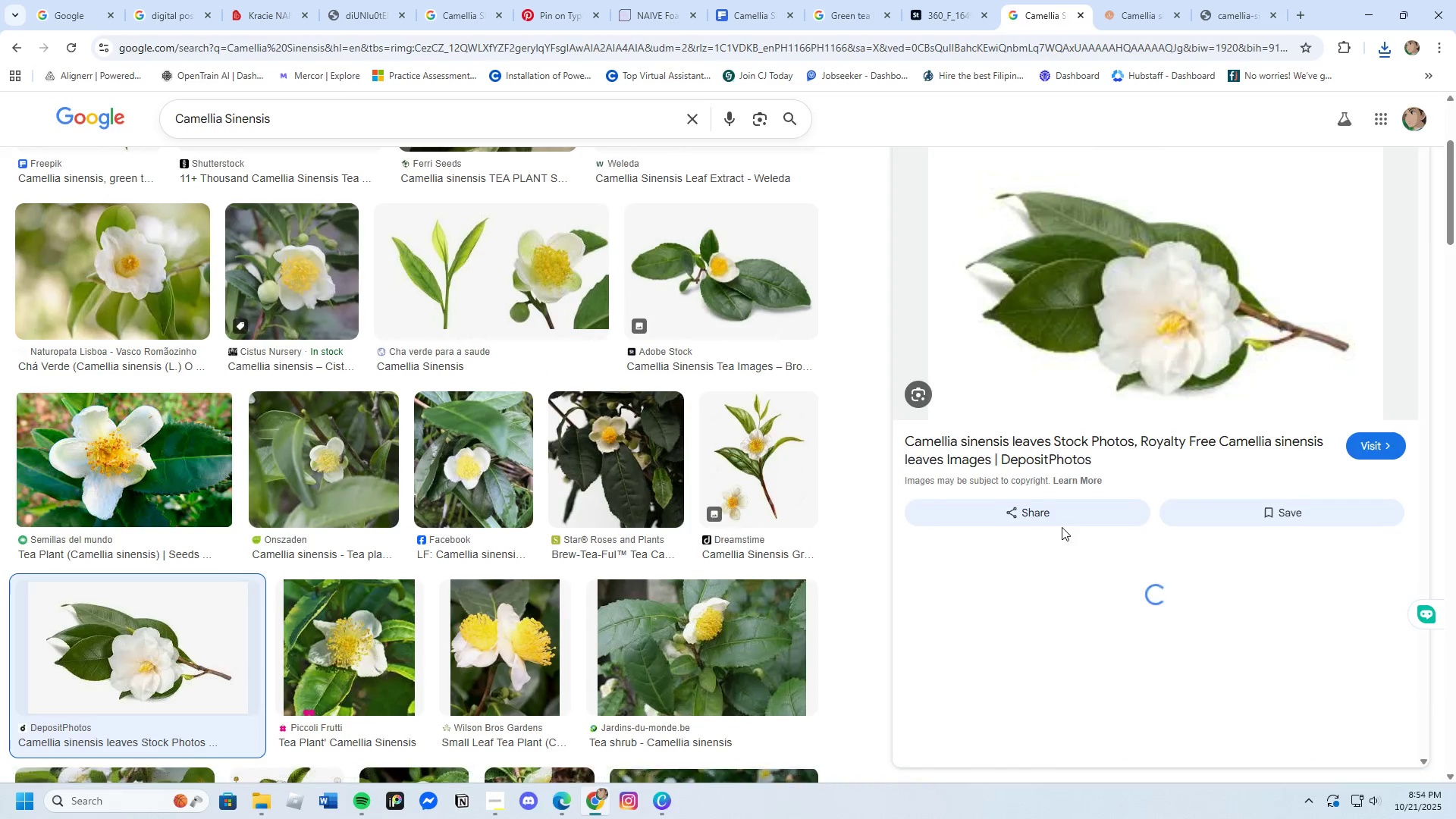 
mouse_move([1123, 350])
 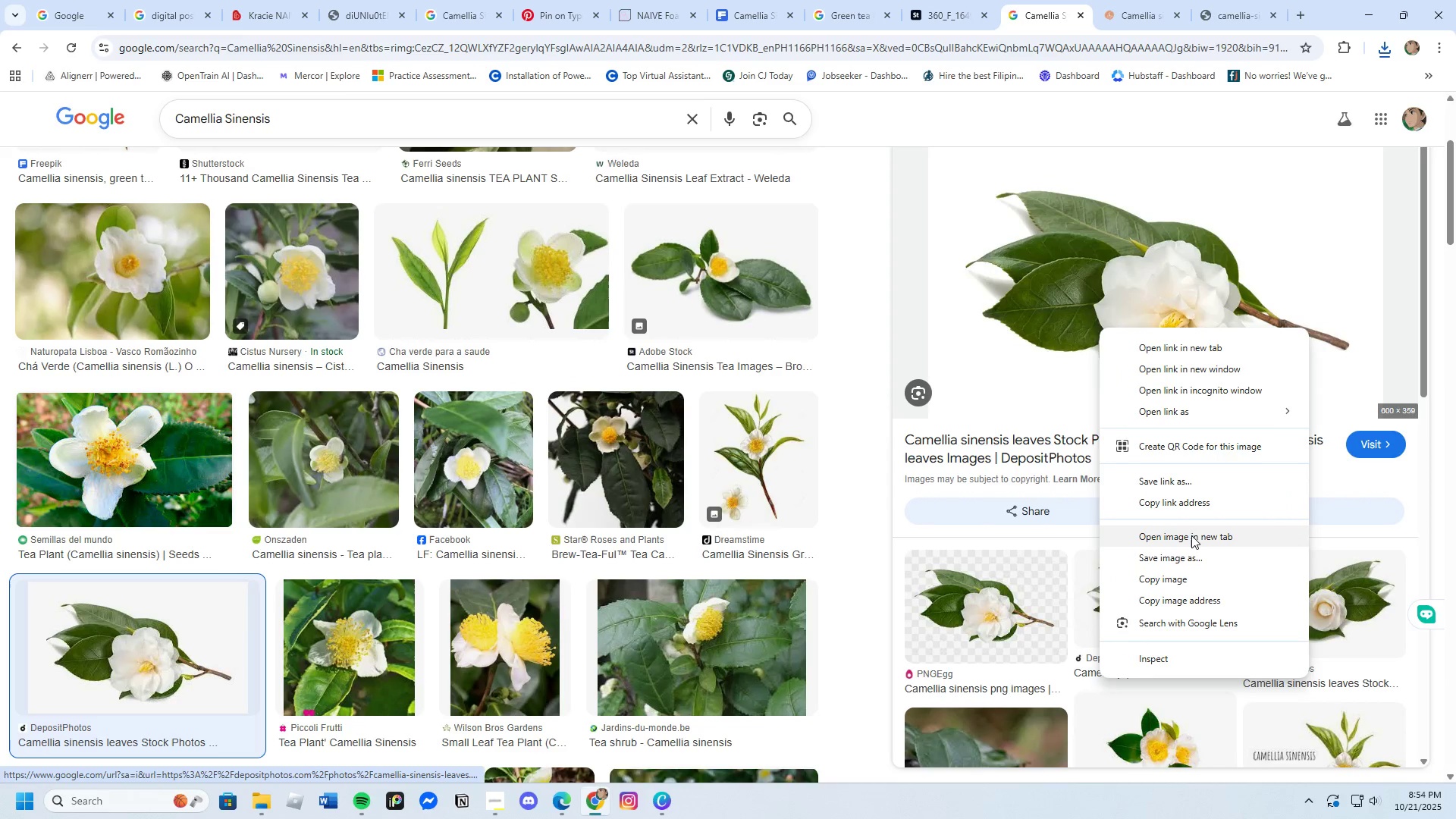 
left_click([1191, 535])
 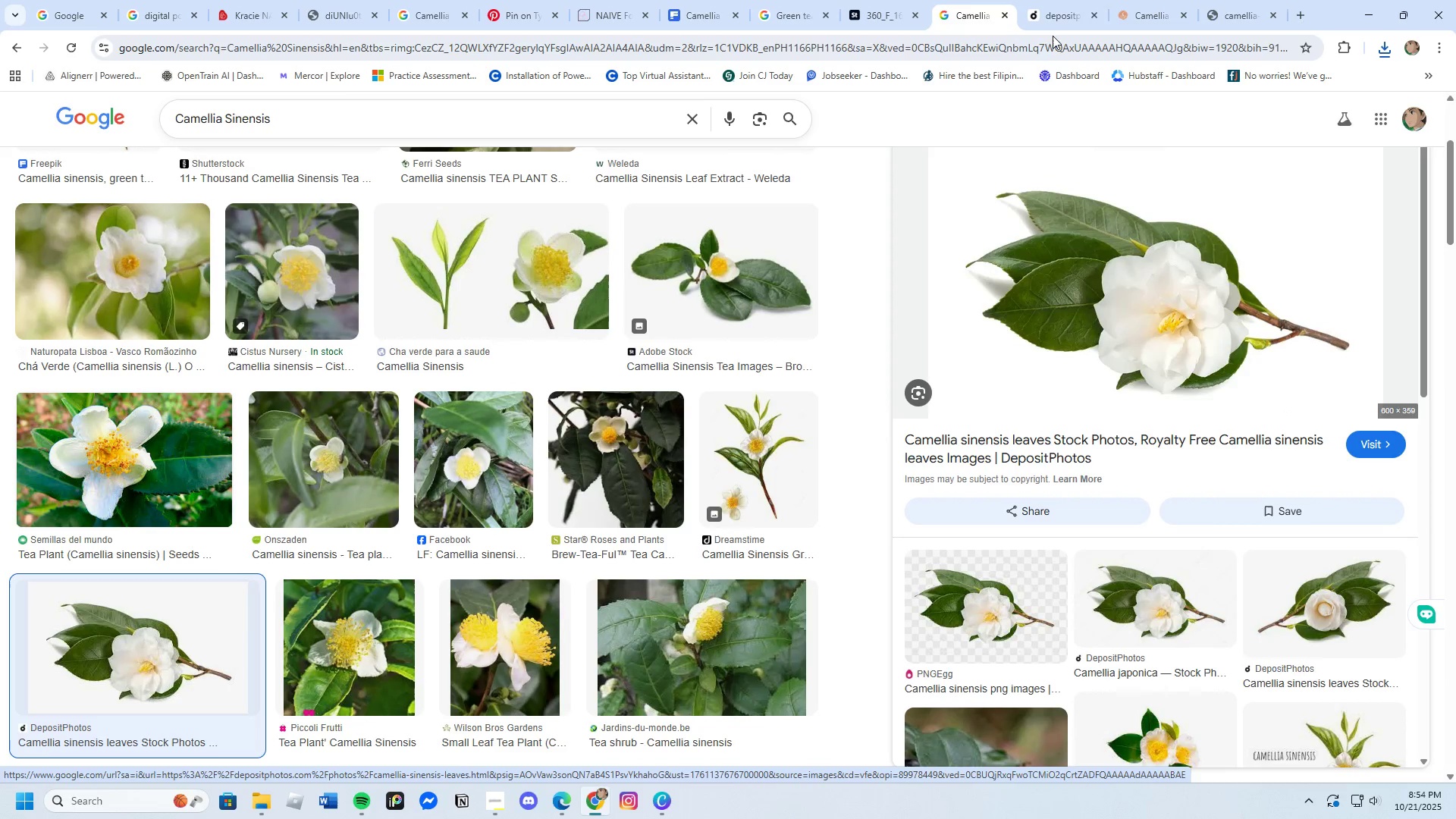 
left_click([1050, 9])
 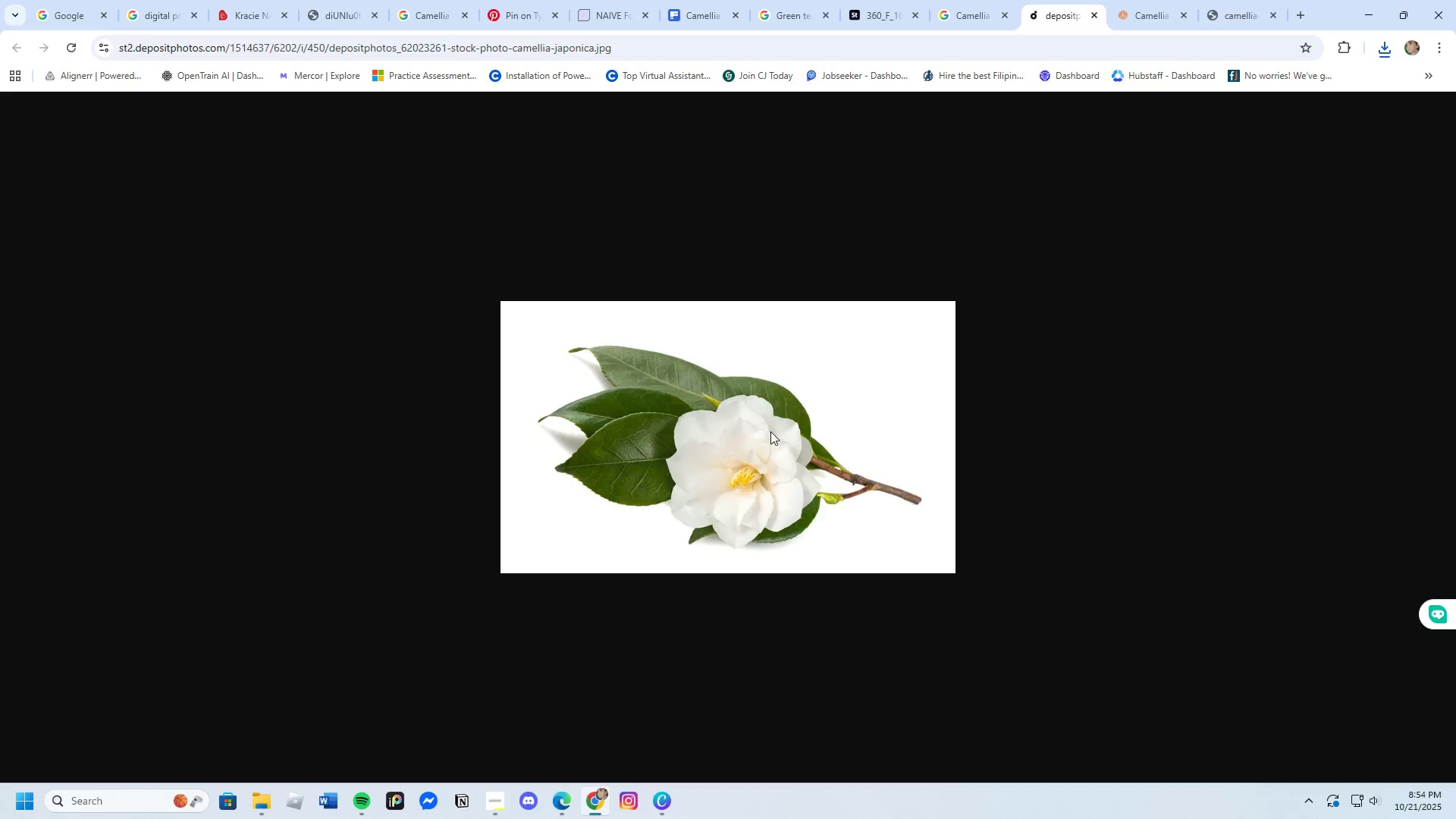 
right_click([770, 431])
 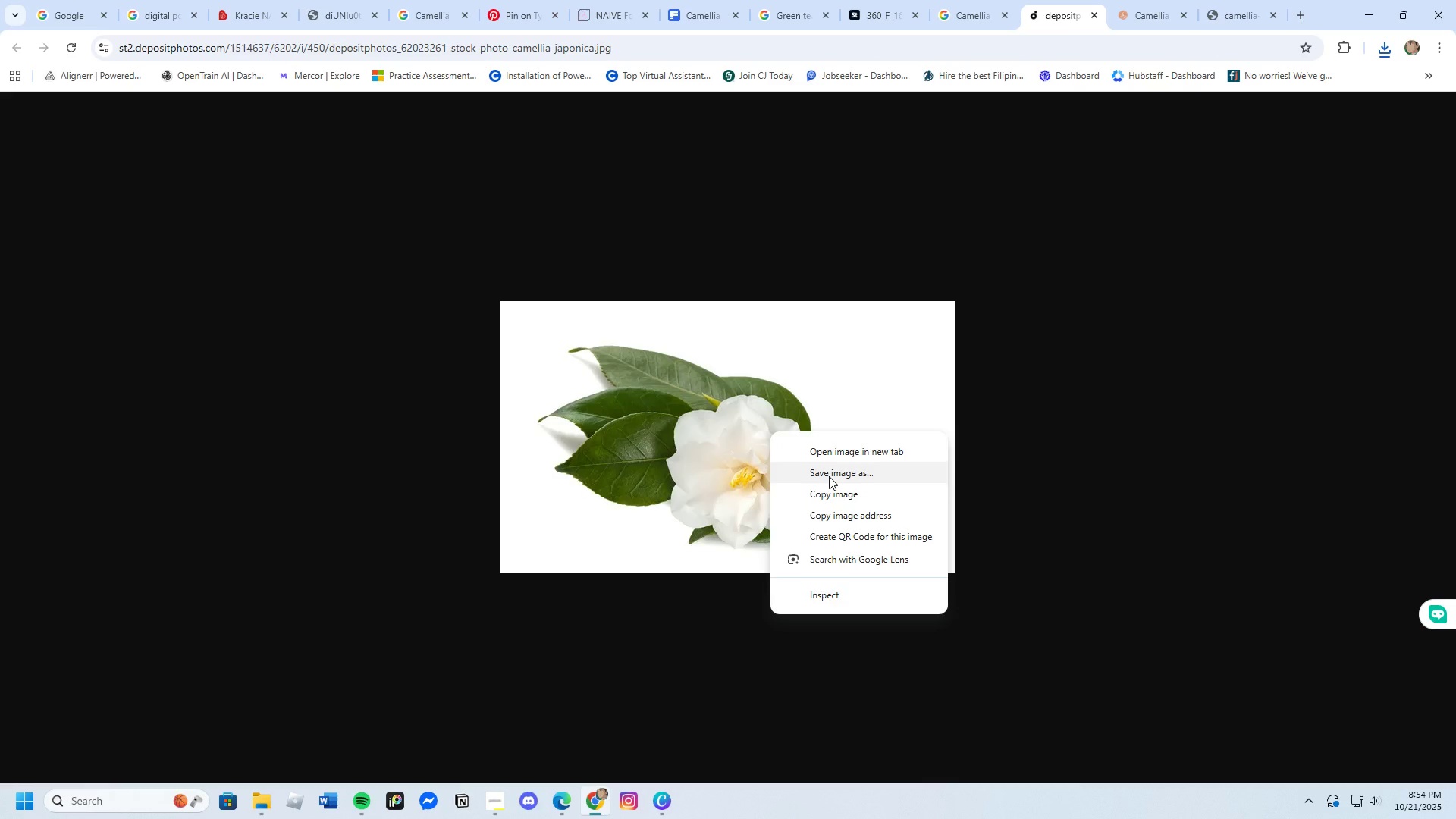 
left_click([829, 476])
 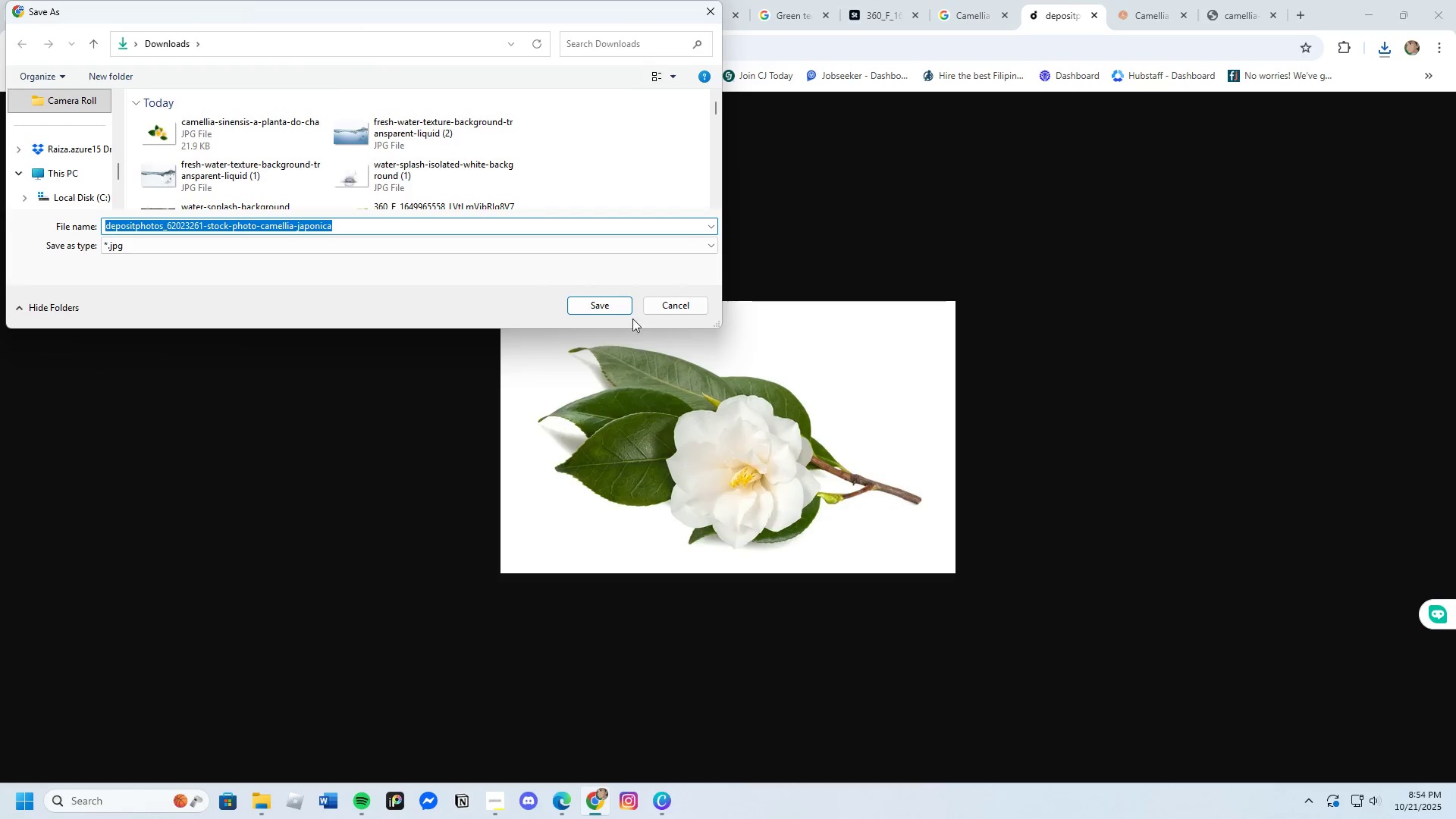 
left_click([610, 306])
 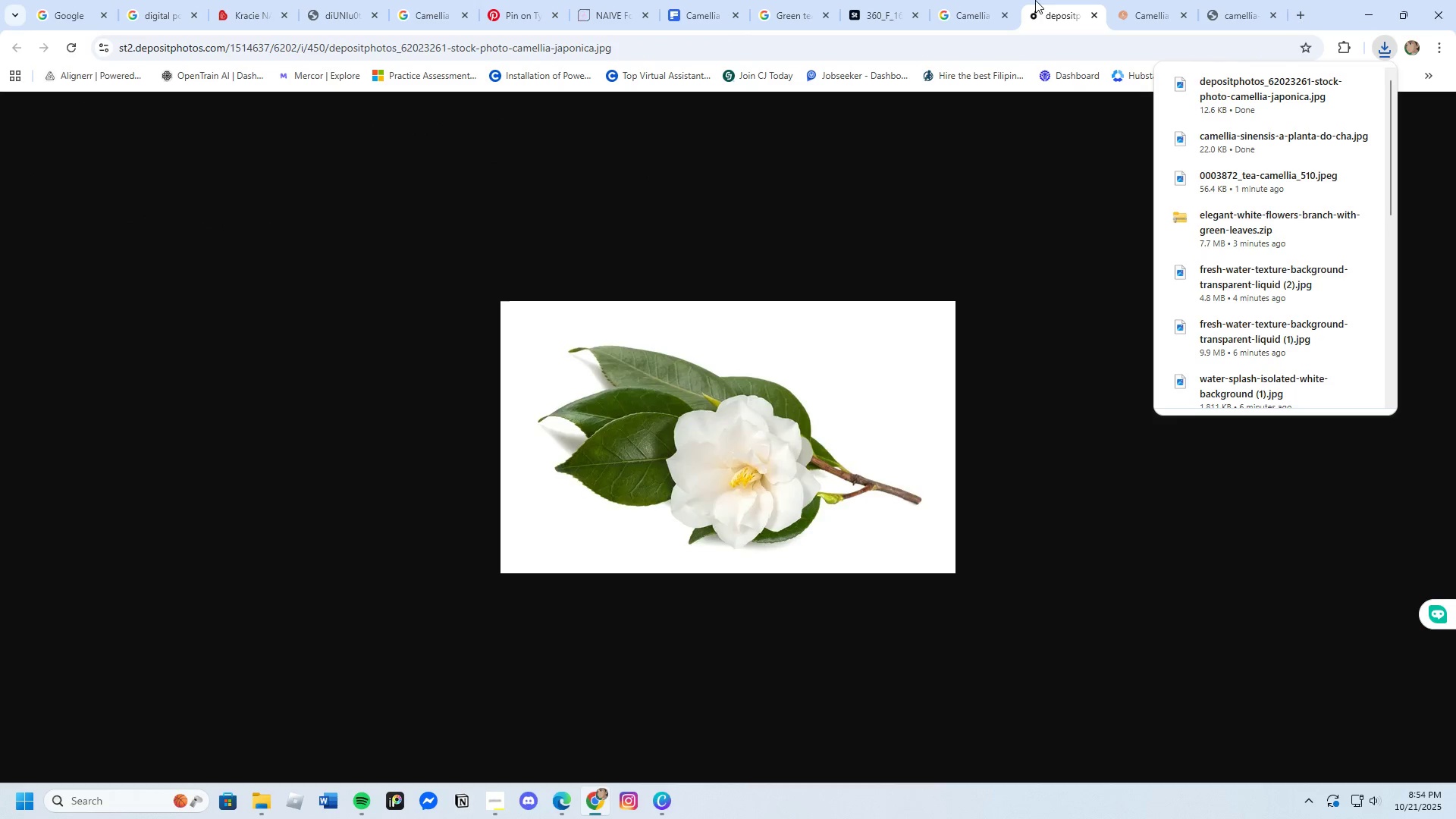 
left_click([959, 0])
 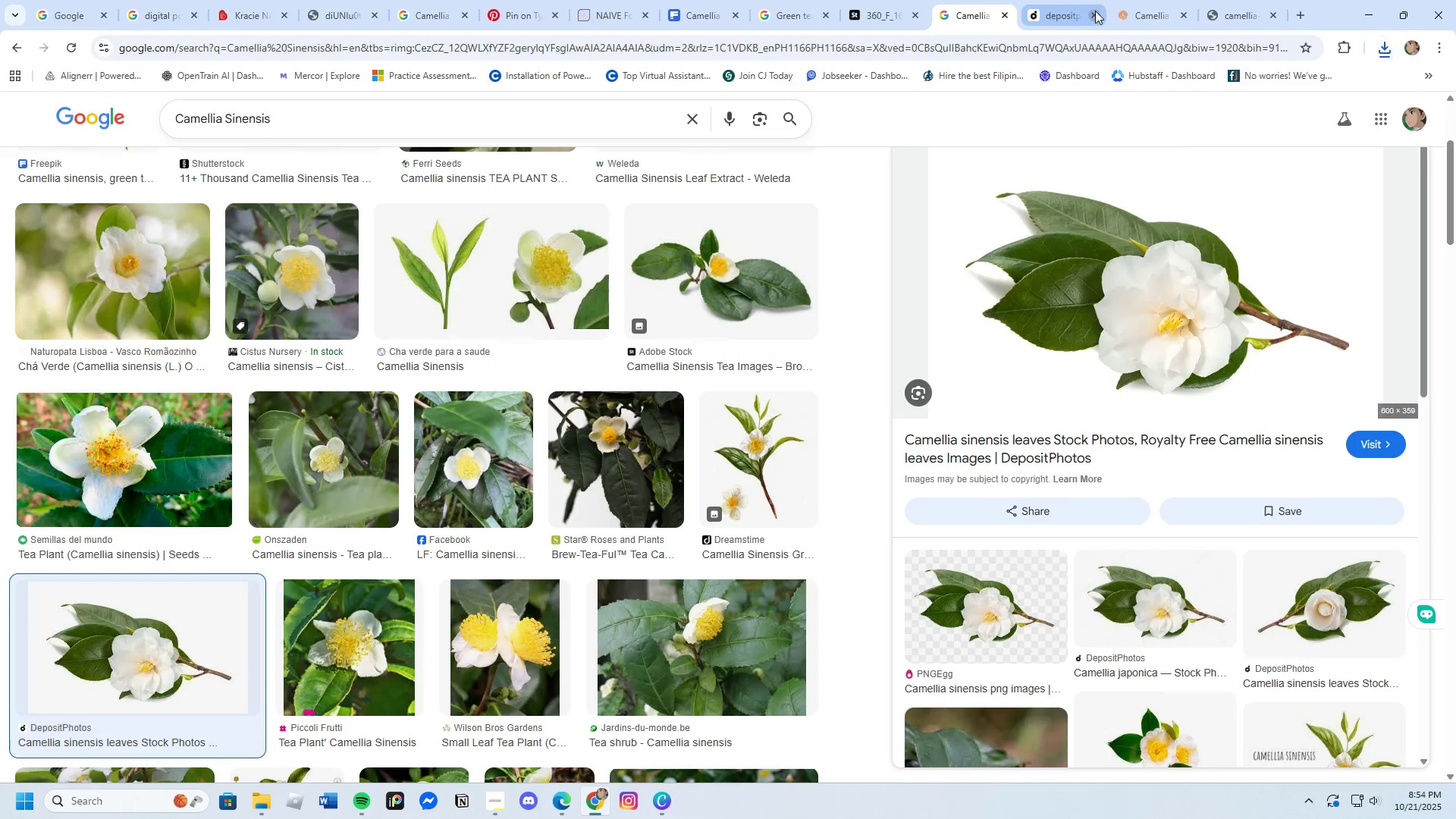 
left_click([1095, 11])
 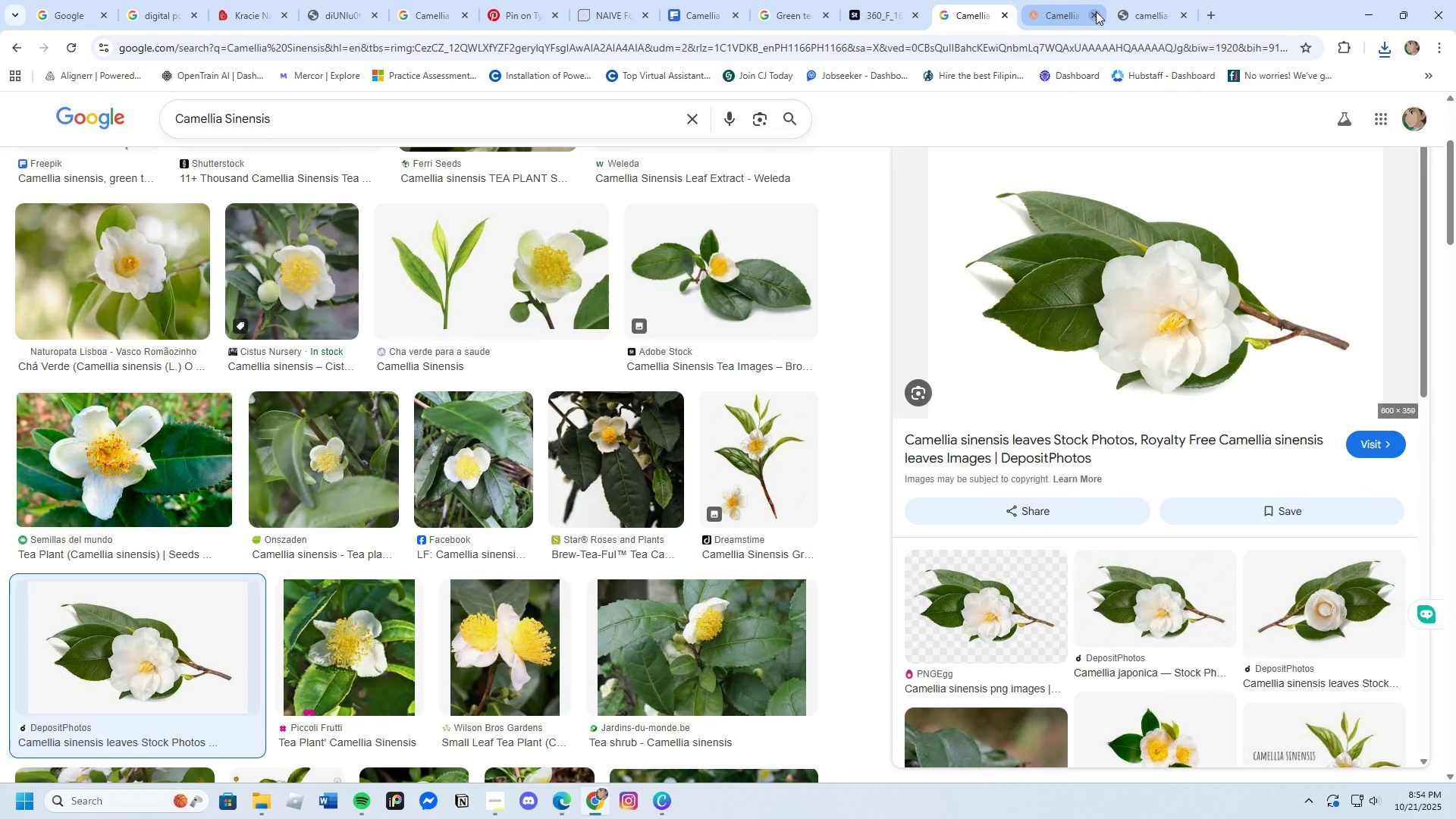 
left_click([1096, 11])
 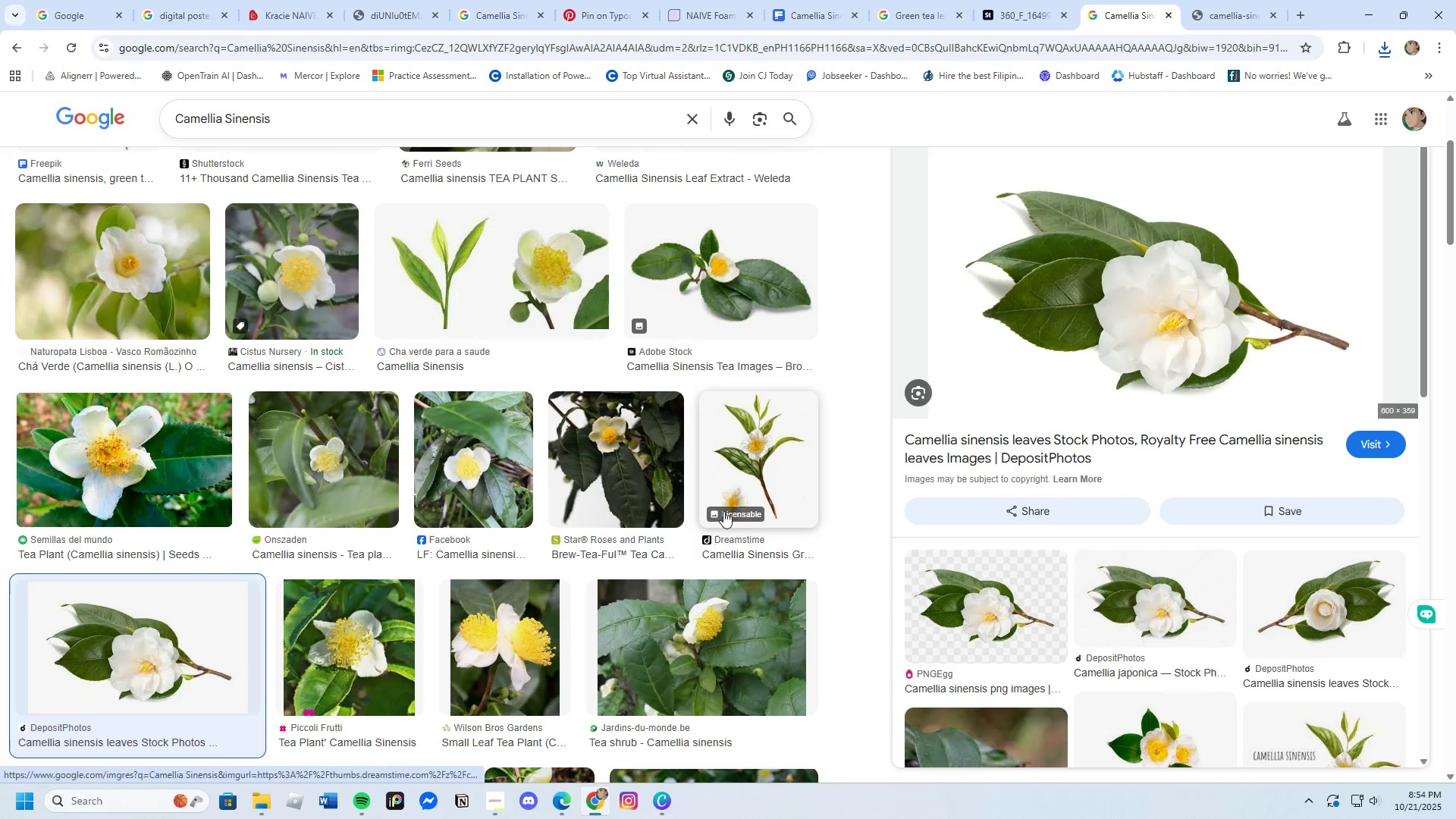 
scroll: coordinate [732, 648], scroll_direction: down, amount: 21.0
 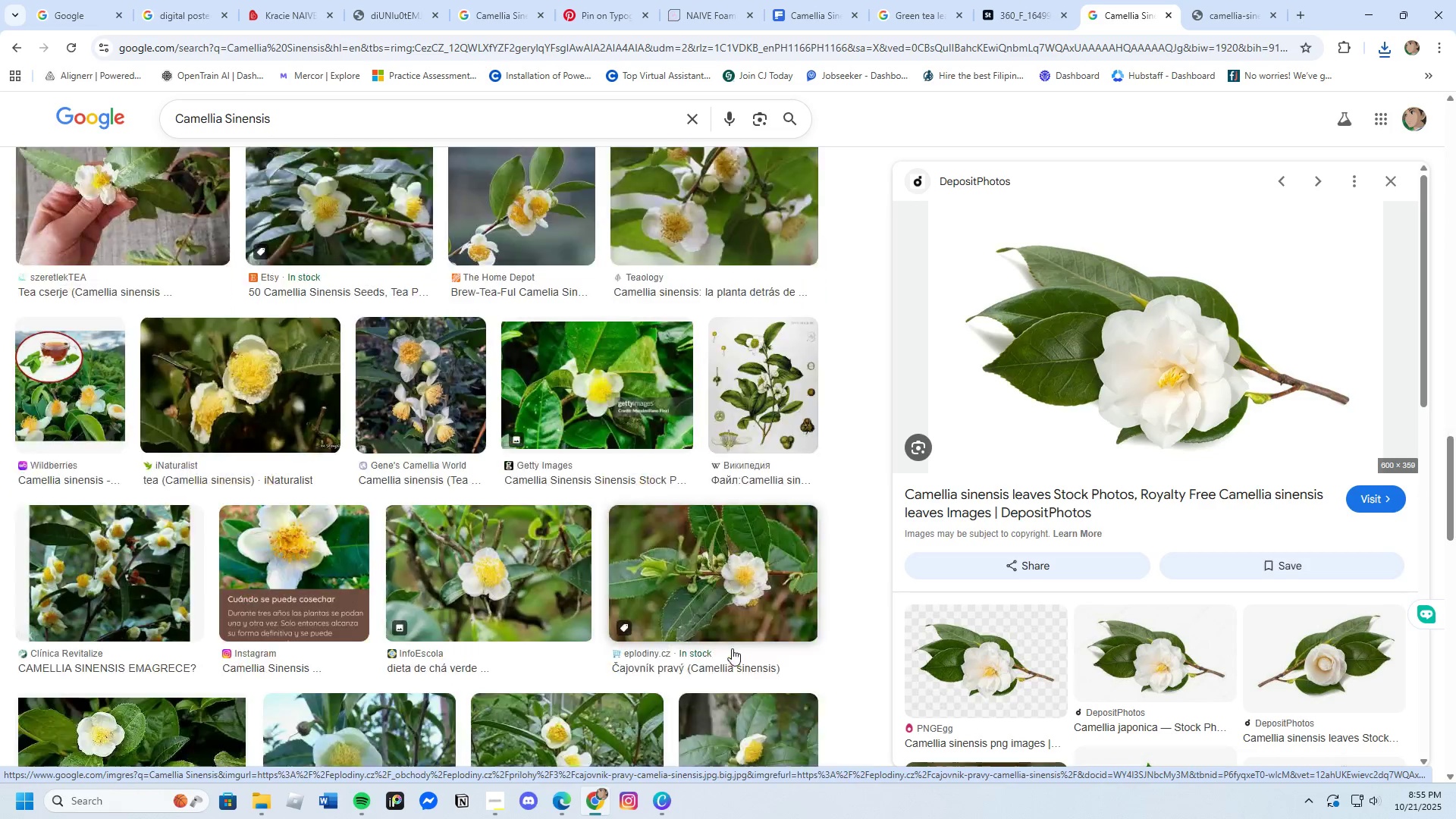 
scroll: coordinate [733, 649], scroll_direction: down, amount: 15.0
 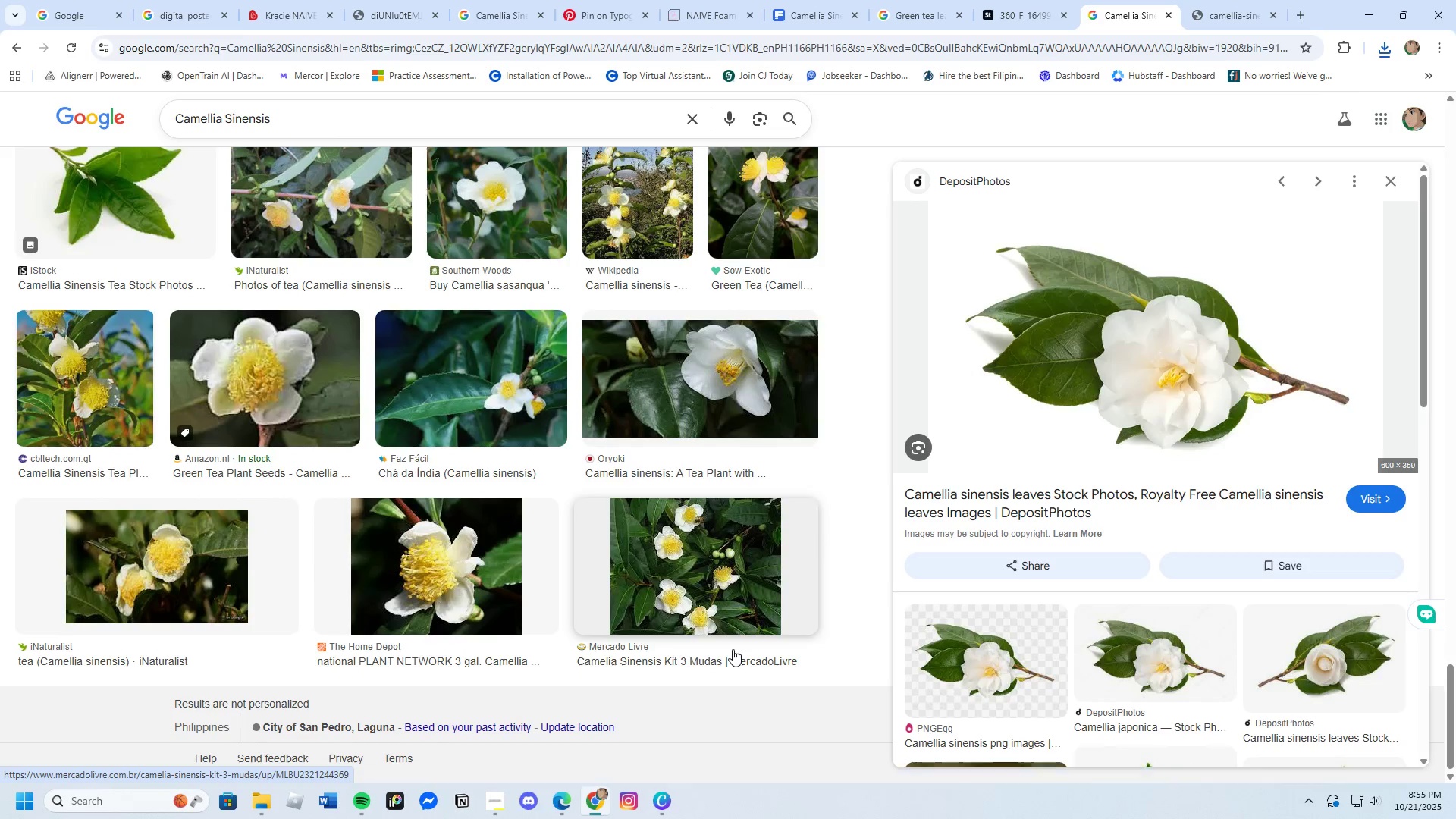 
scroll: coordinate [1185, 640], scroll_direction: up, amount: 5.0
 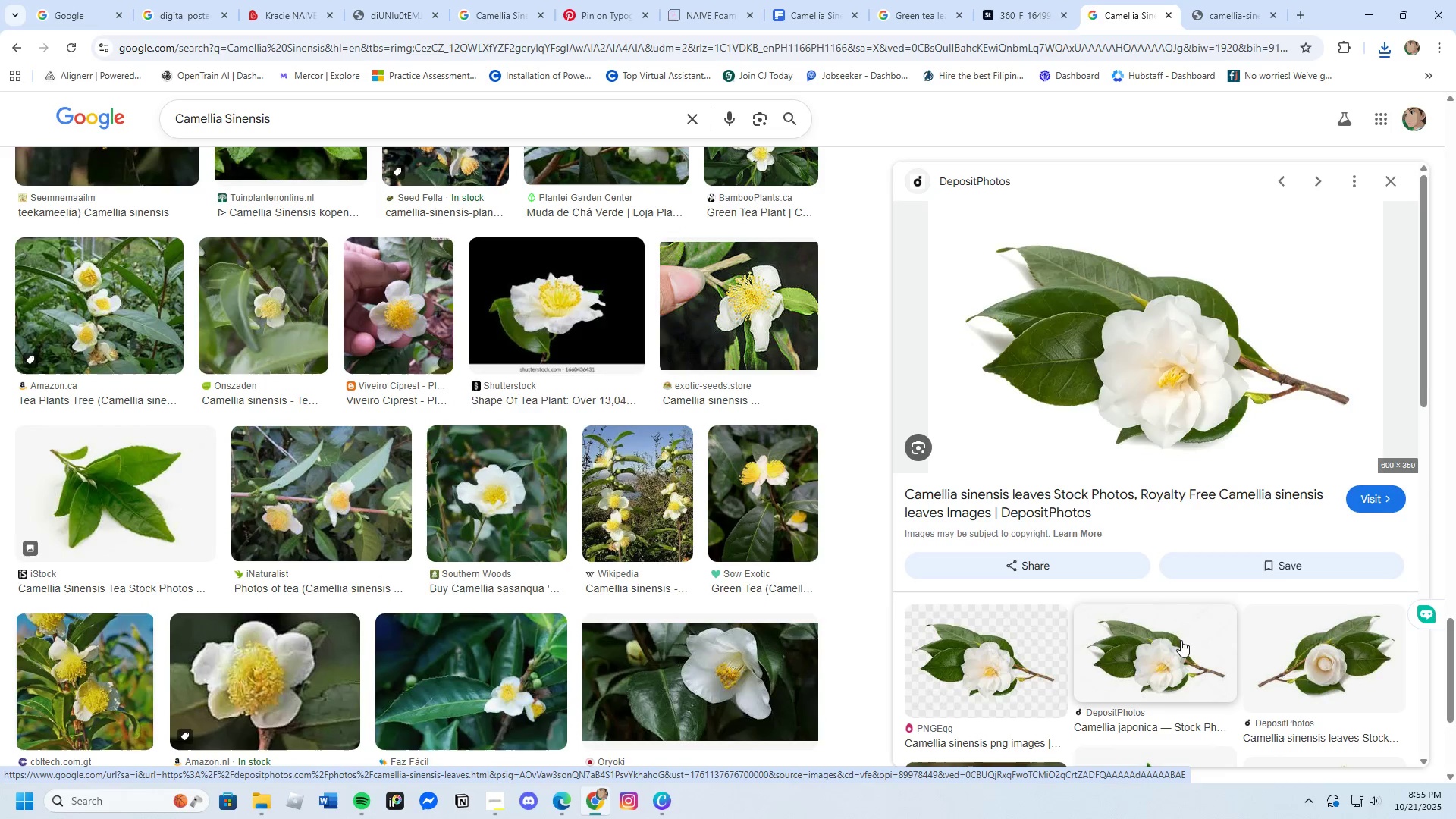 
scroll: coordinate [1162, 633], scroll_direction: down, amount: 12.0
 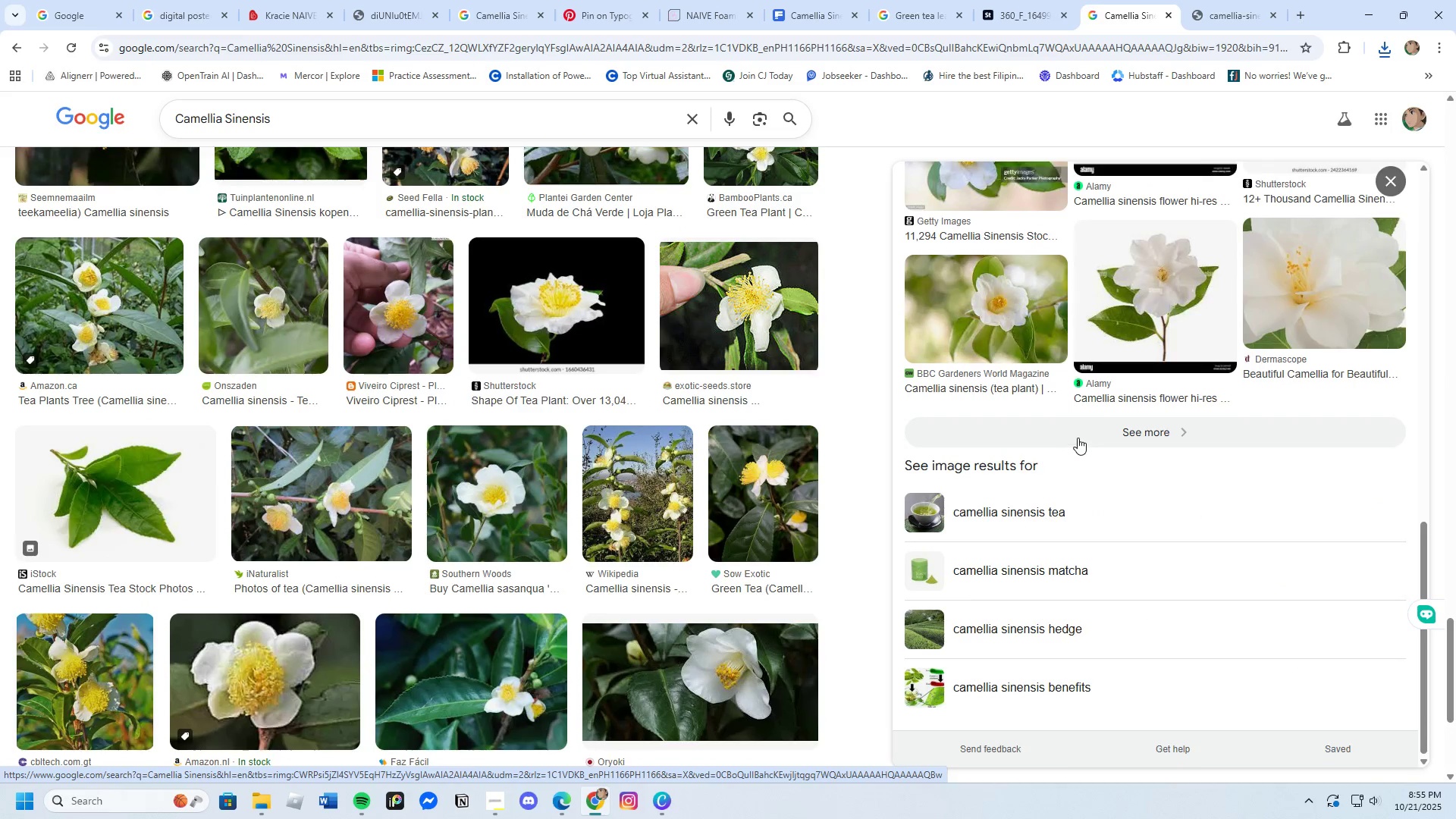 
left_click([1078, 438])
 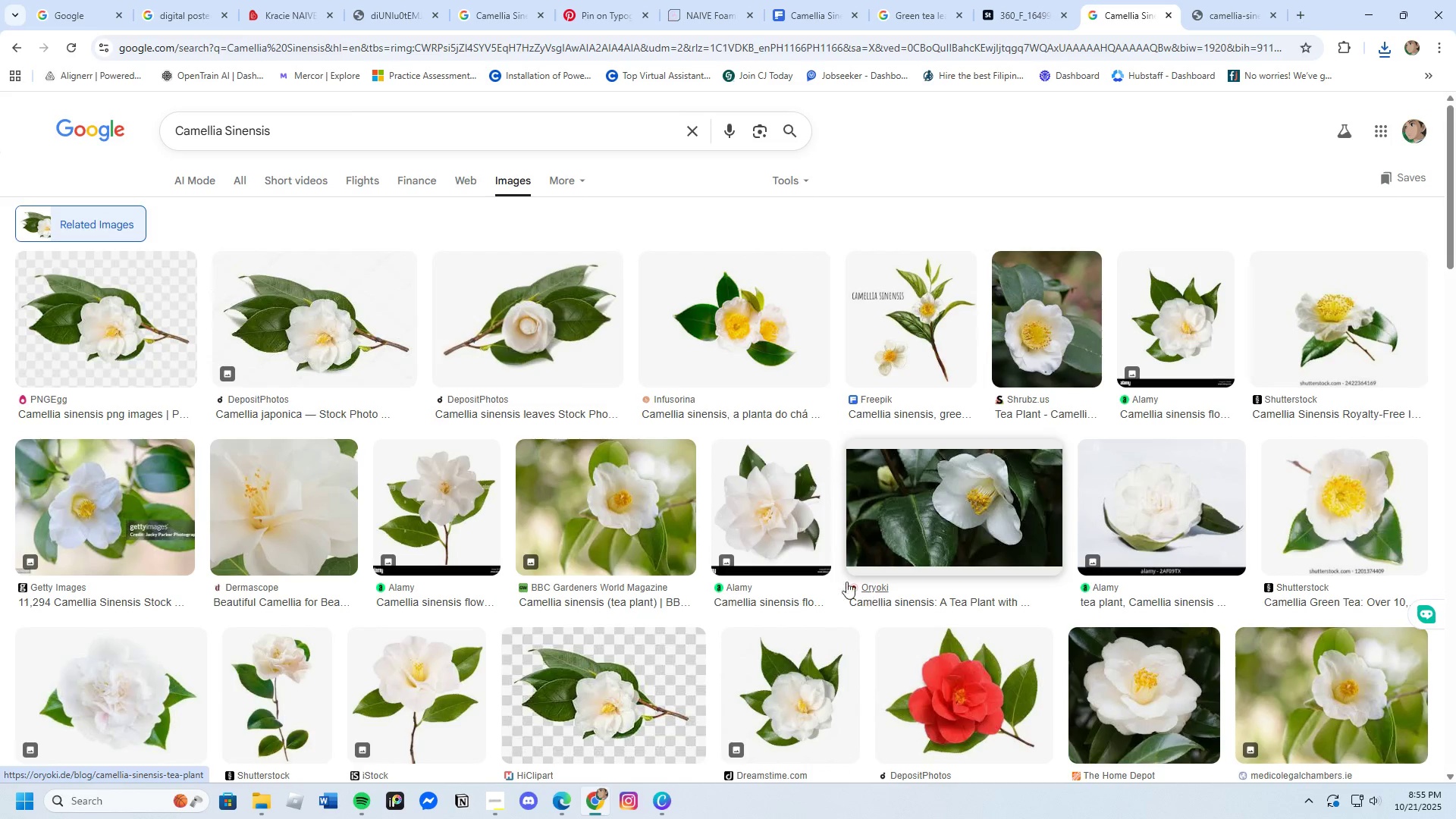 
left_click([702, 341])
 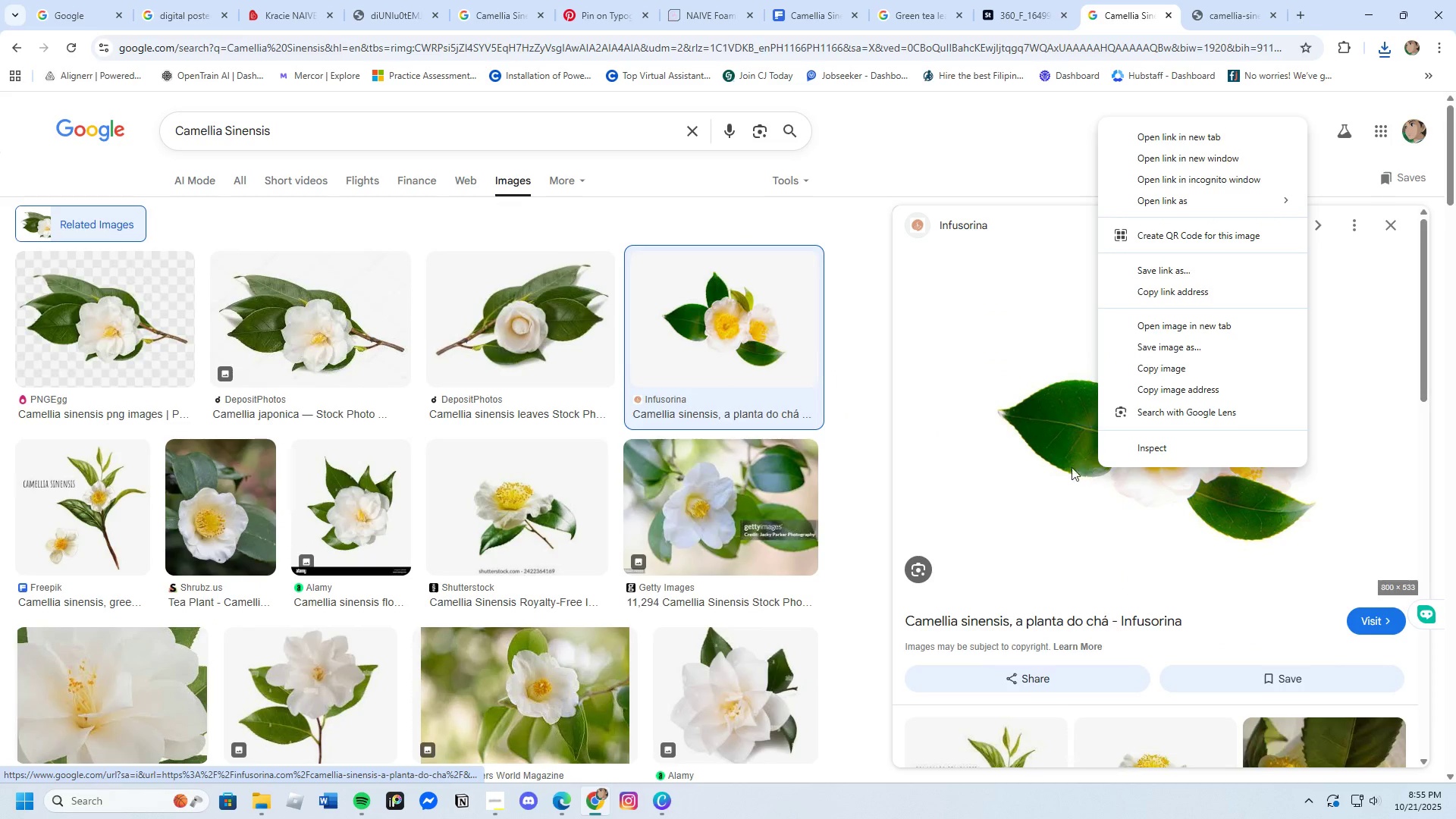 
left_click([1178, 327])
 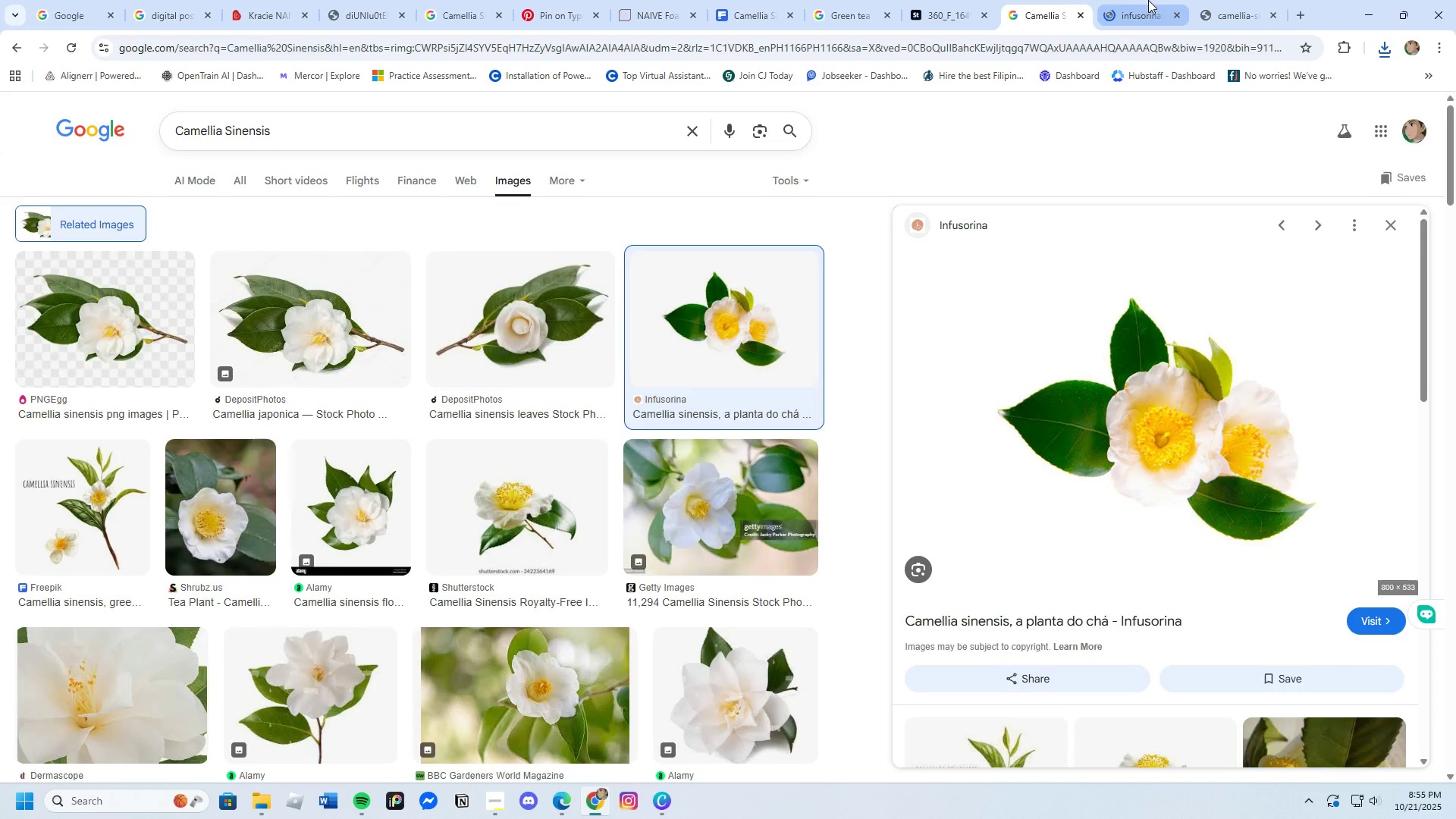 
left_click([1145, 4])
 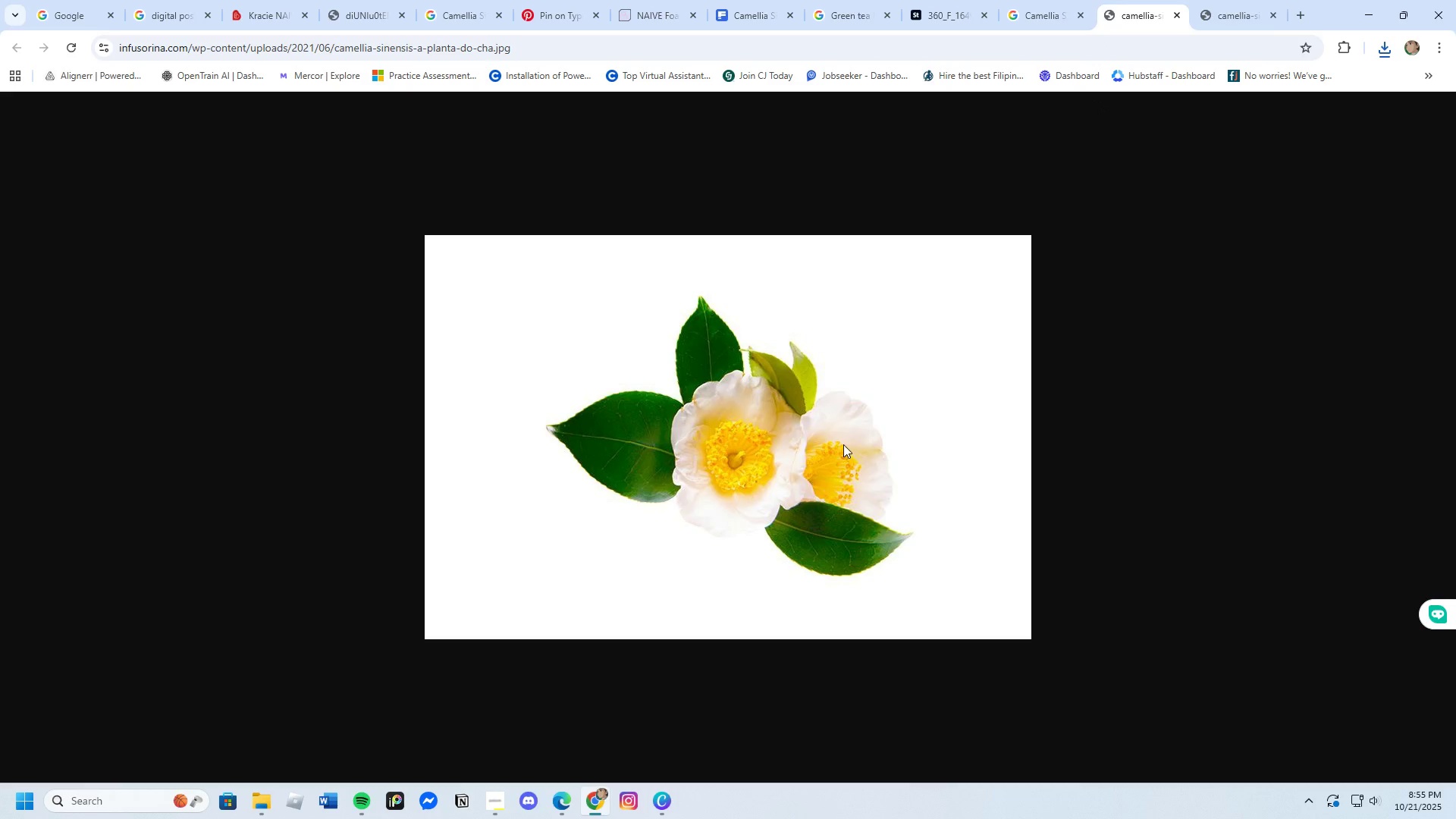 
right_click([843, 444])
 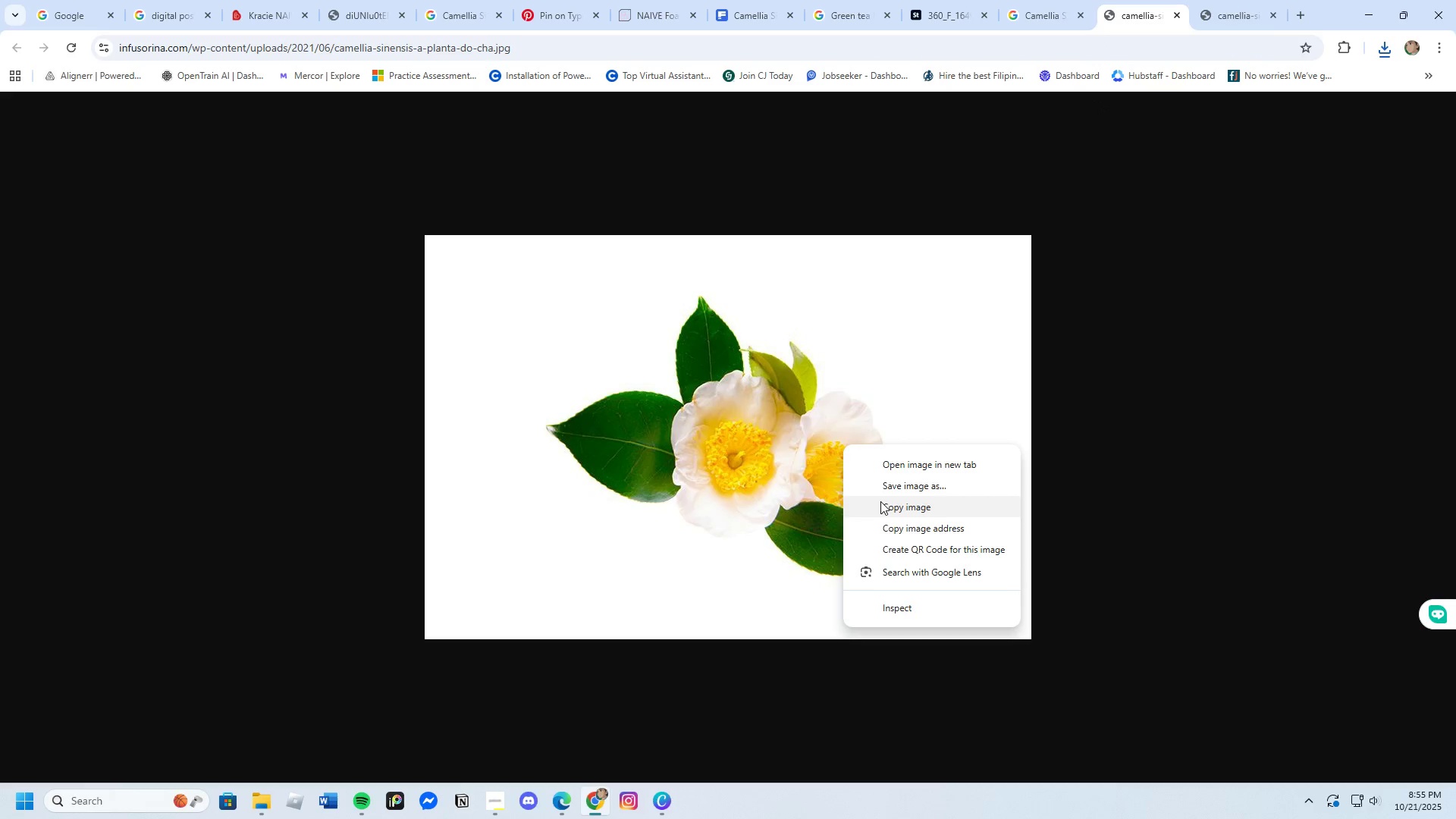 
left_click([887, 487])
 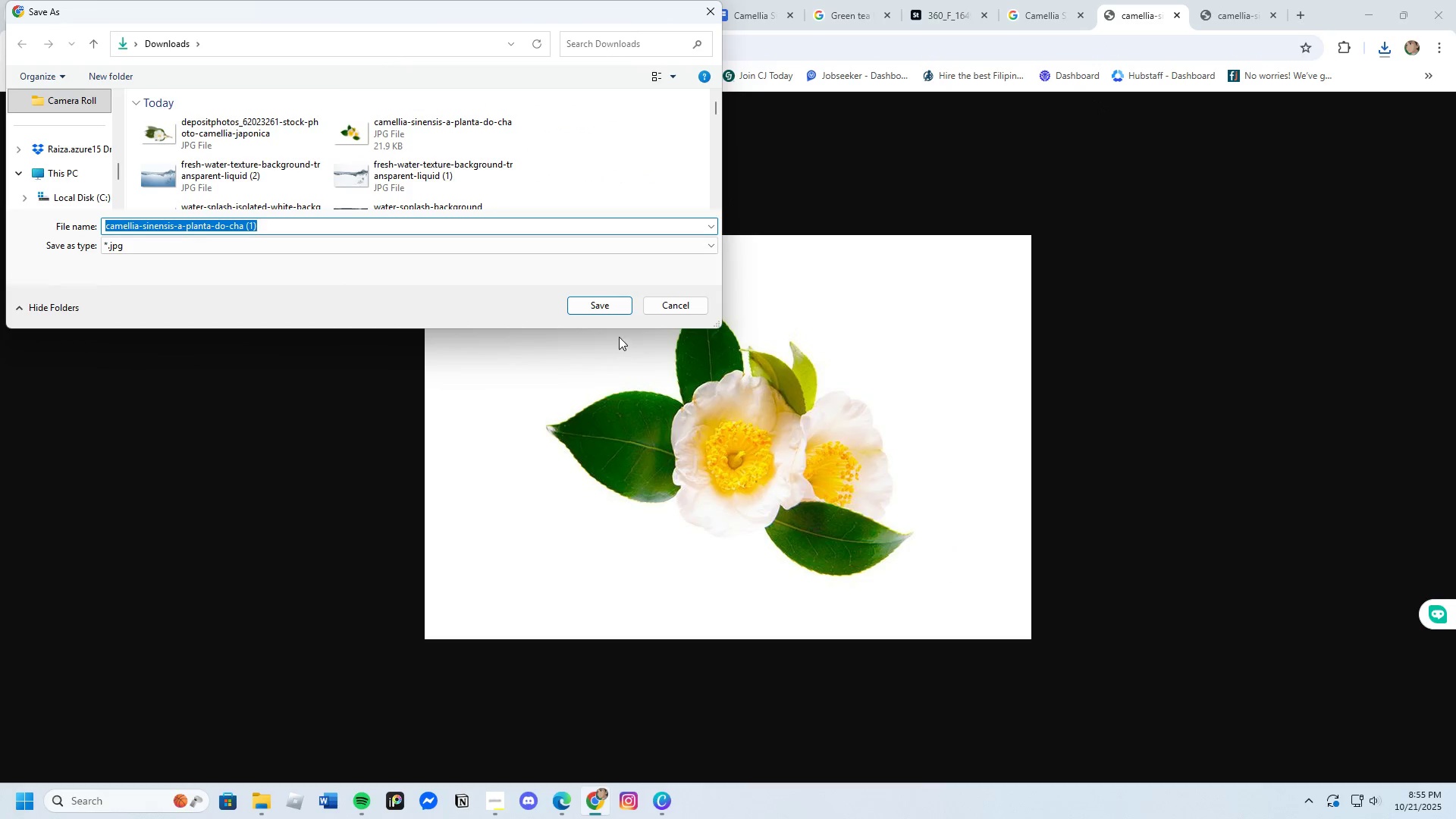 
left_click([603, 304])
 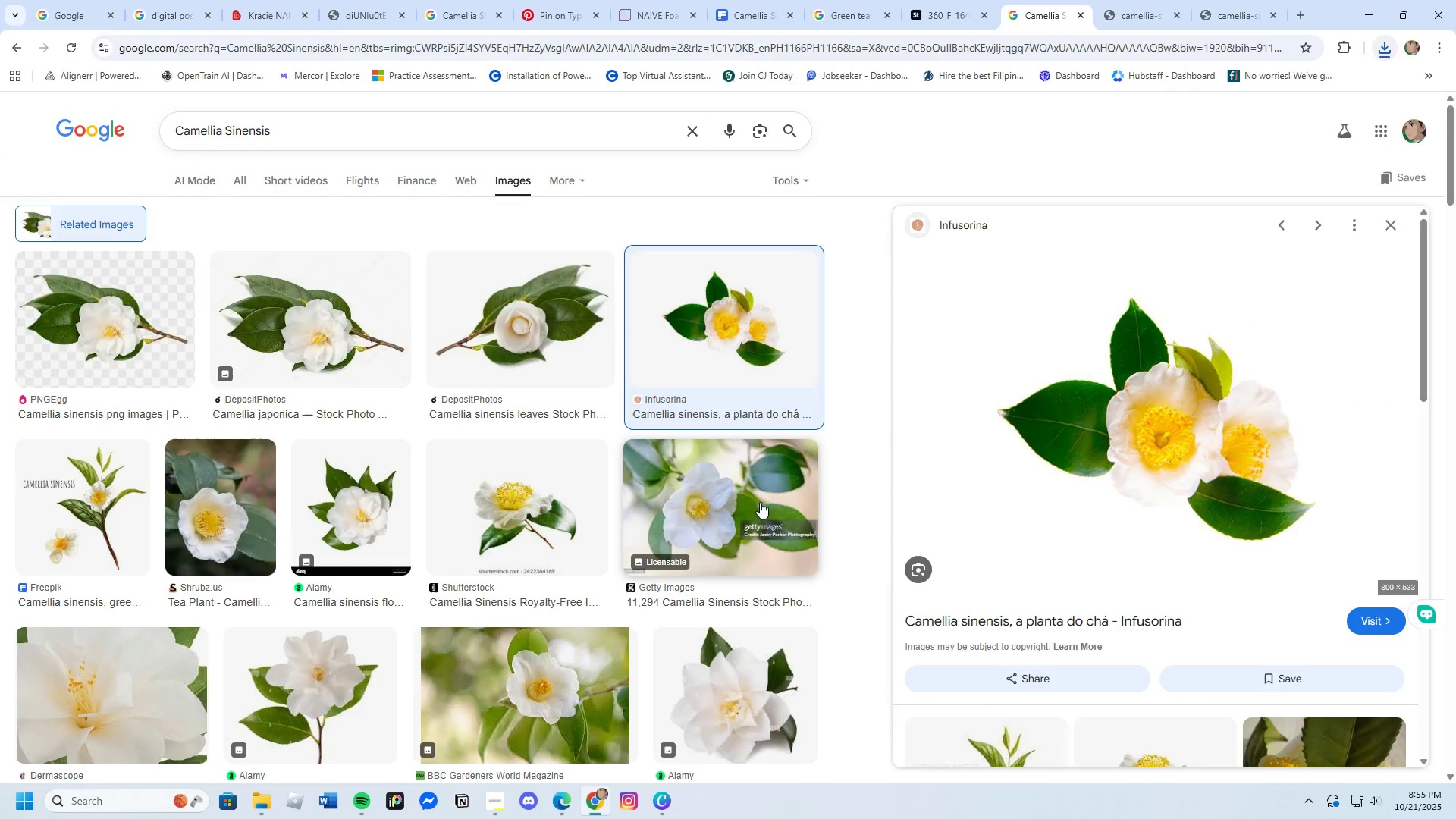 
scroll: coordinate [517, 632], scroll_direction: down, amount: 12.0
 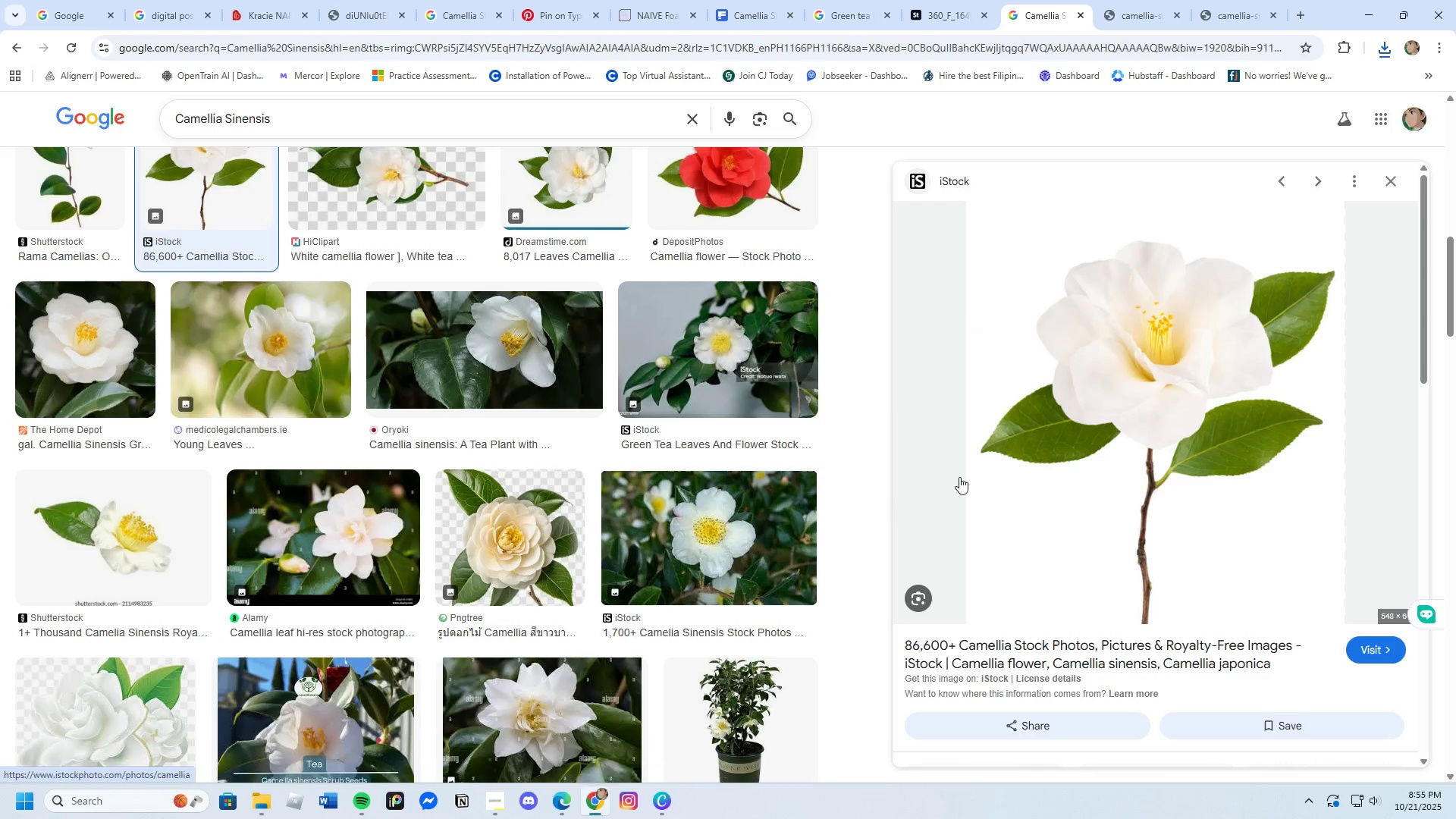 
right_click([1088, 447])
 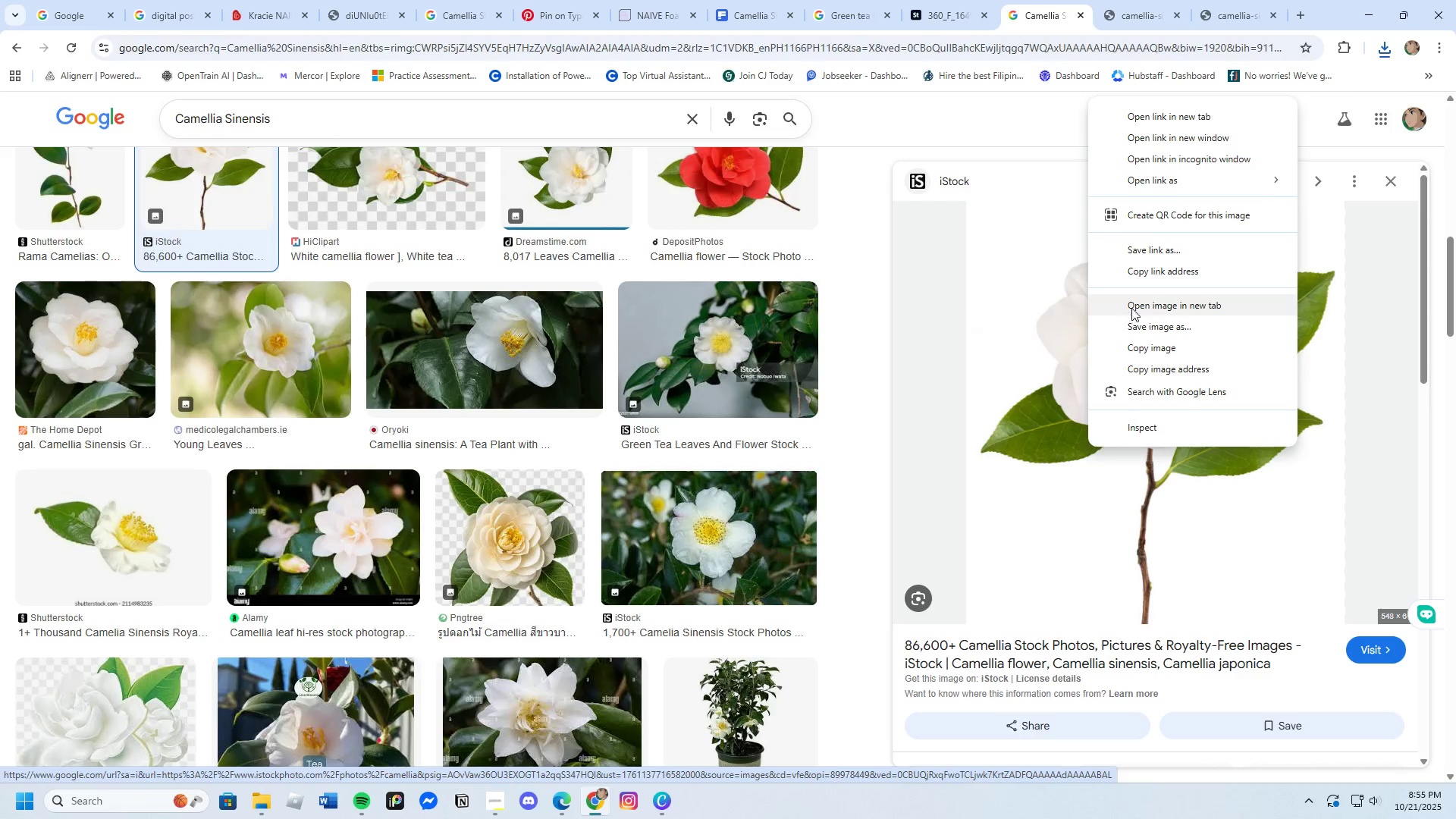 
left_click([1132, 308])
 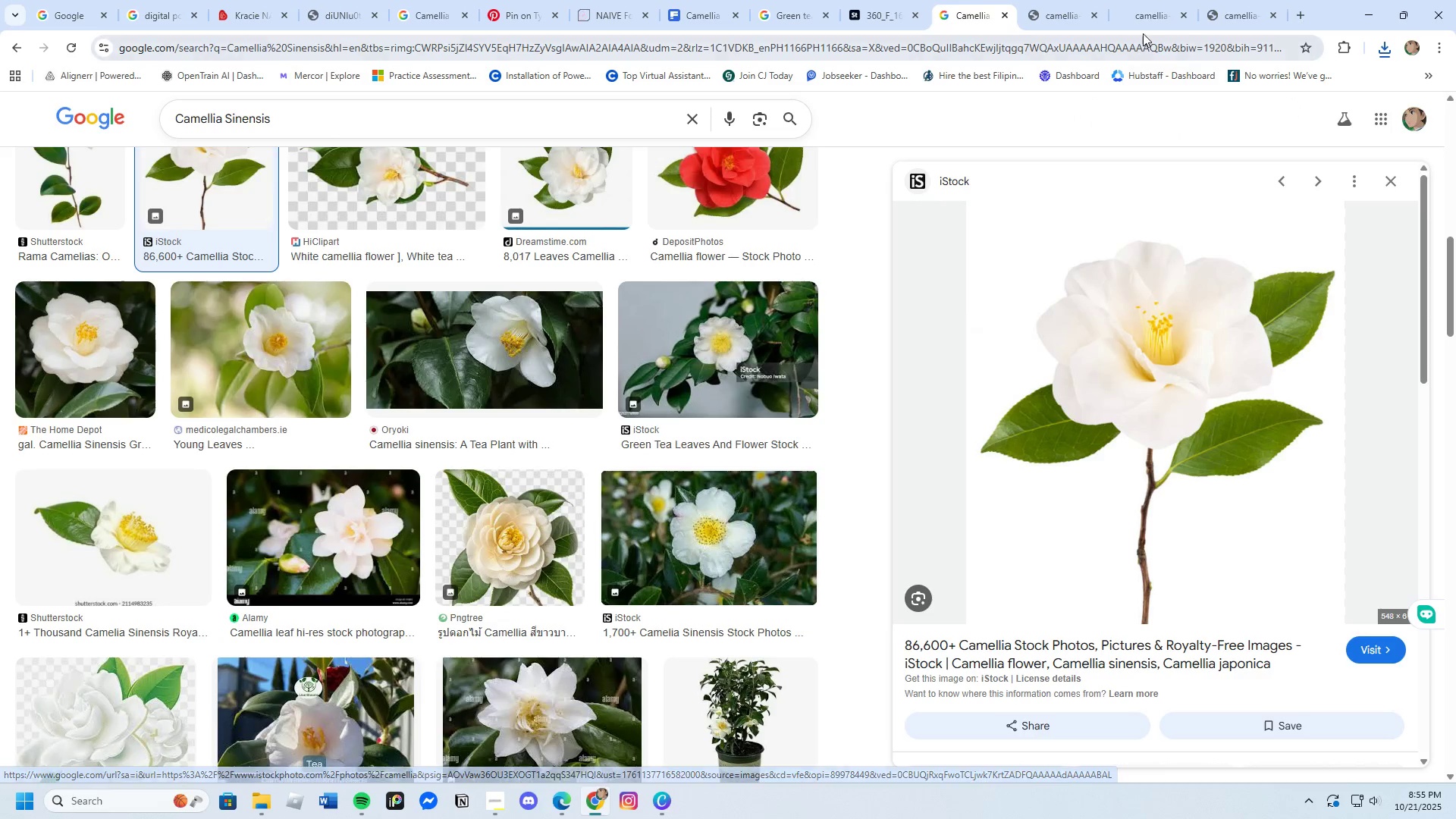 
left_click([1145, 17])
 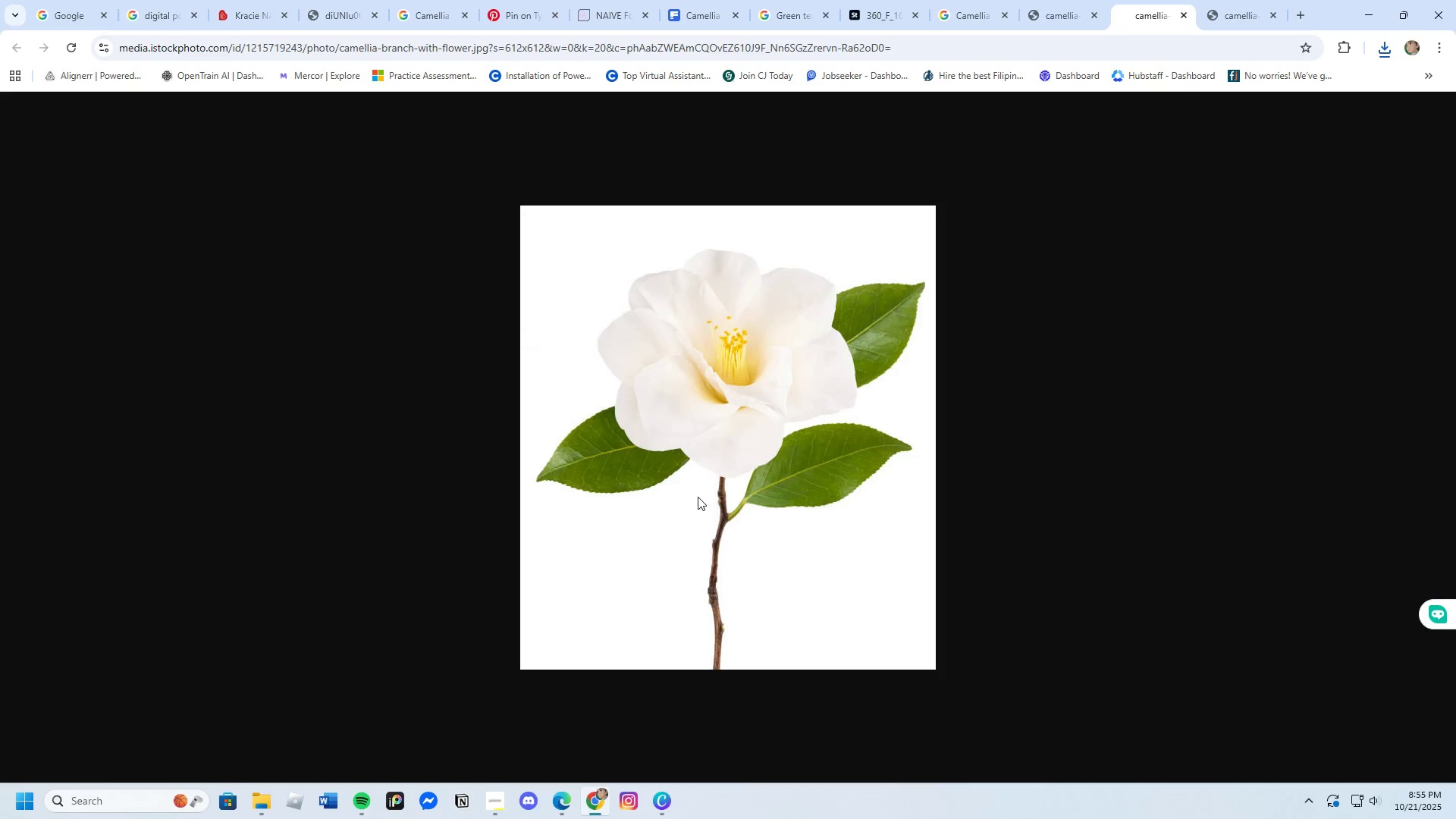 
right_click([698, 492])
 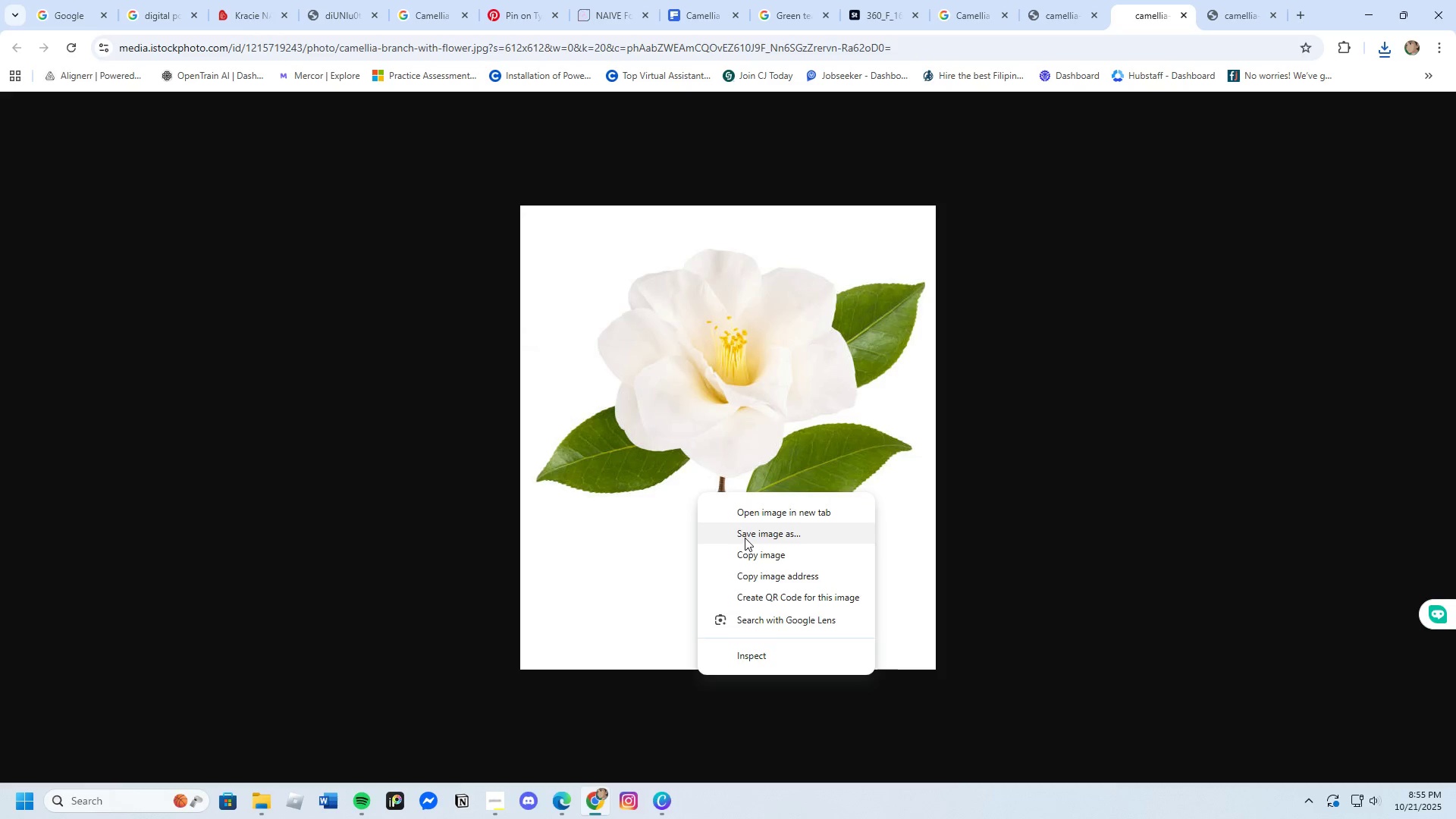 
left_click([745, 535])
 